 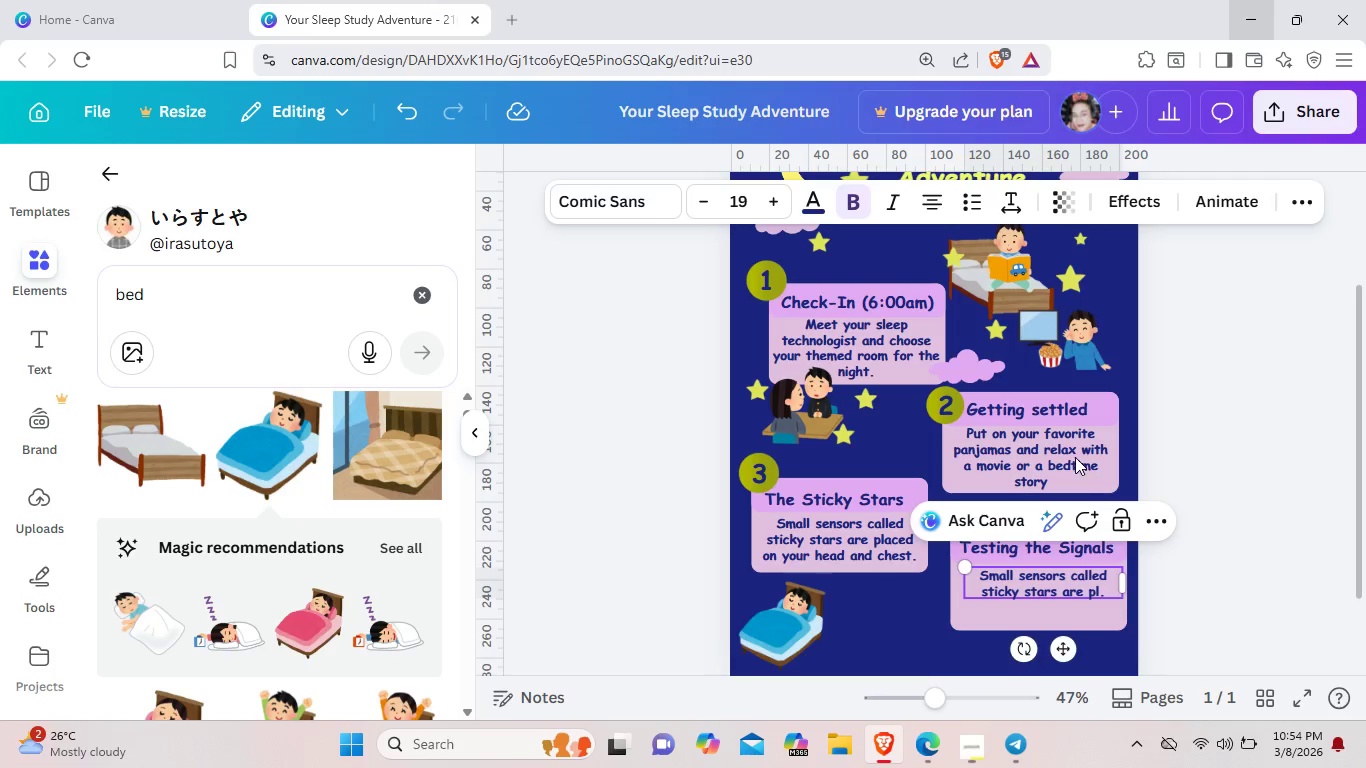 
left_click([1099, 591])
 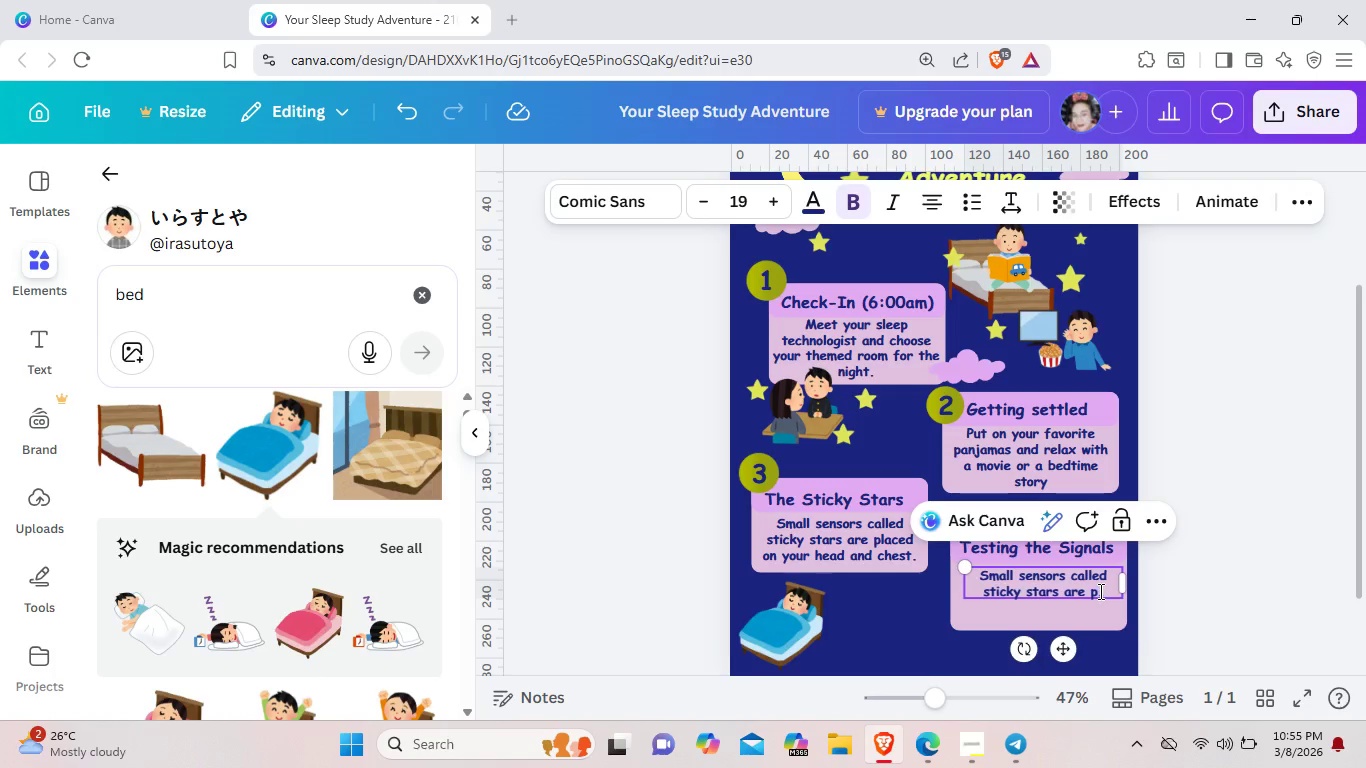 
hold_key(key=Backspace, duration=1.5)
 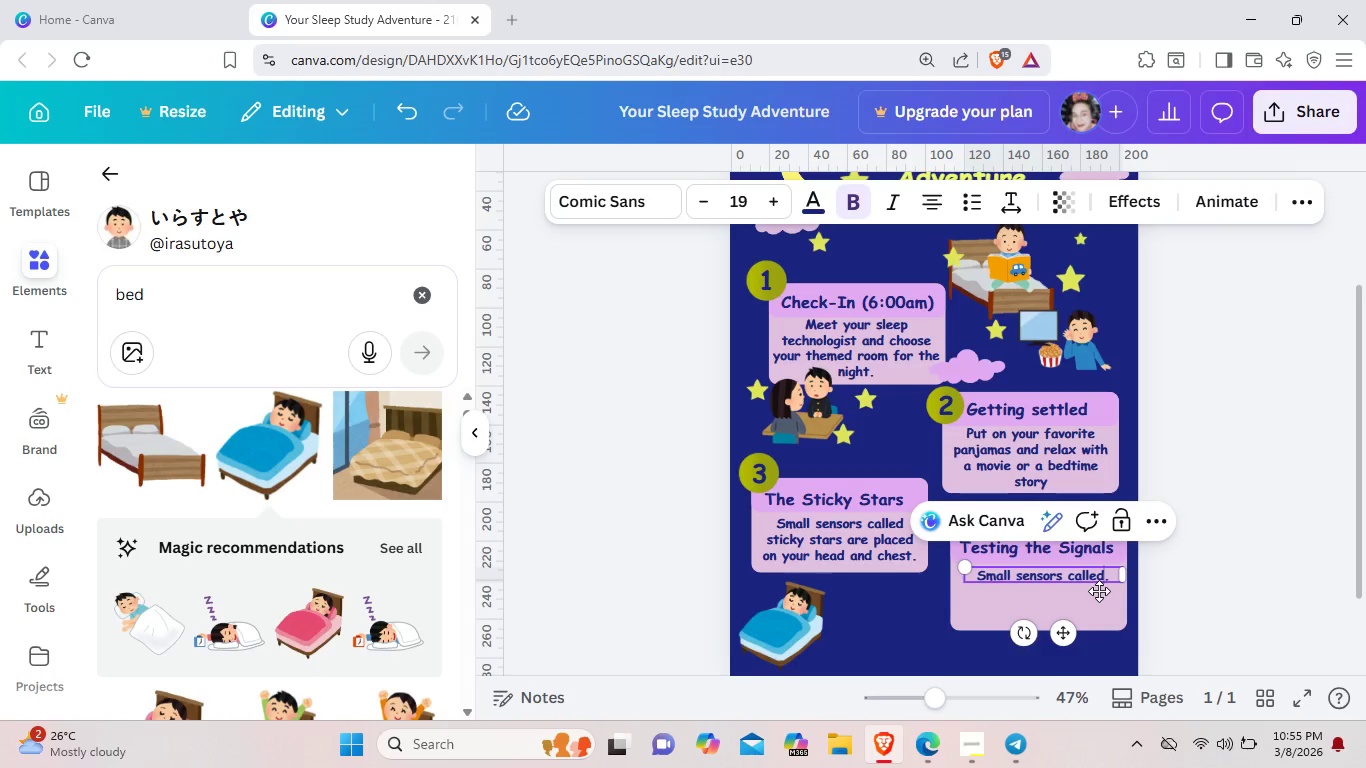 
key(Backspace)
key(Backspace)
key(Backspace)
key(Backspace)
key(Backspace)
key(Backspace)
key(Backspace)
key(Backspace)
type(Make funne)
key(Backspace)
type(y faces and wiggle your toes so )
 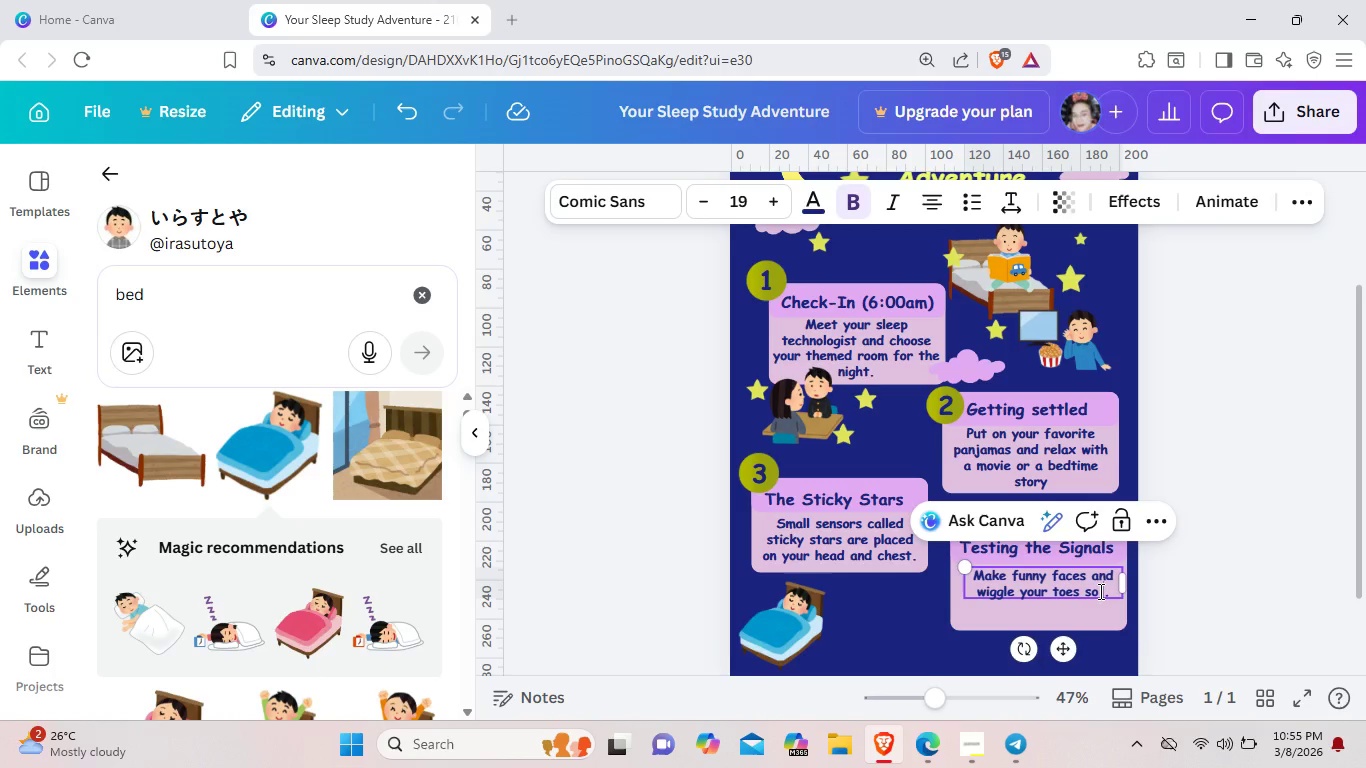 
type(the computer can see your sigba)
key(Backspace)
key(Backspace)
type(nals)
 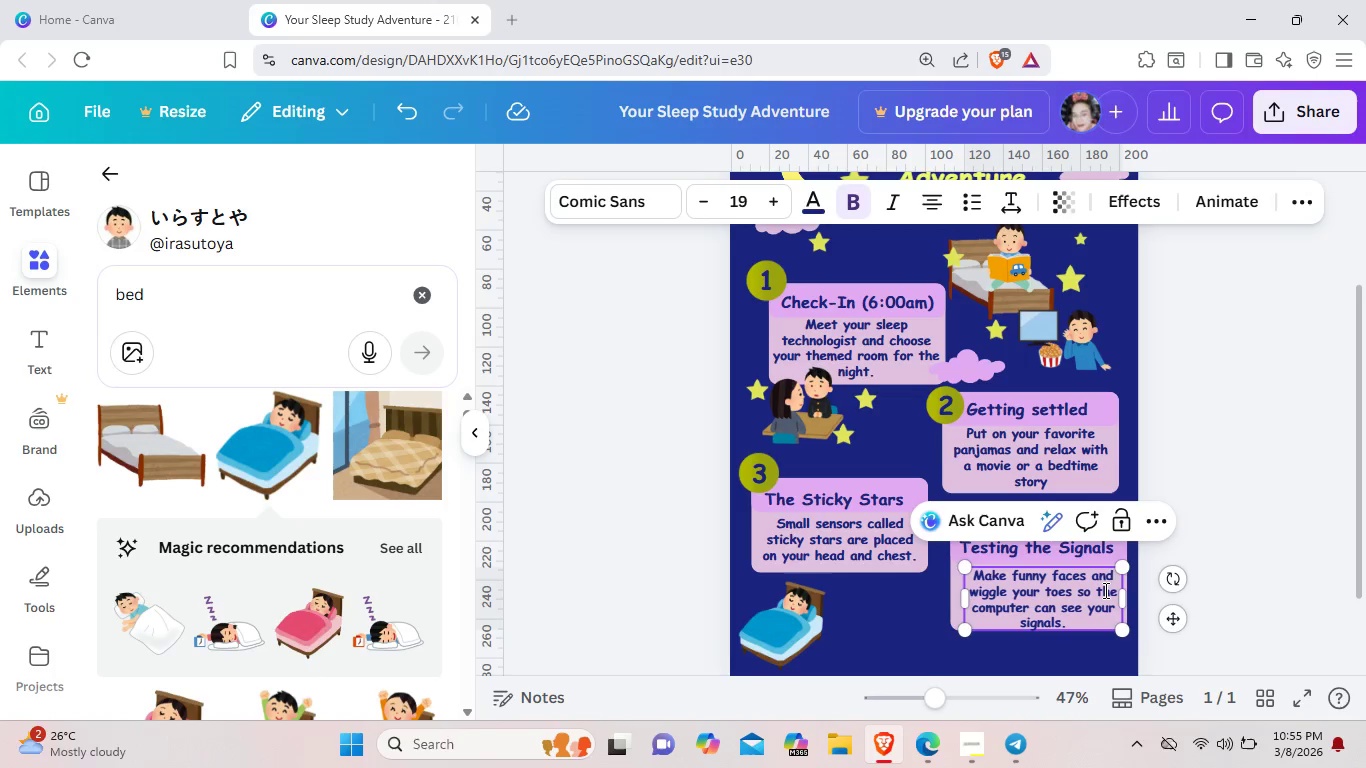 
left_click([1029, 669])
 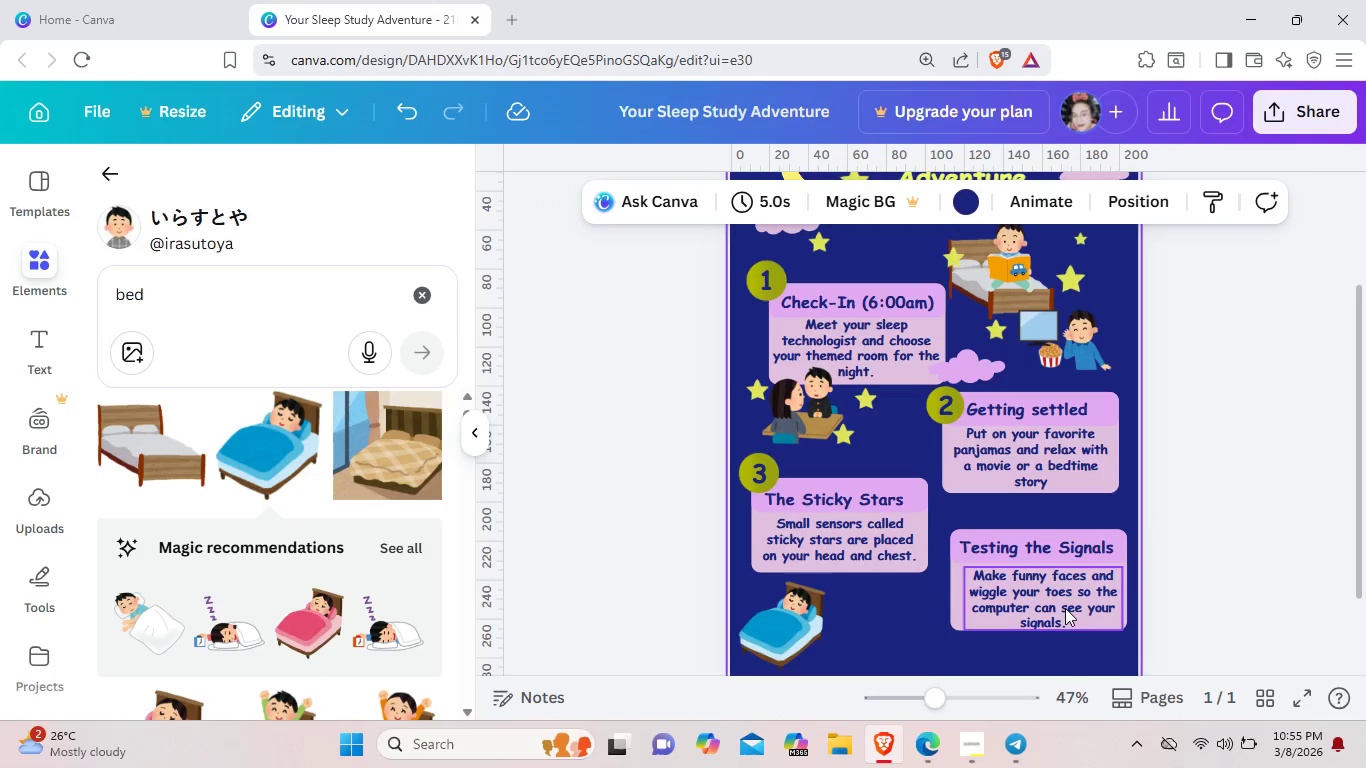 
left_click_drag(start_coordinate=[1065, 606], to_coordinate=[1060, 604])
 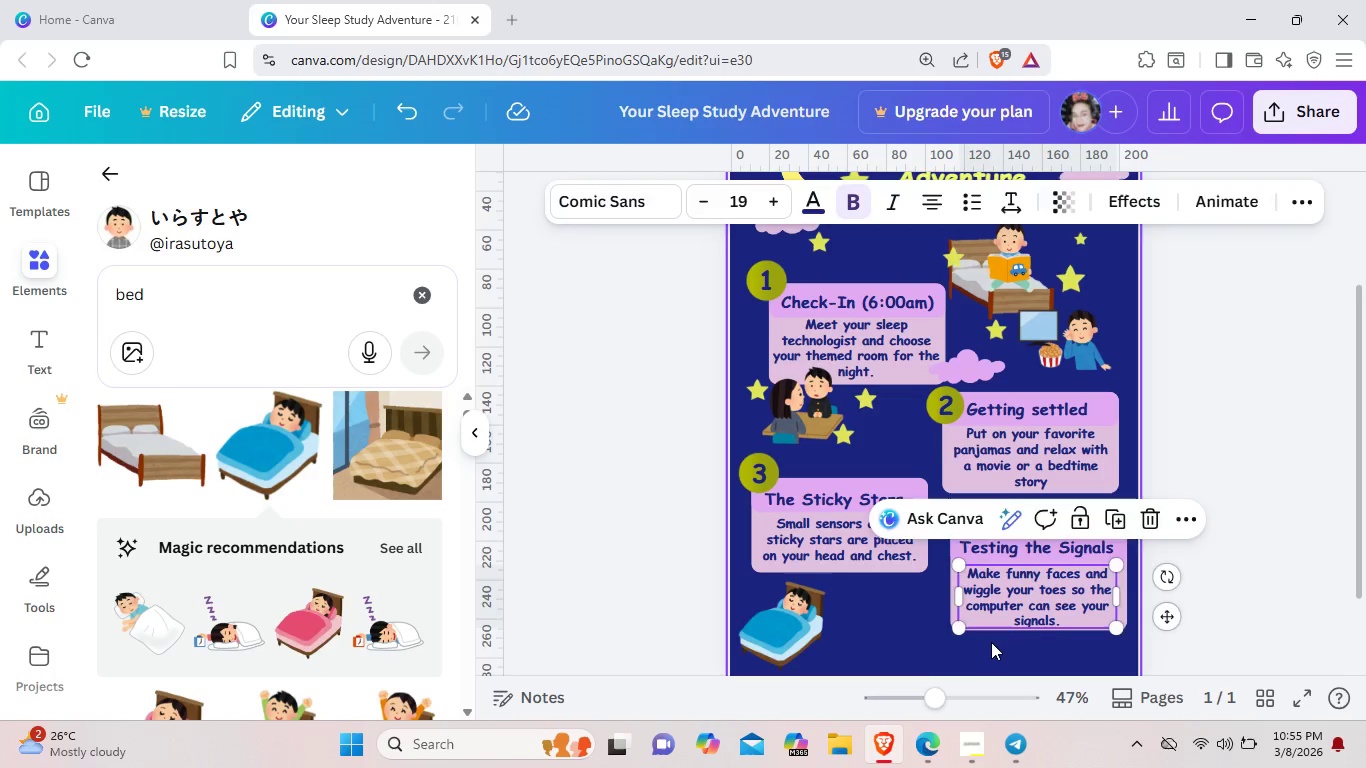 
left_click([991, 642])
 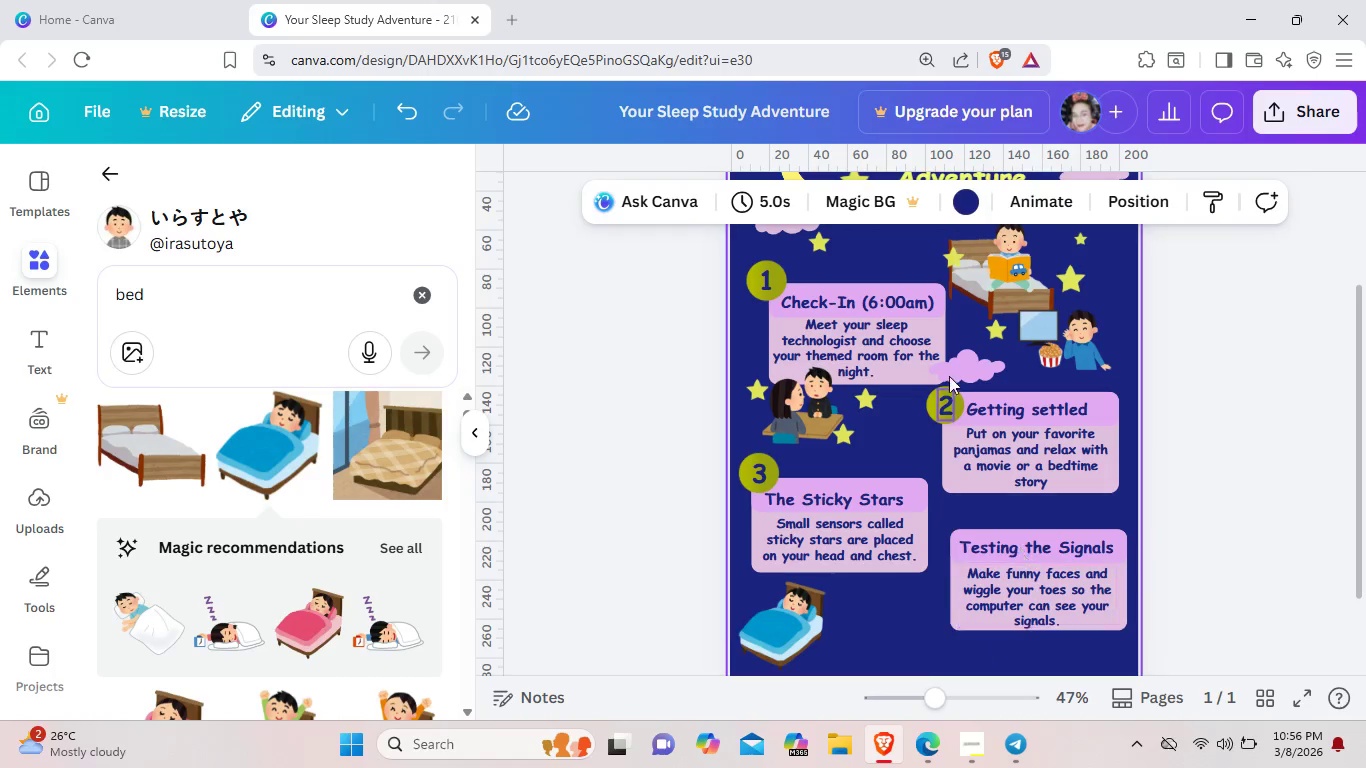 
left_click([979, 356])
 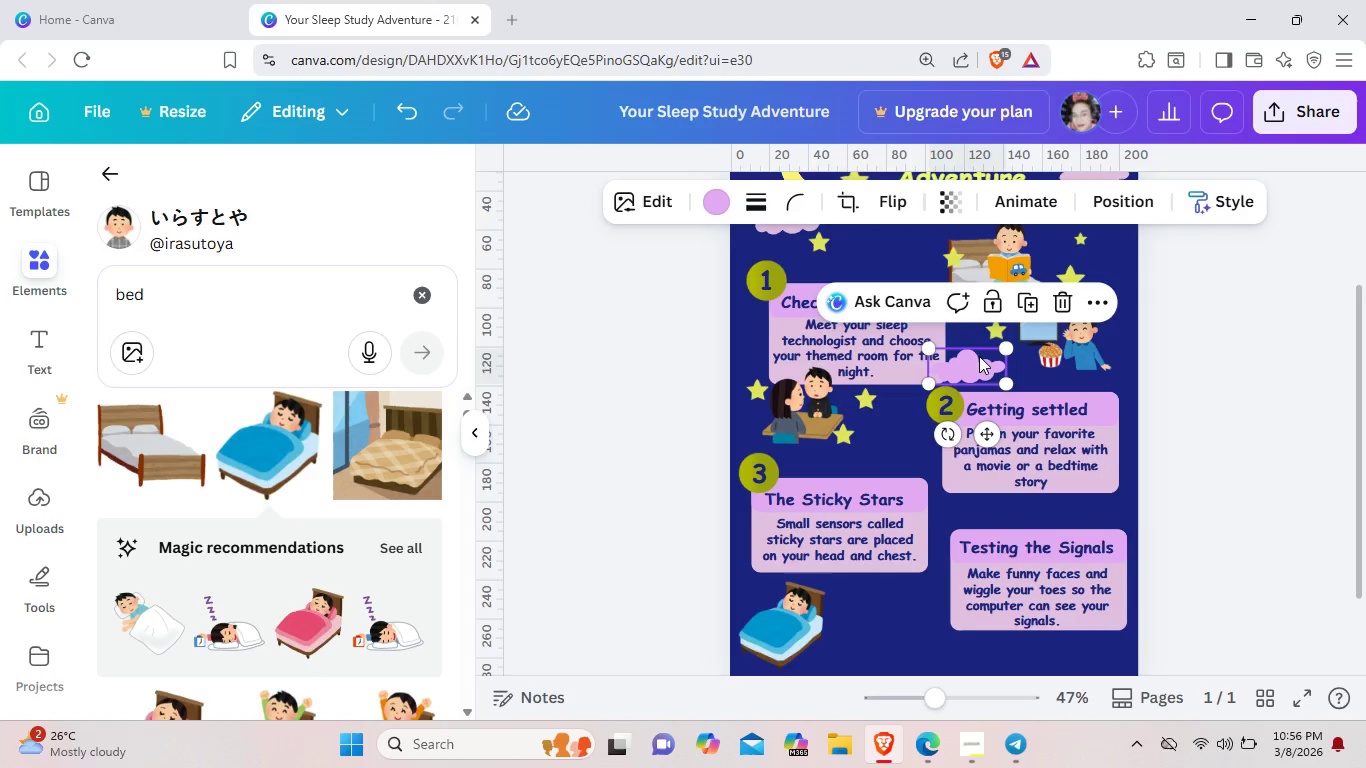 
key(Control+ControlLeft)
 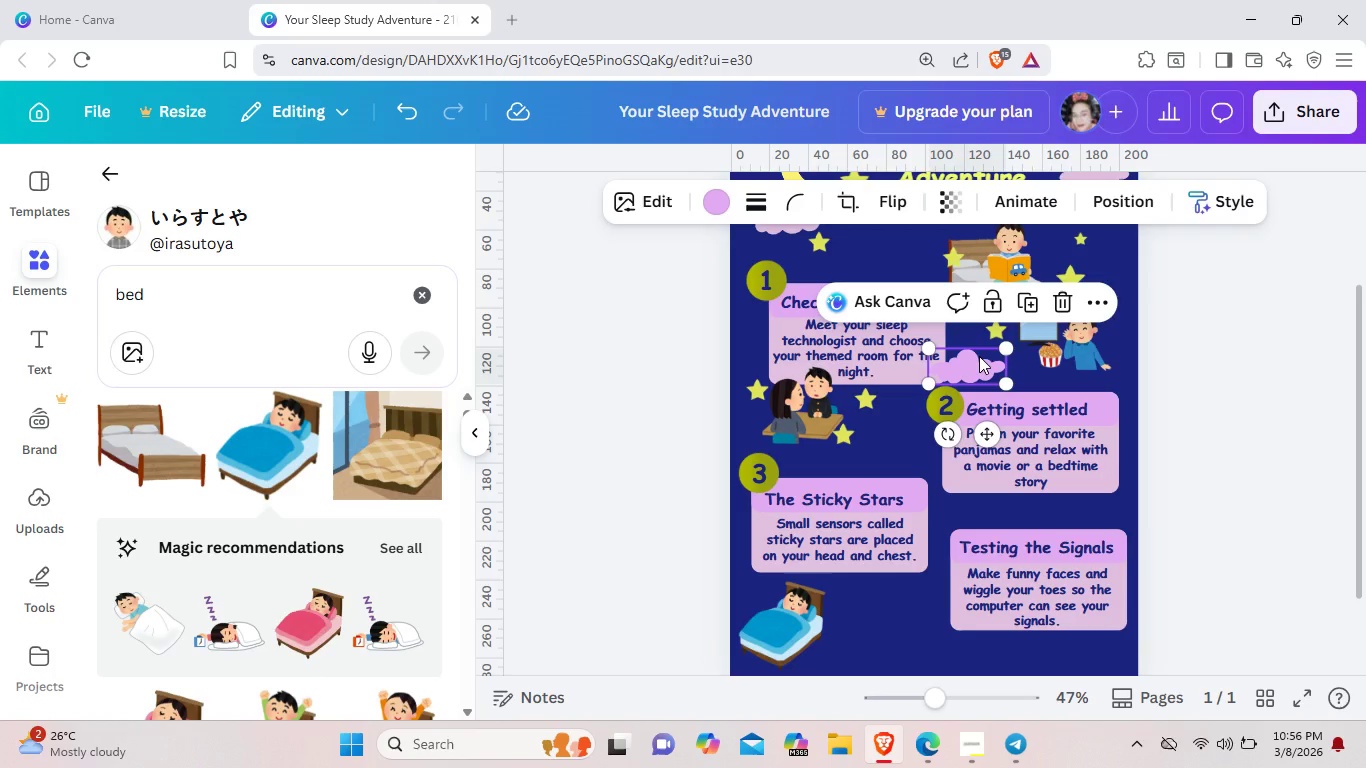 
key(Control+C)
 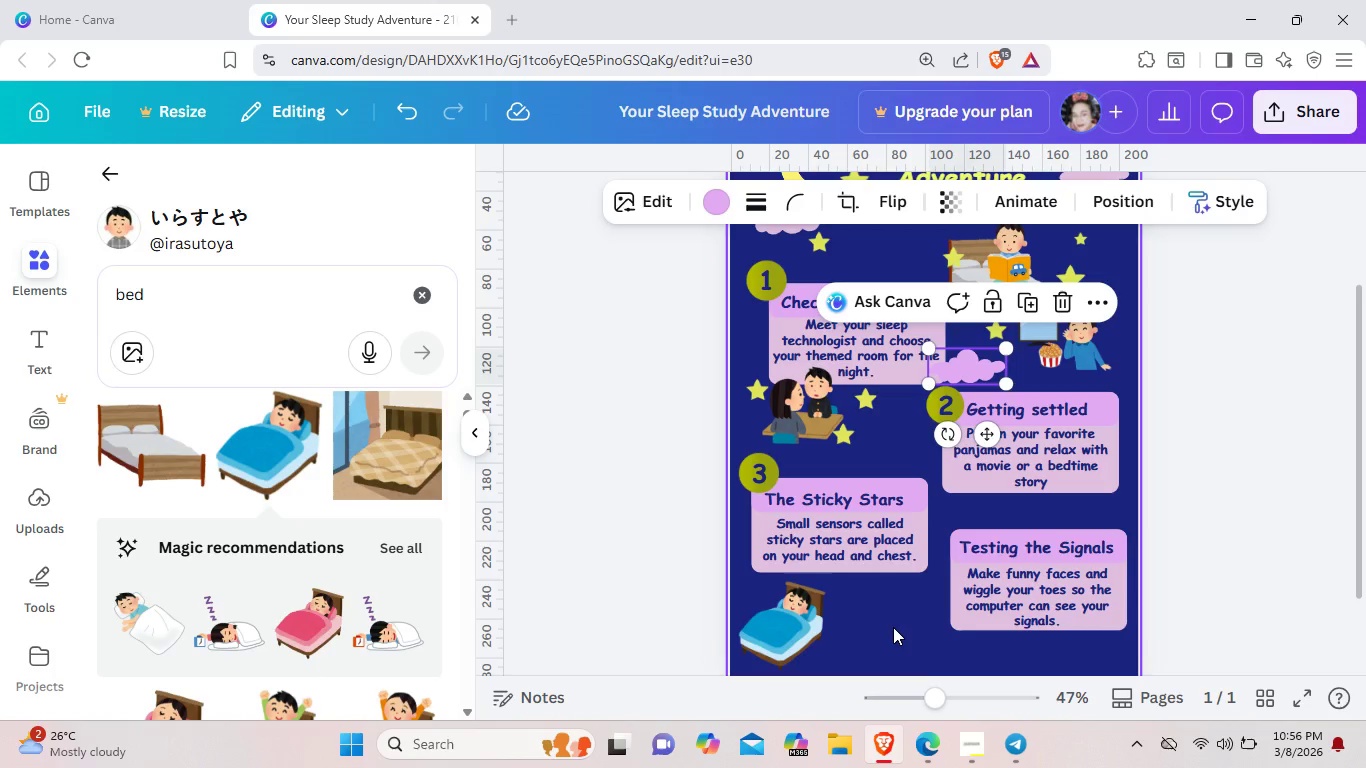 
left_click([893, 627])
 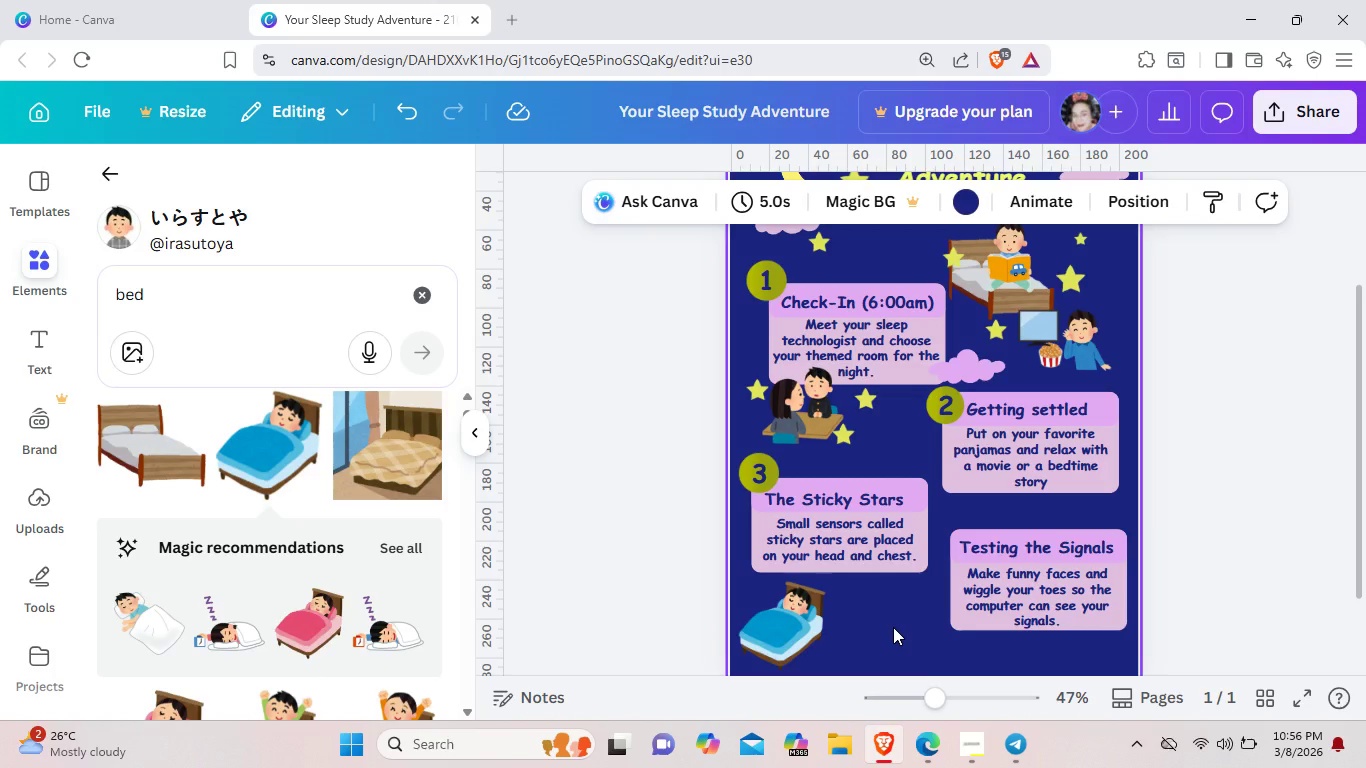 
key(Control+ControlLeft)
 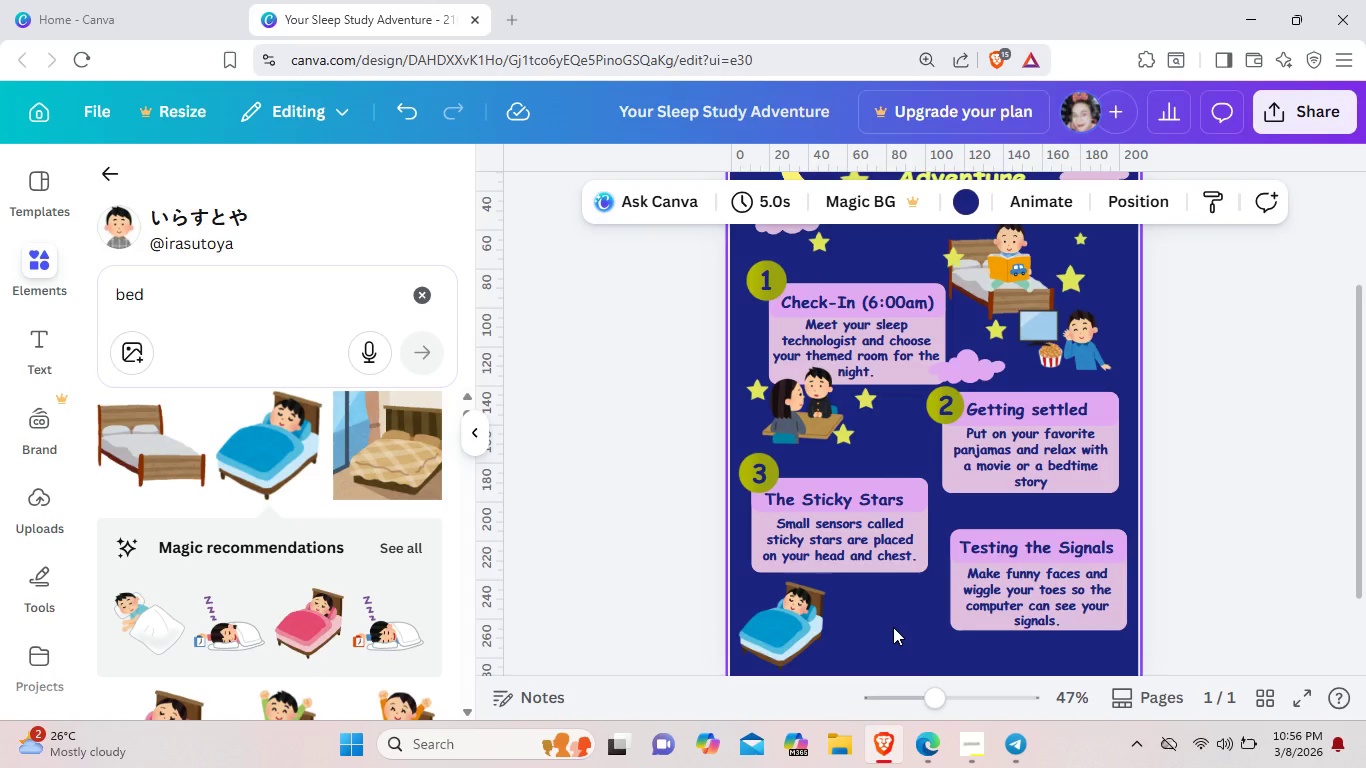 
key(Control+V)
 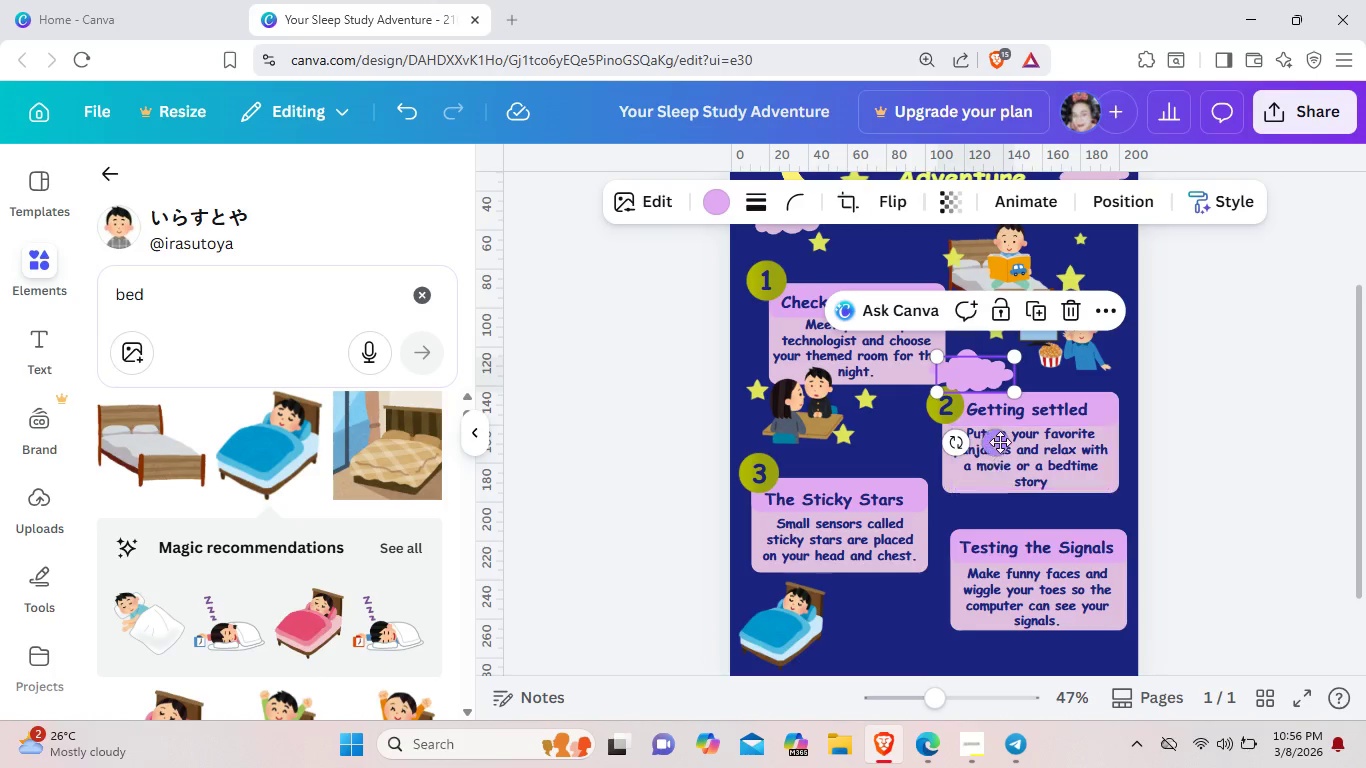 
left_click_drag(start_coordinate=[1000, 442], to_coordinate=[941, 654])
 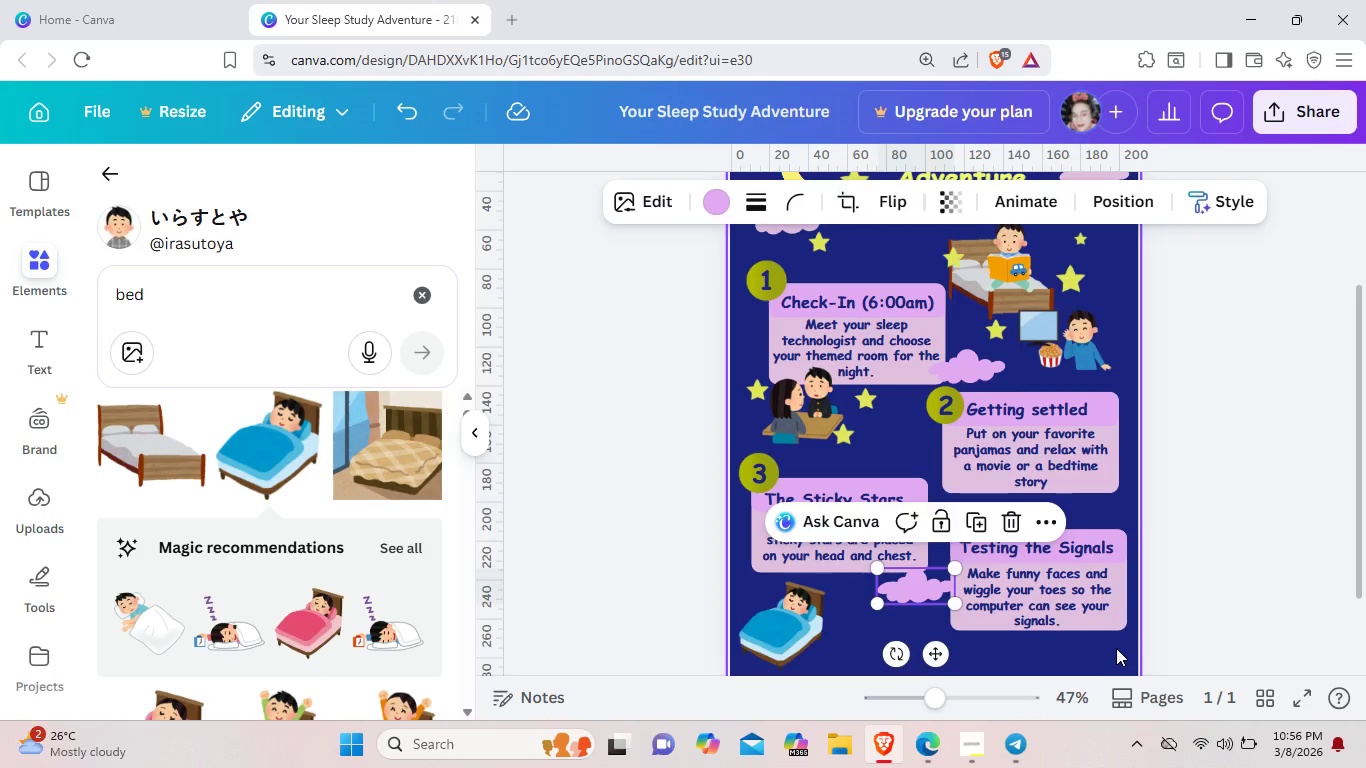 
left_click_drag(start_coordinate=[1116, 645], to_coordinate=[1009, 542])
 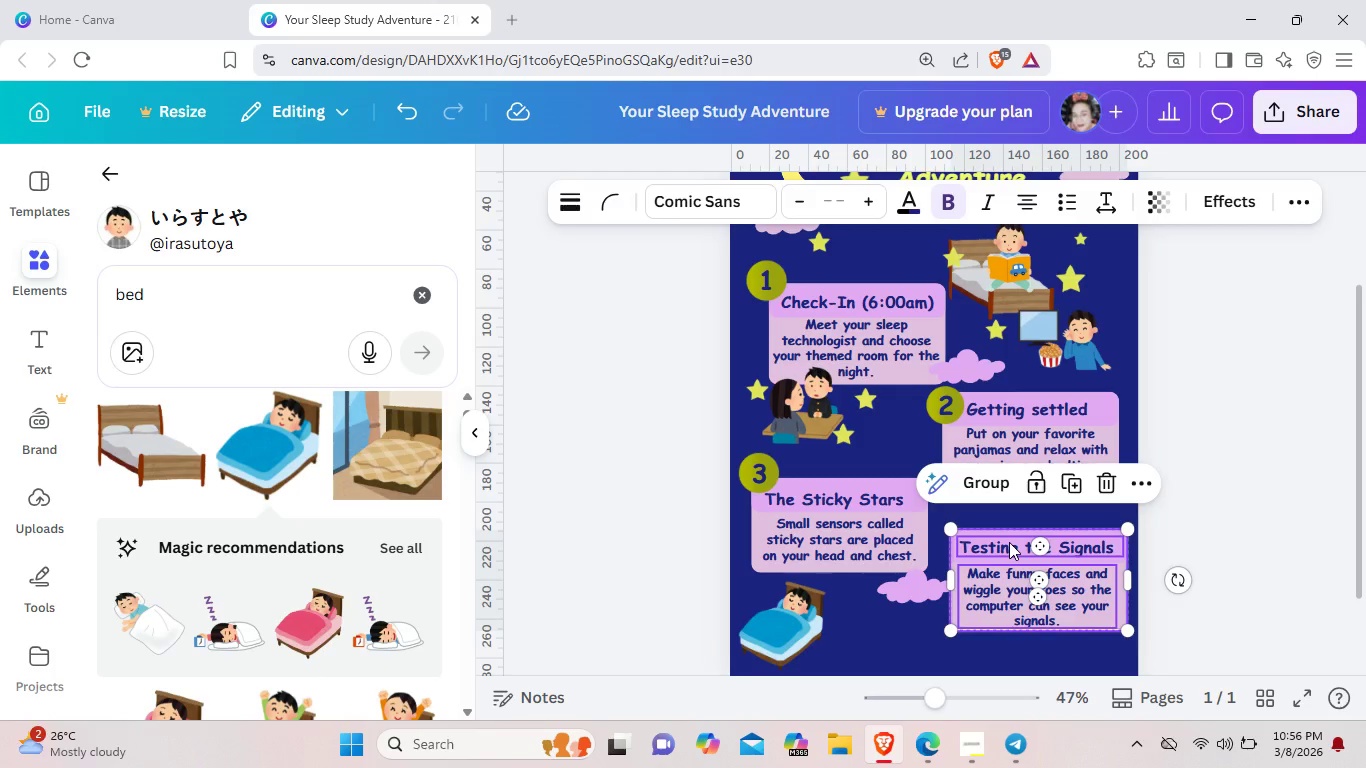 
key(ArrowUp)
 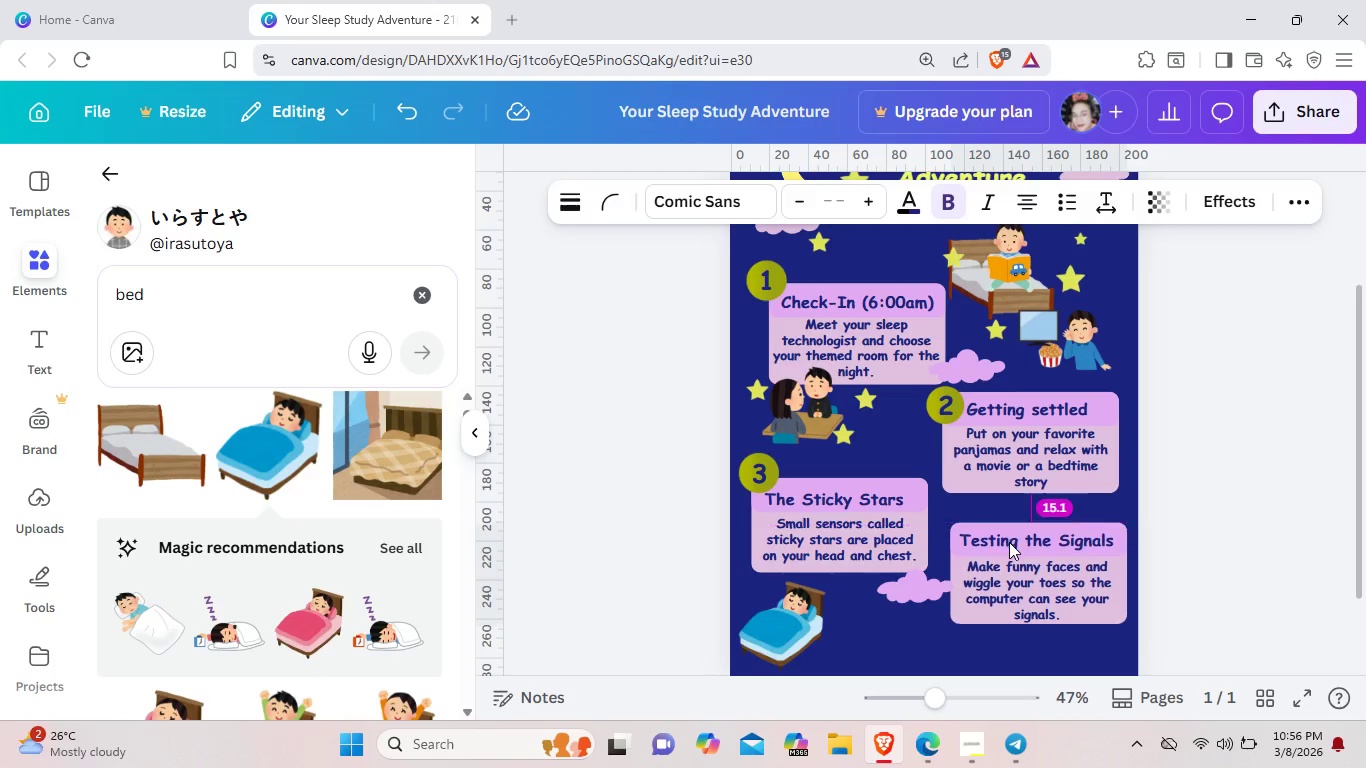 
key(ArrowUp)
 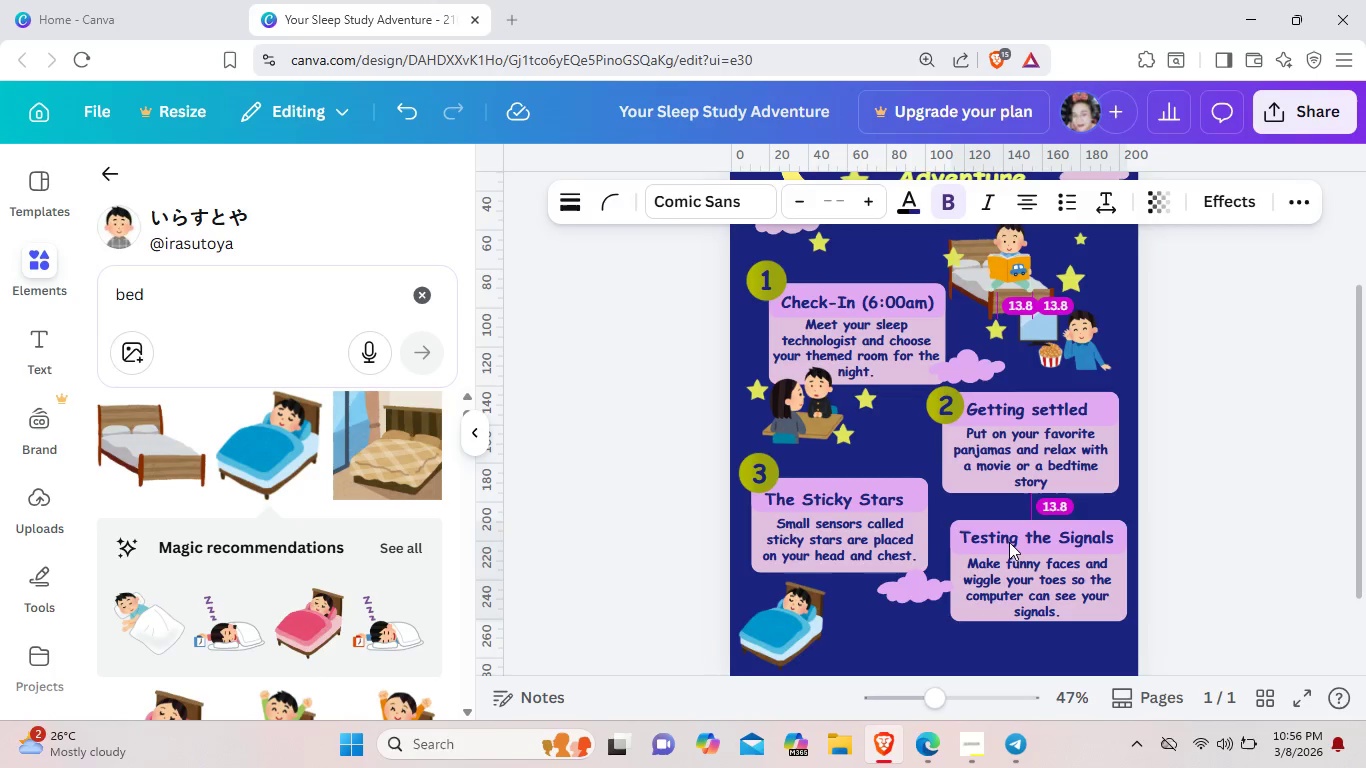 
key(ArrowUp)
 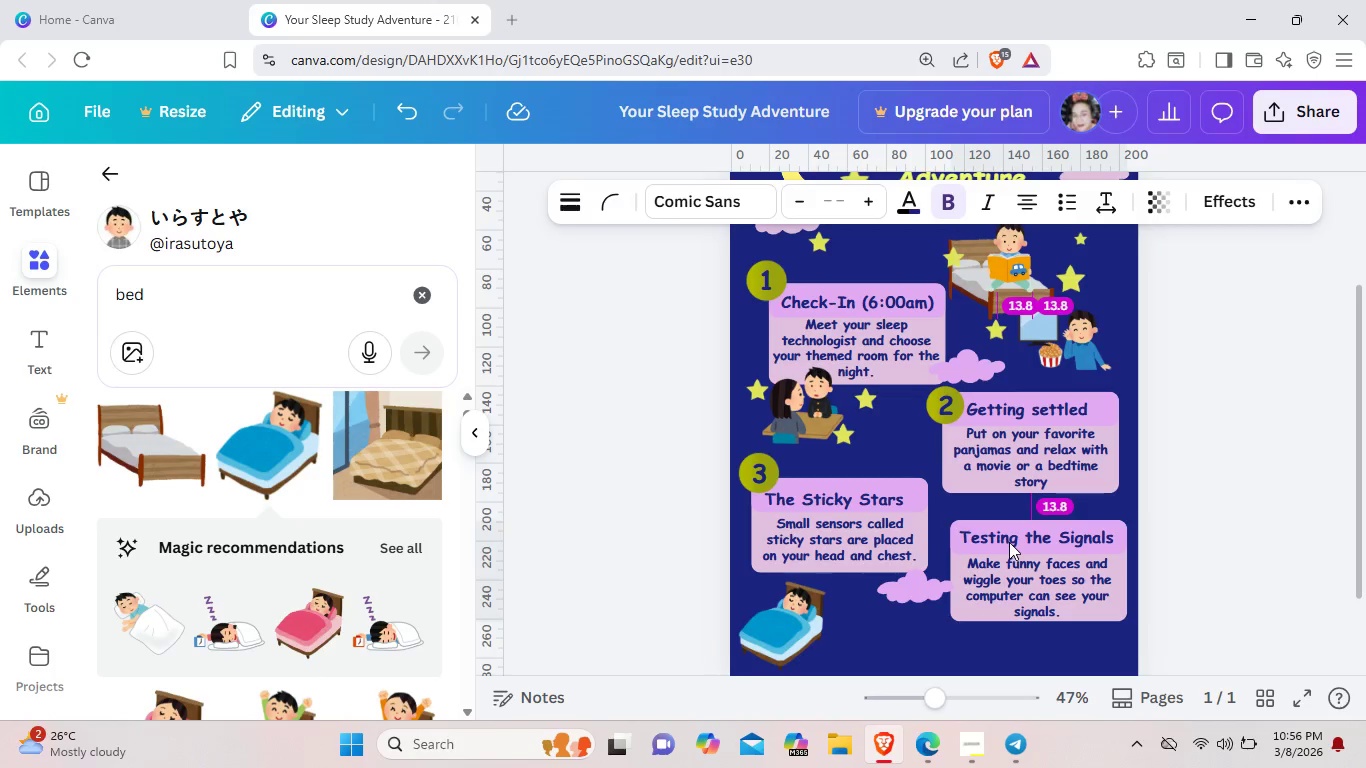 
key(ArrowUp)
 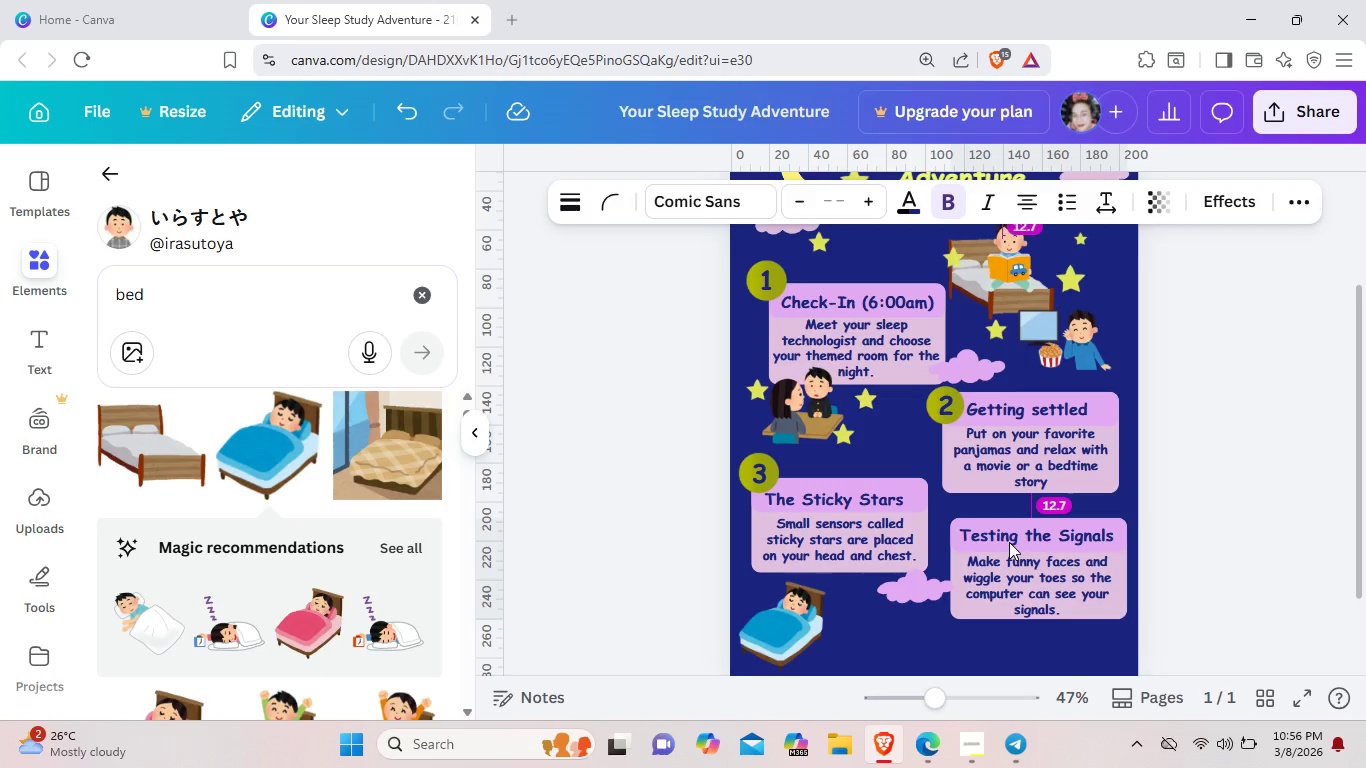 
key(ArrowUp)
 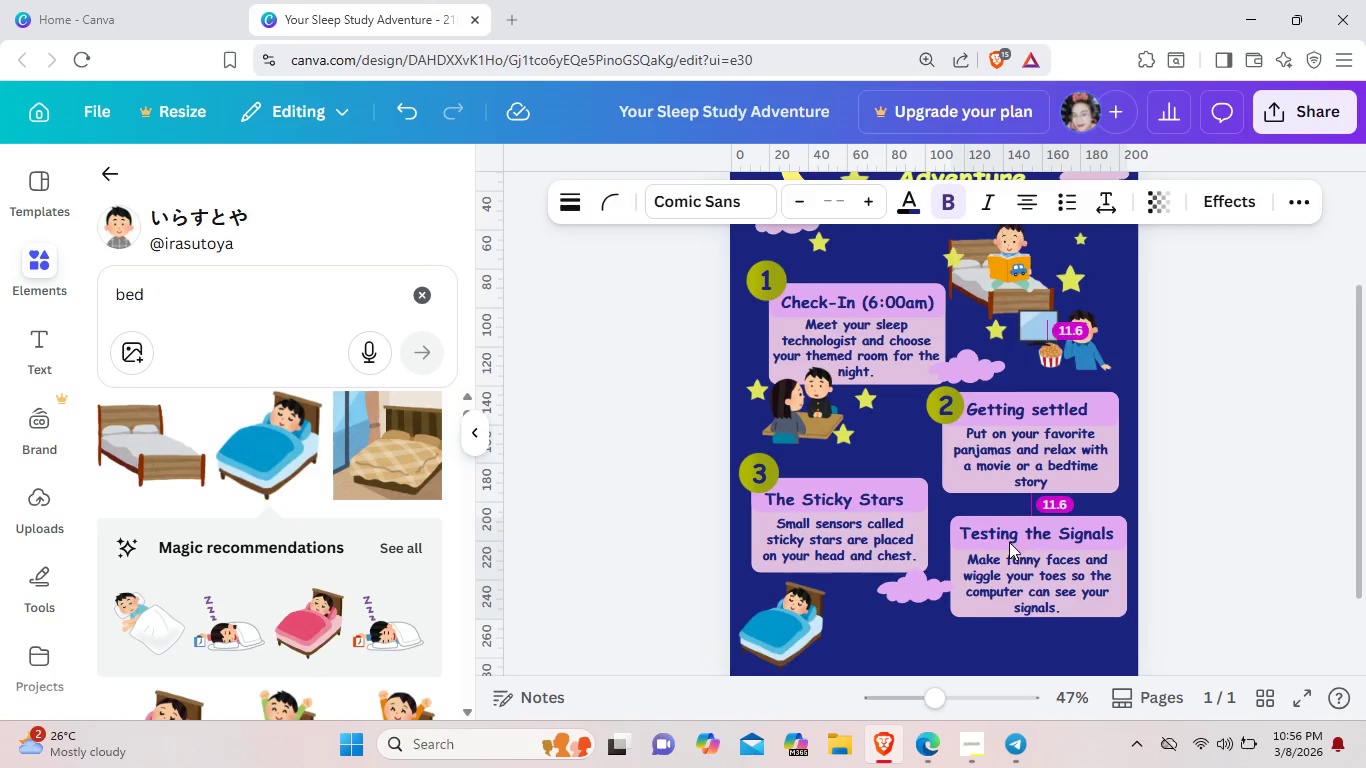 
key(ArrowUp)
 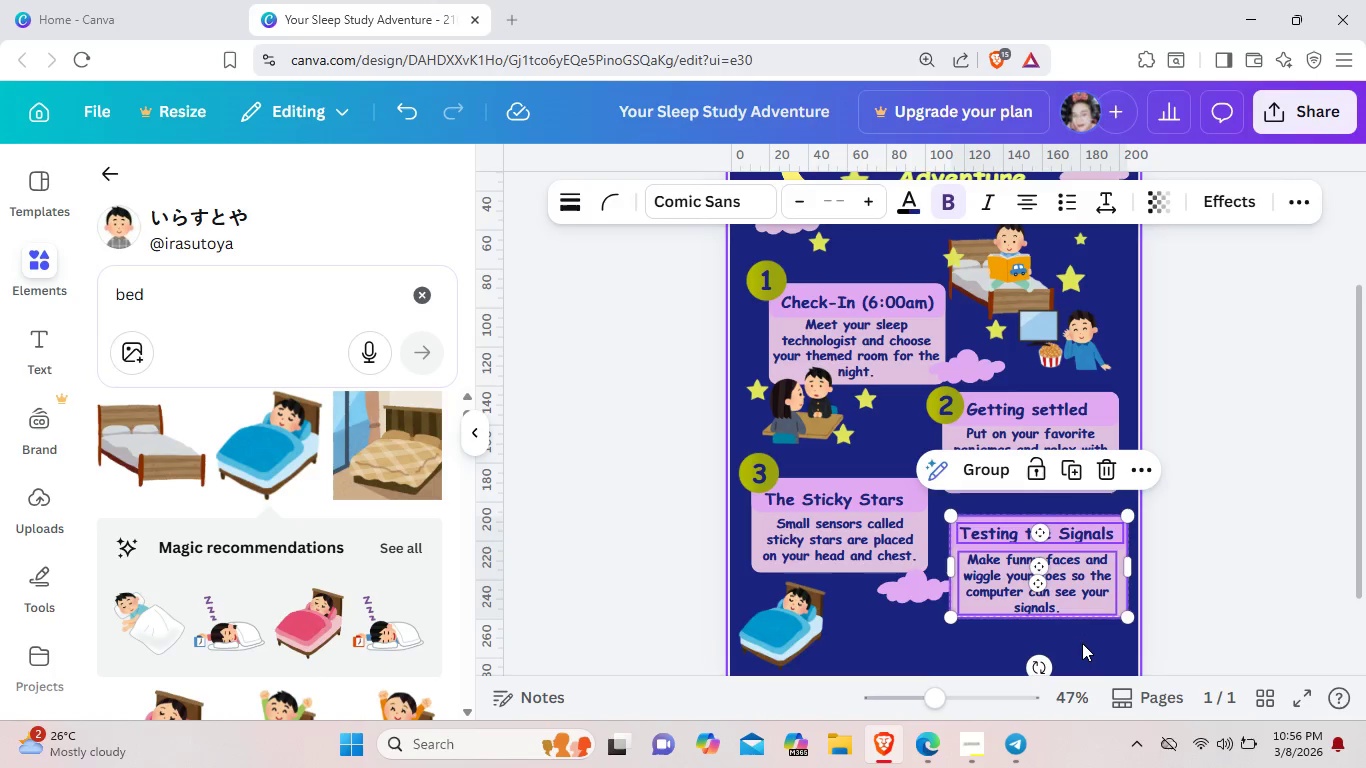 
left_click([1090, 660])
 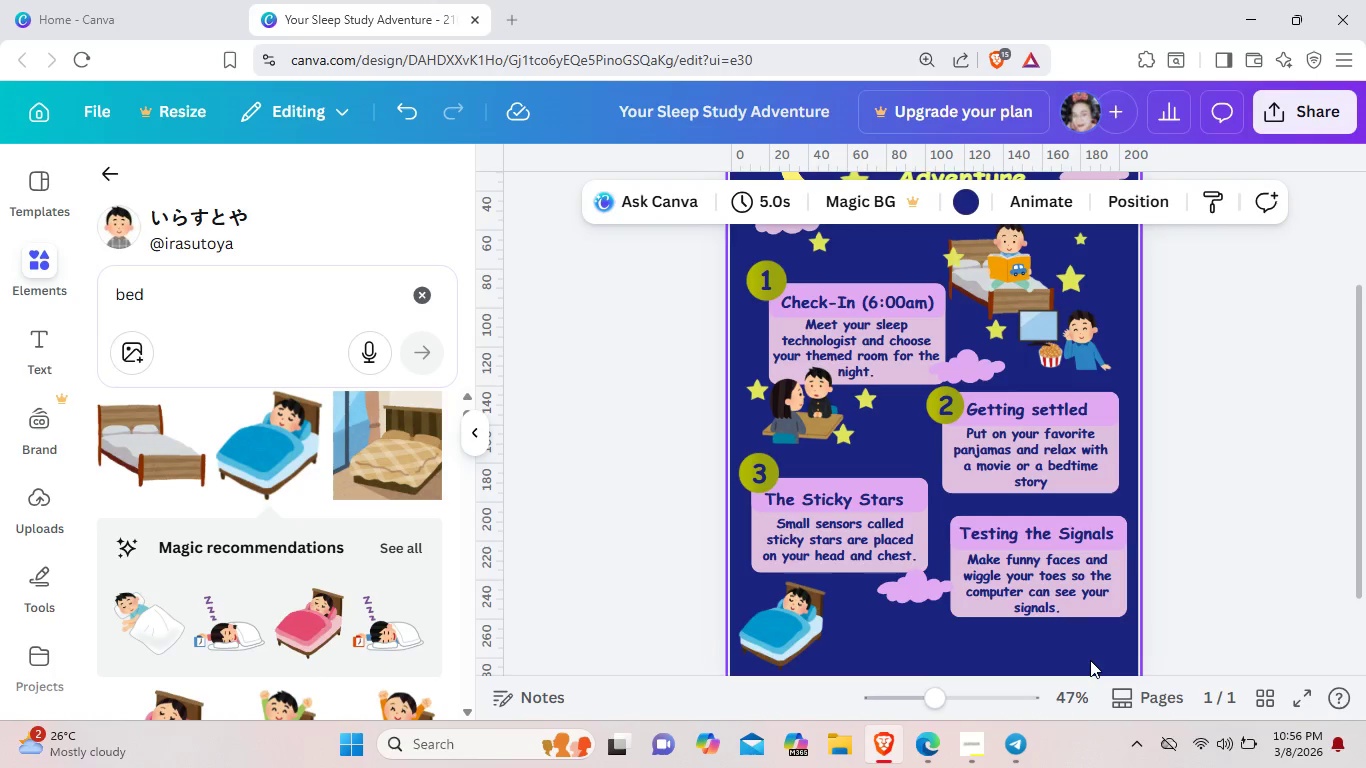 
scroll: coordinate [1090, 660], scroll_direction: down, amount: 1.0
 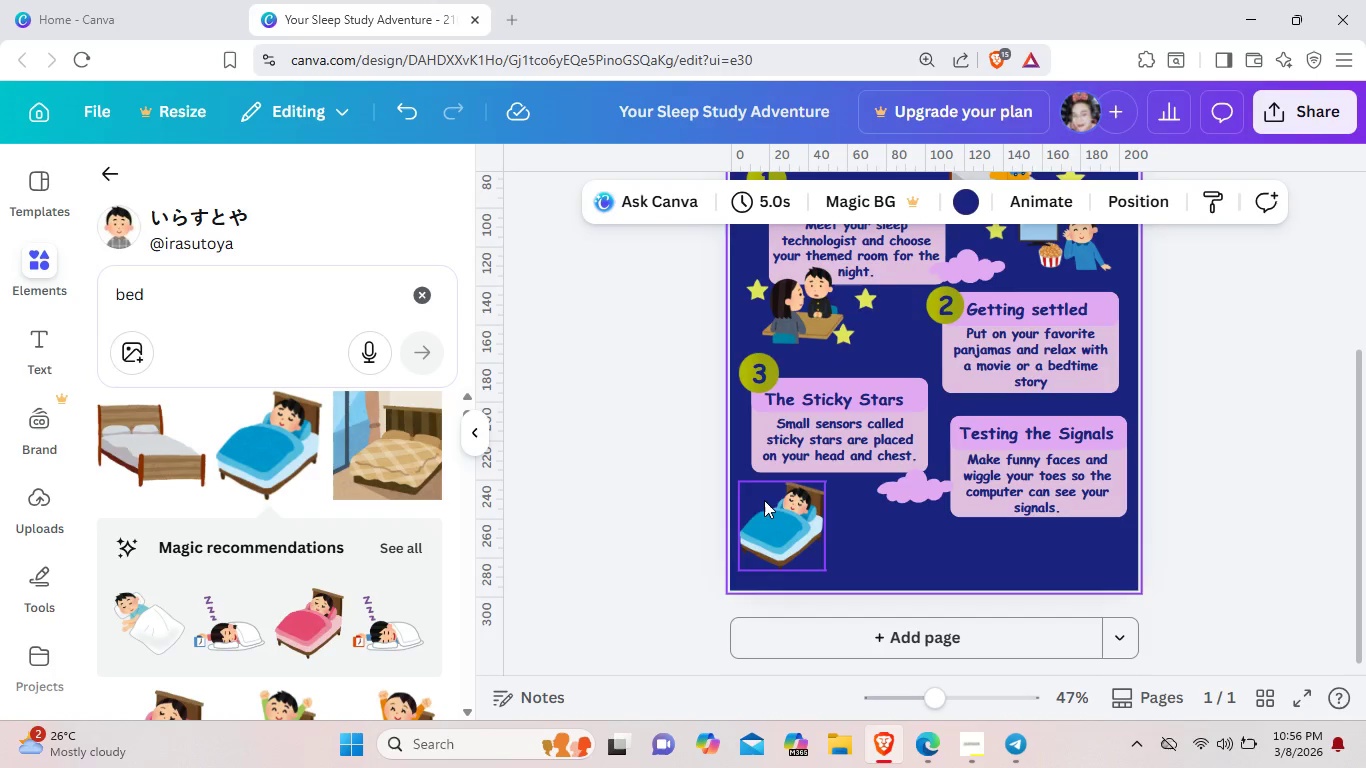 
left_click_drag(start_coordinate=[764, 517], to_coordinate=[789, 510])
 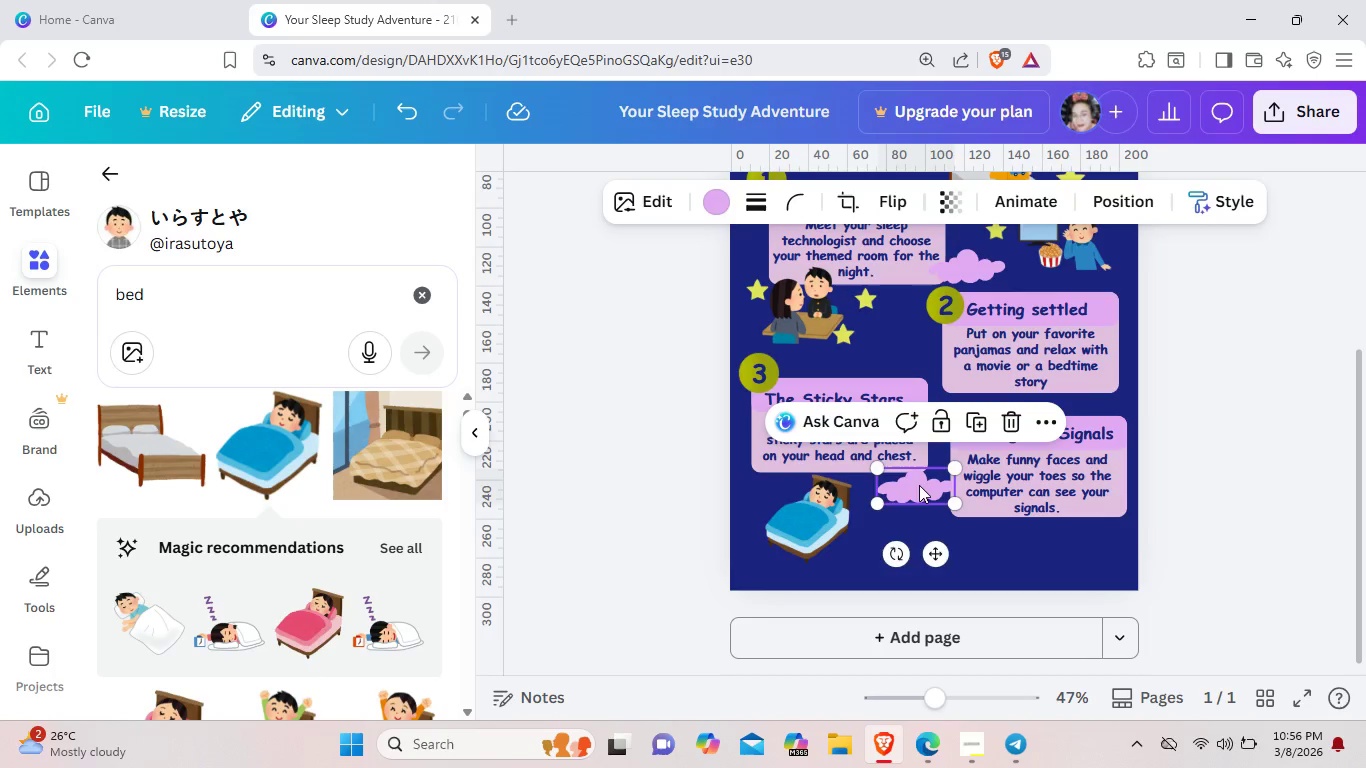 
left_click_drag(start_coordinate=[918, 488], to_coordinate=[920, 481])
 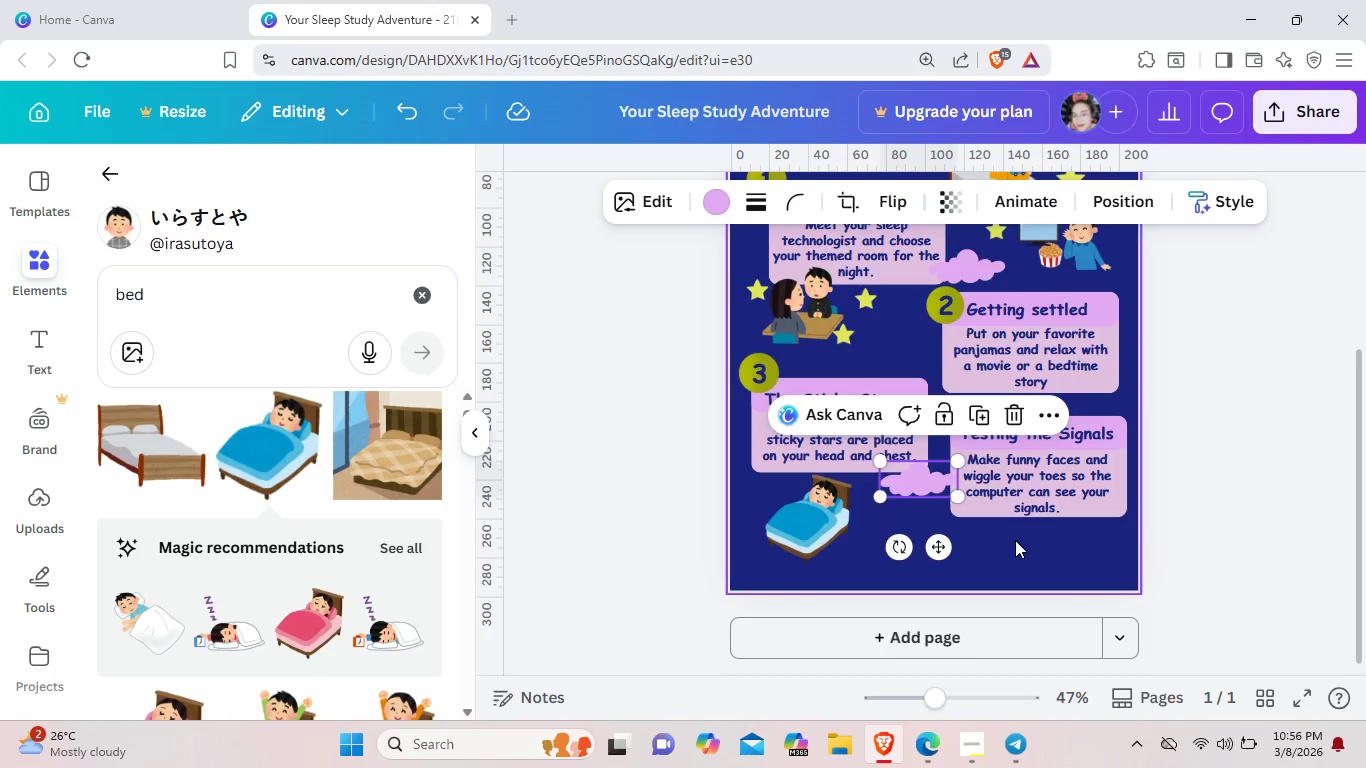 
left_click([1015, 540])
 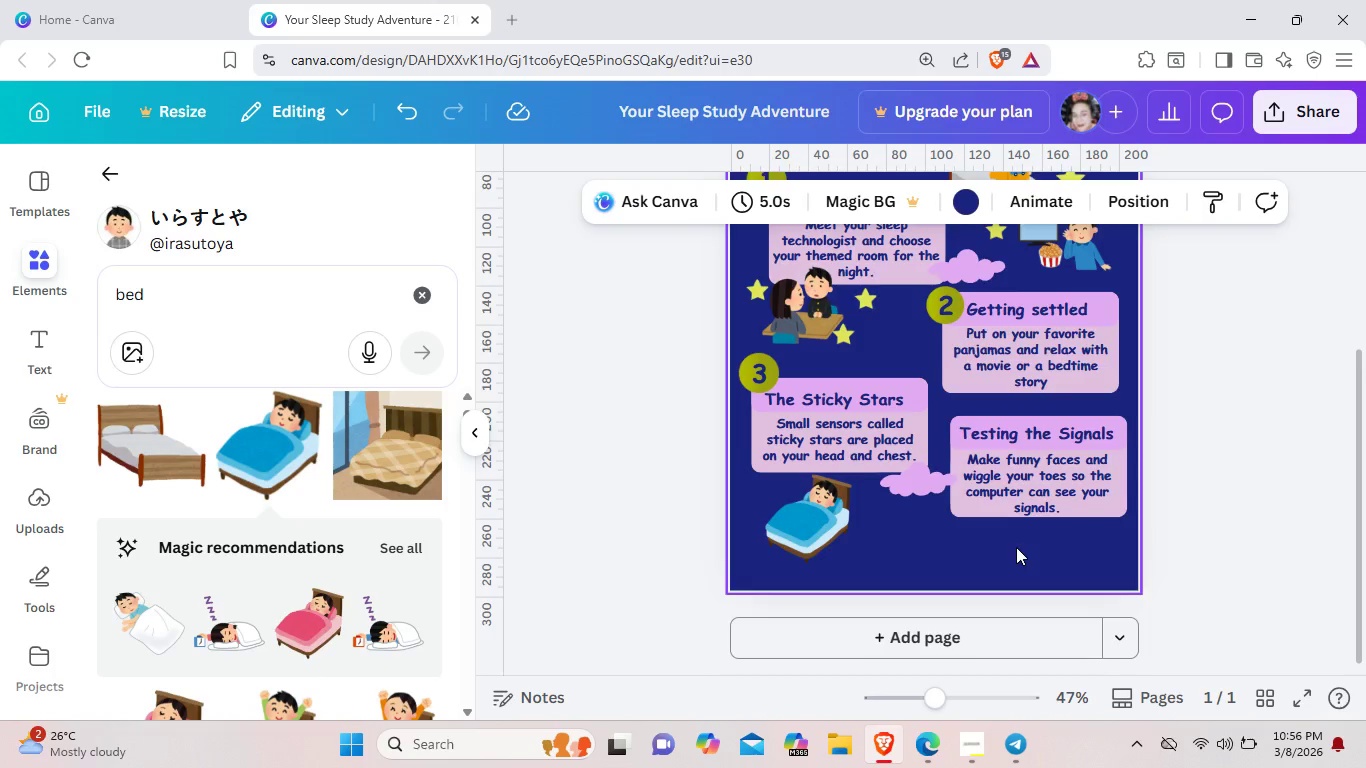 
scroll: coordinate [1016, 550], scroll_direction: up, amount: 3.0
 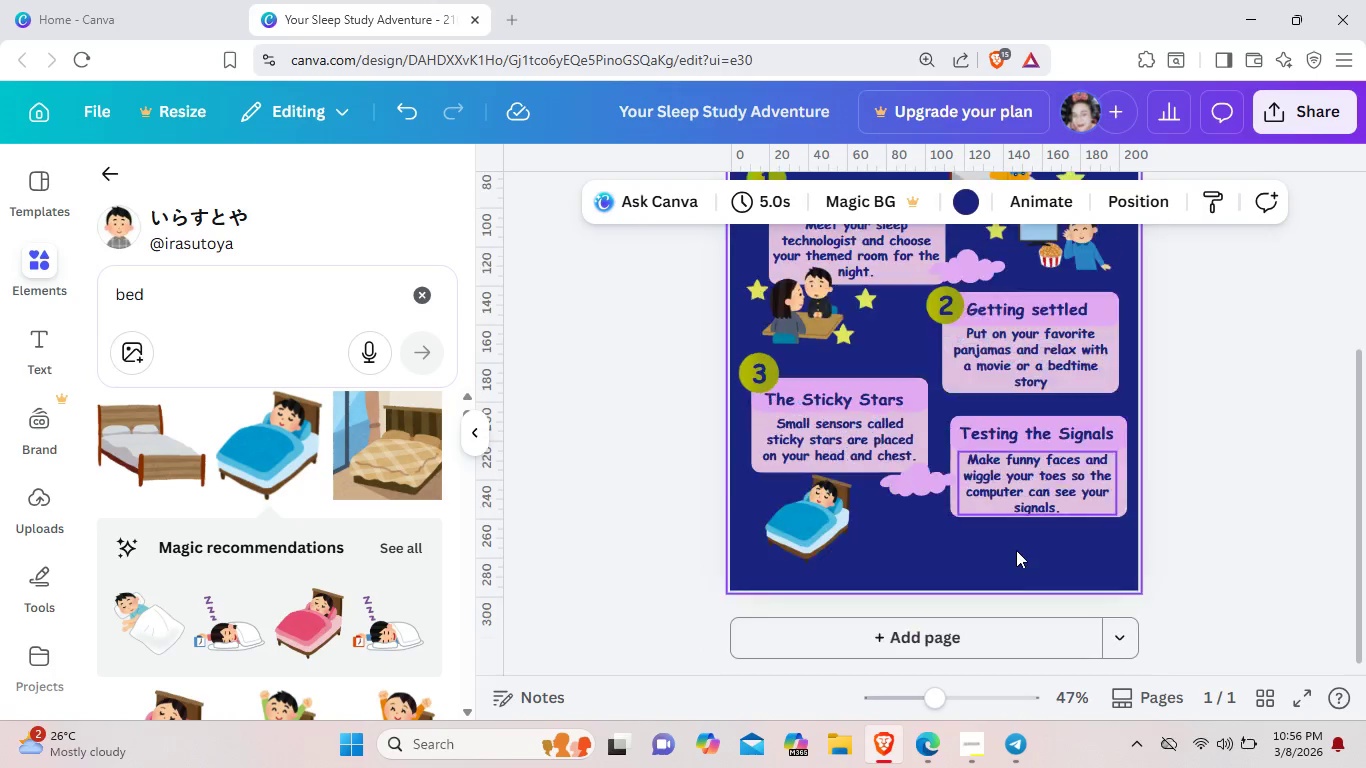 
scroll: coordinate [1016, 550], scroll_direction: down, amount: 2.0
 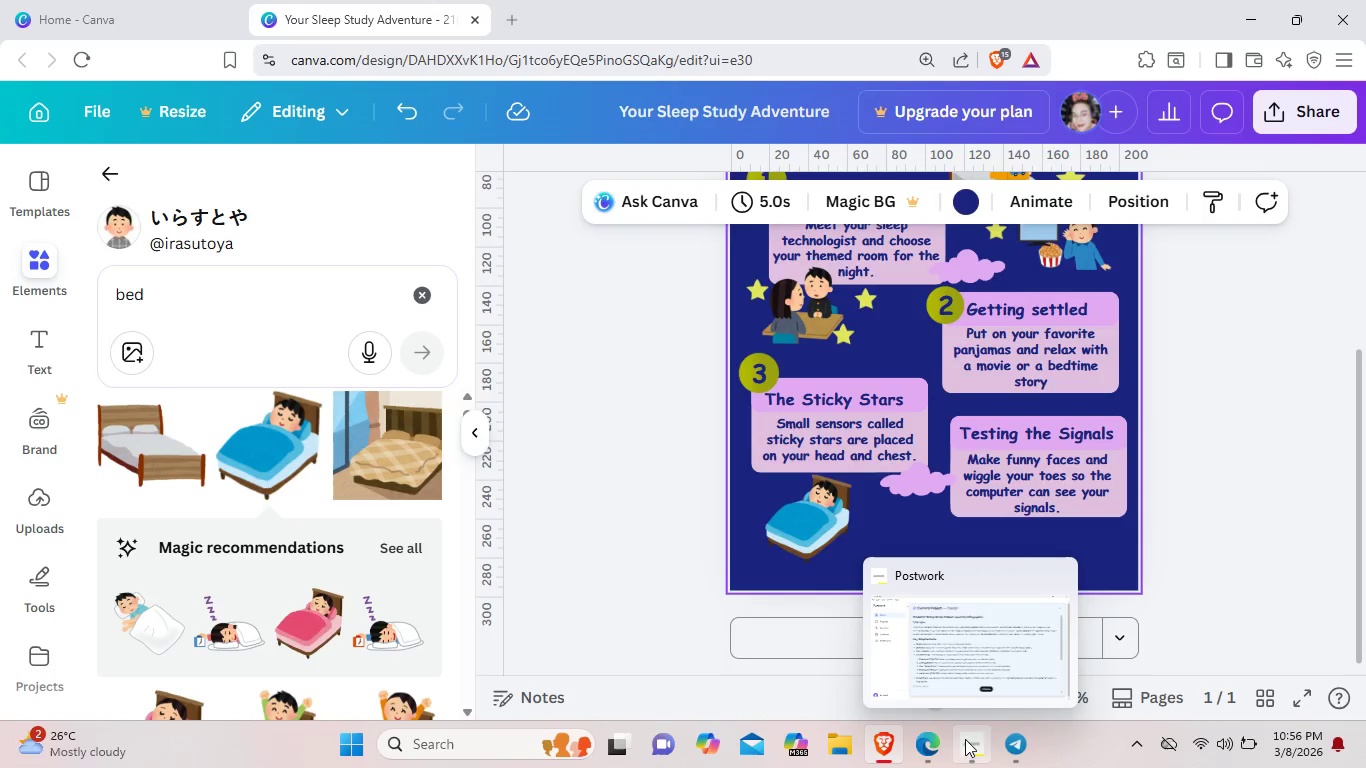 
wait(5.54)
 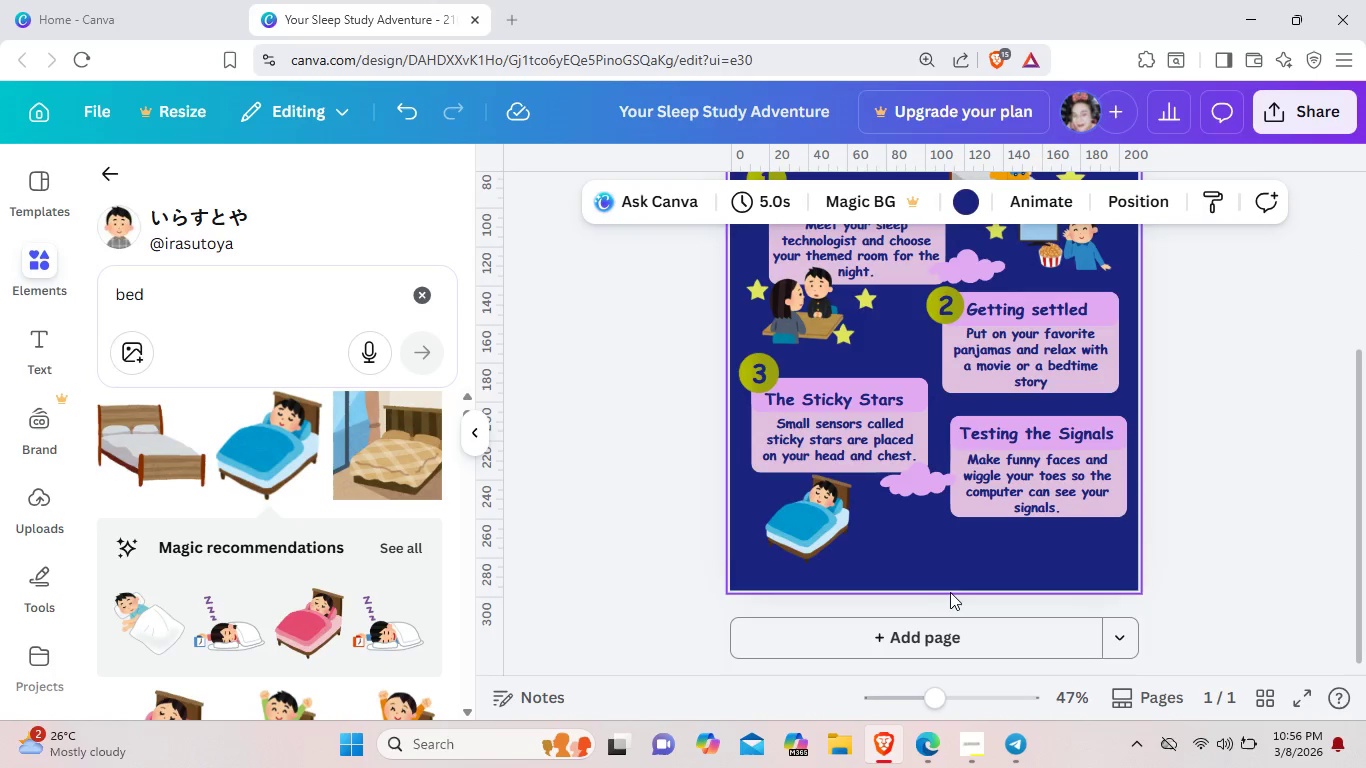 
left_click([943, 536])
 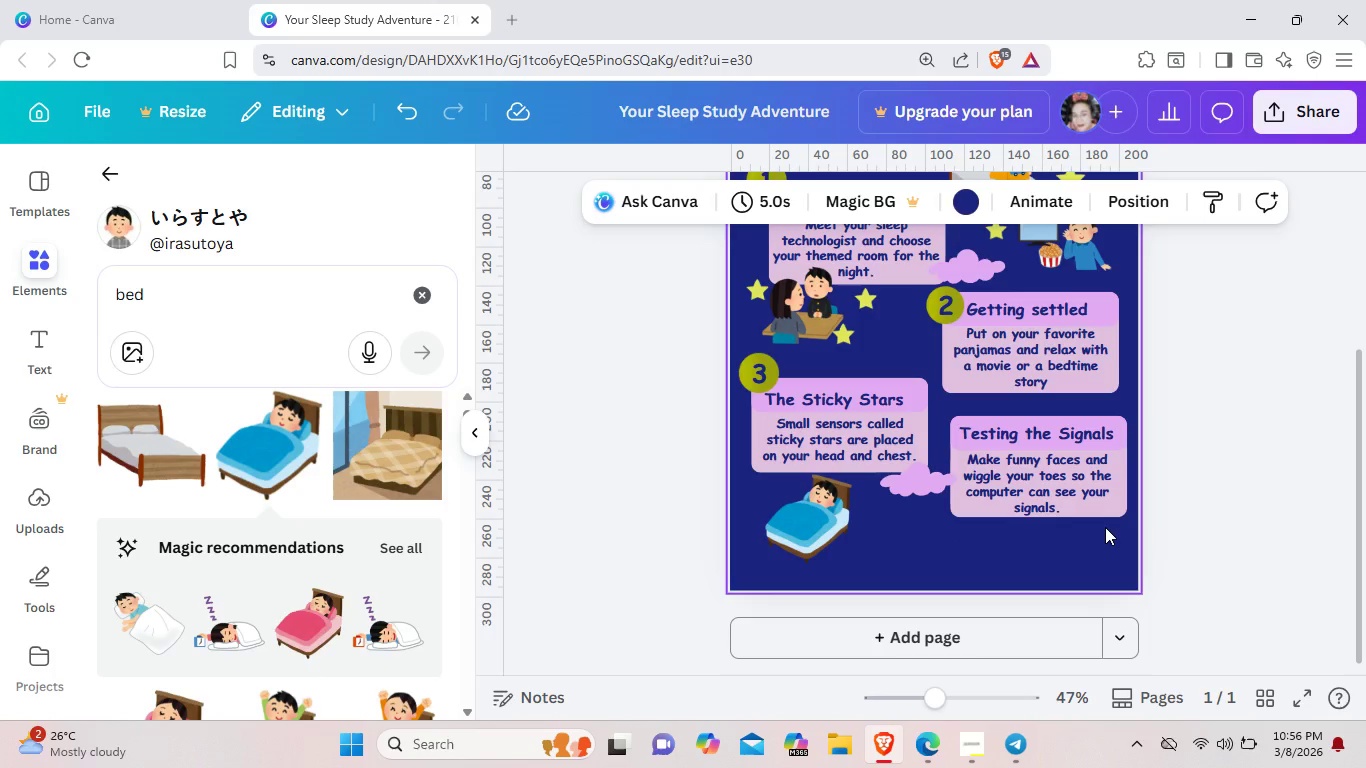 
scroll: coordinate [1105, 527], scroll_direction: up, amount: 1.0
 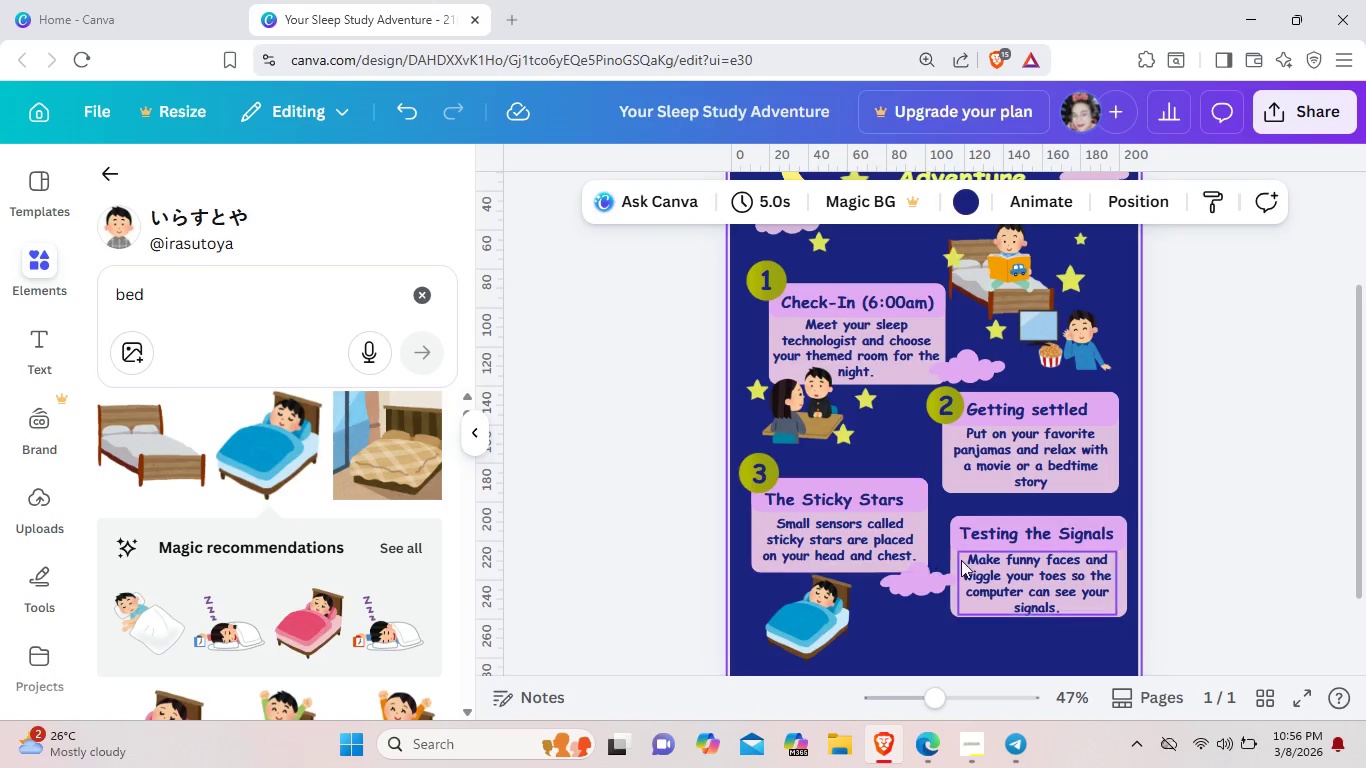 
left_click_drag(start_coordinate=[932, 579], to_coordinate=[925, 608])
 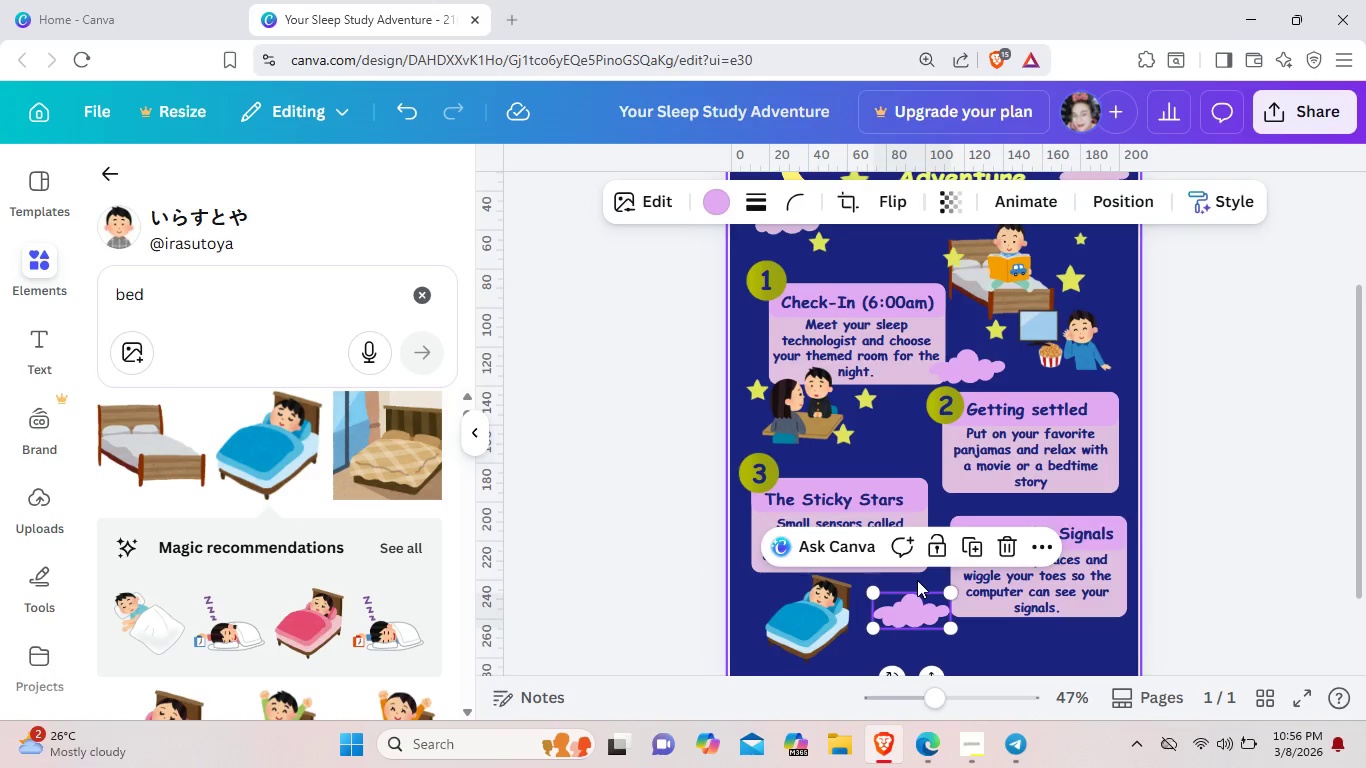 
left_click([917, 580])
 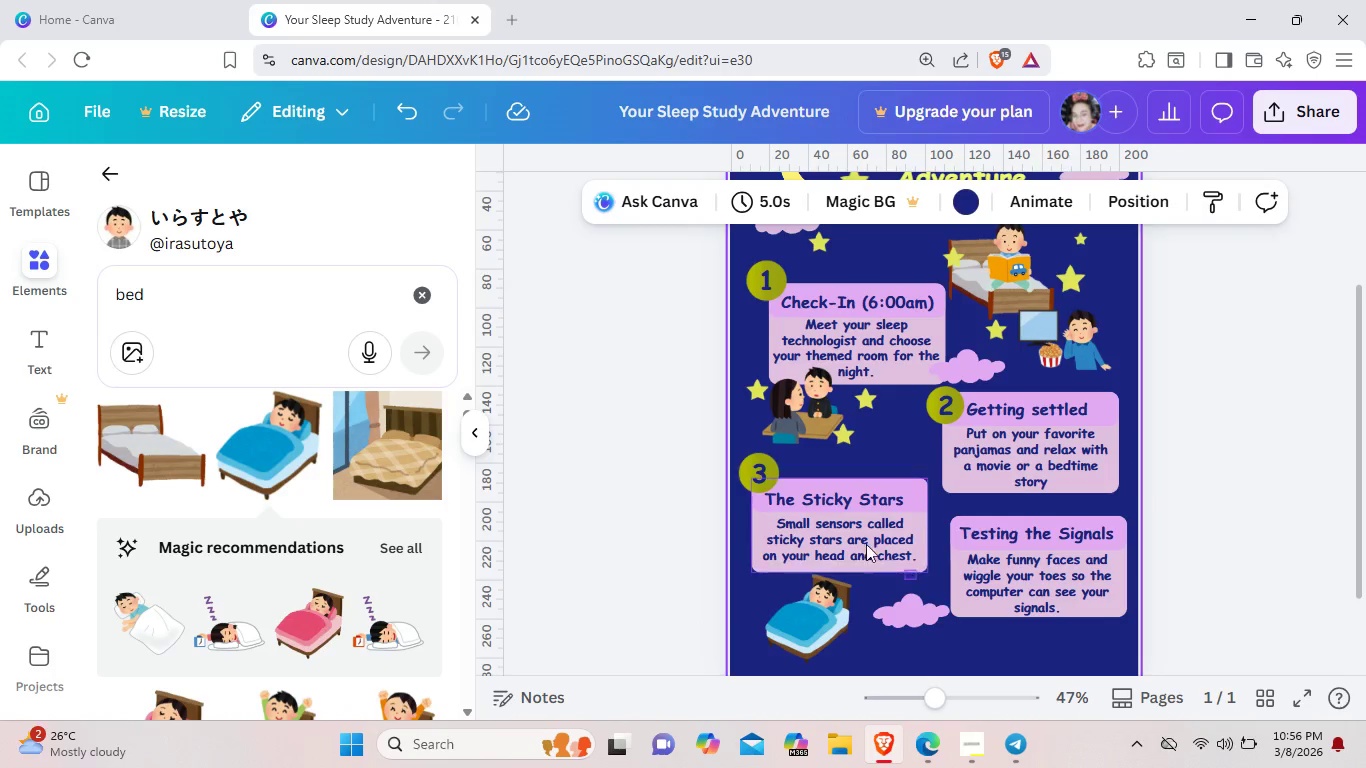 
left_click_drag(start_coordinate=[918, 580], to_coordinate=[785, 480])
 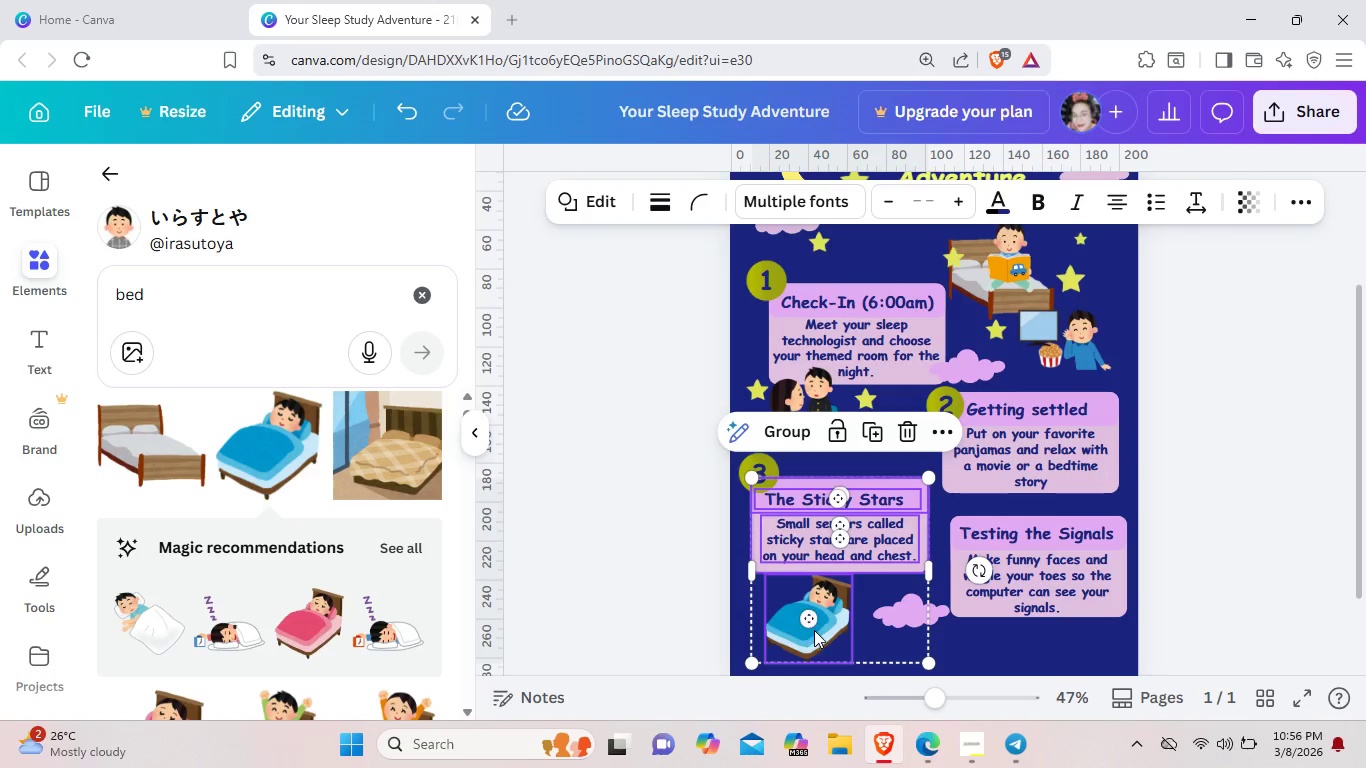 
left_click_drag(start_coordinate=[810, 630], to_coordinate=[841, 665])
 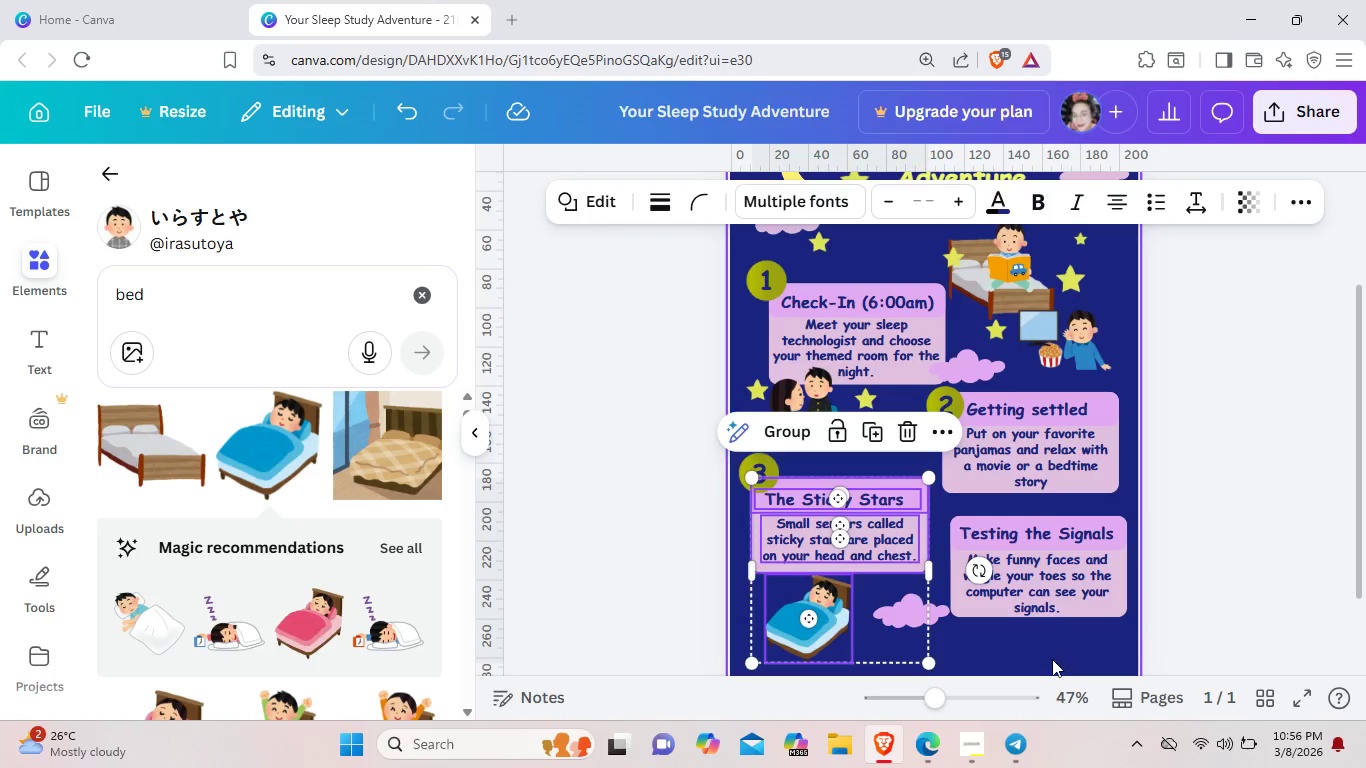 
left_click([1054, 661])
 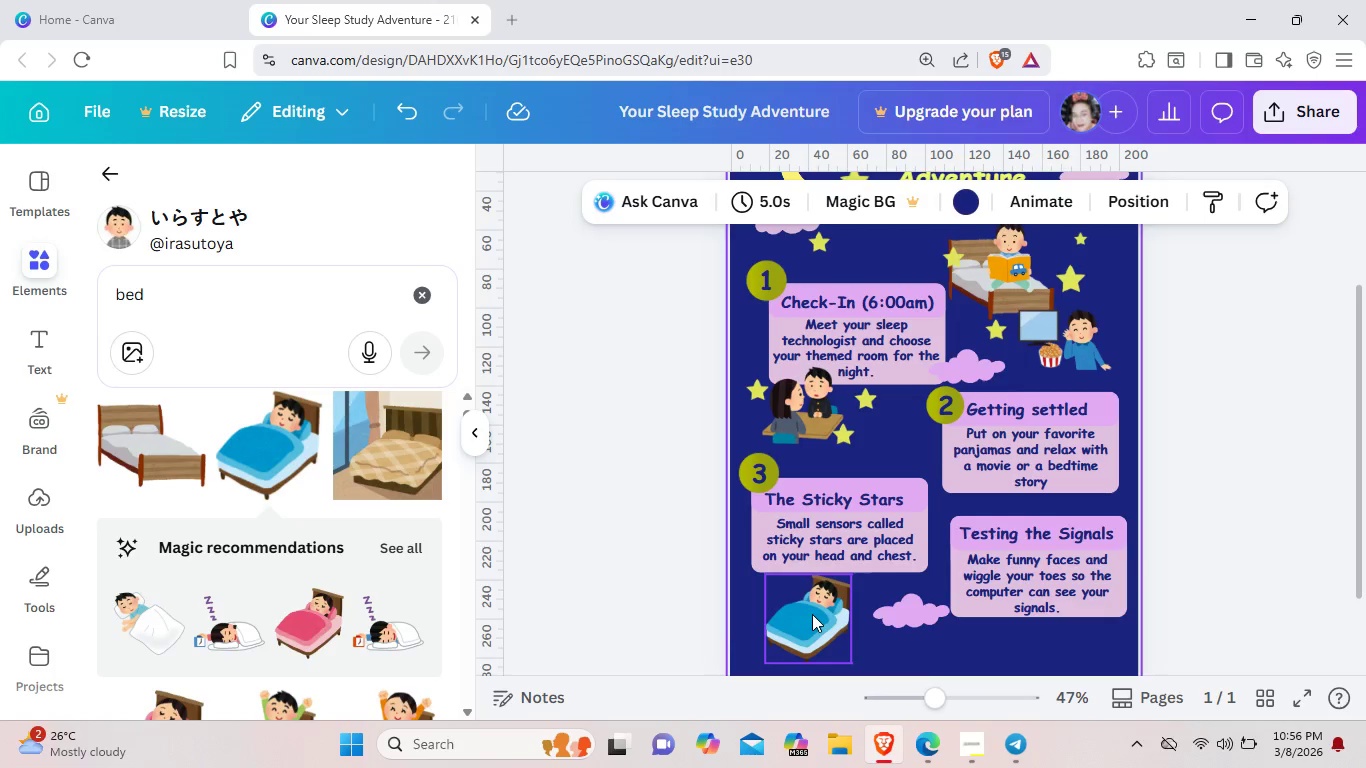 
left_click([812, 614])
 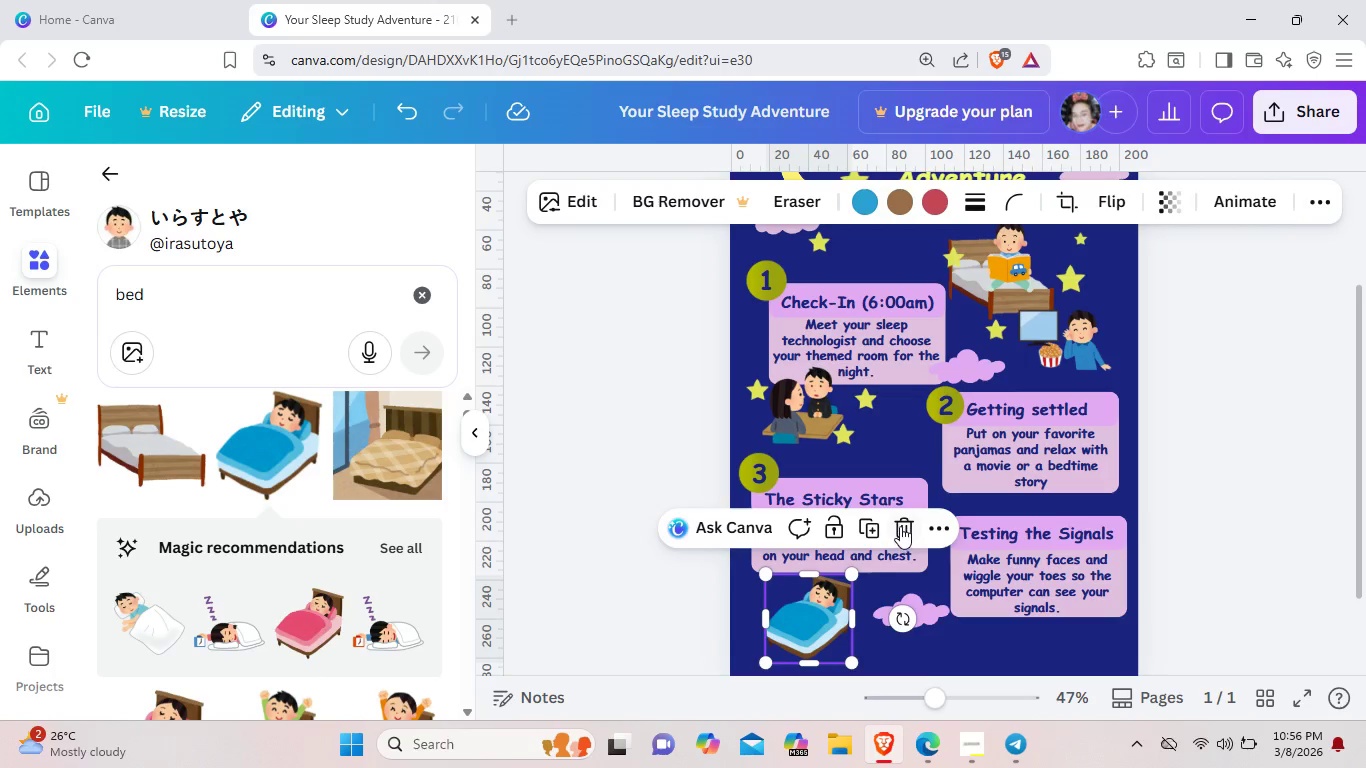 
left_click([900, 526])
 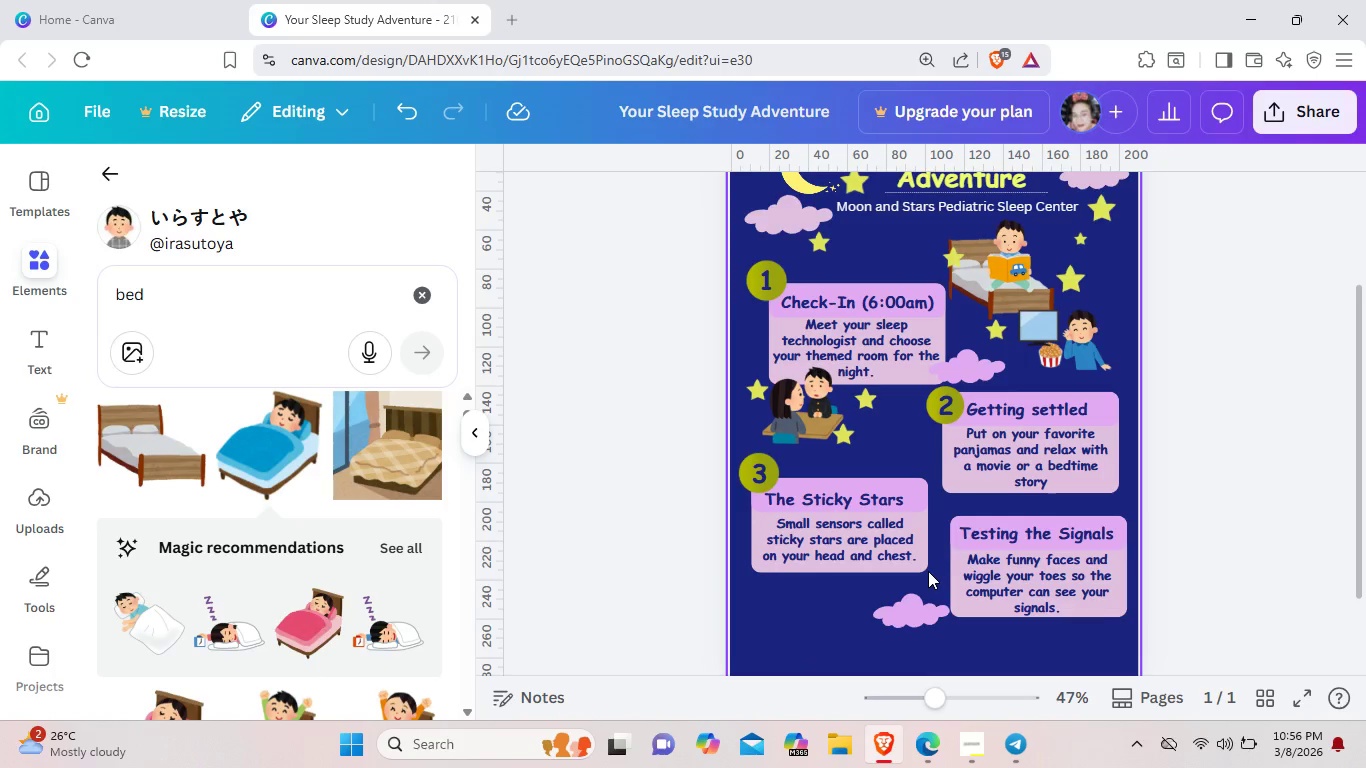 
left_click_drag(start_coordinate=[930, 571], to_coordinate=[775, 468])
 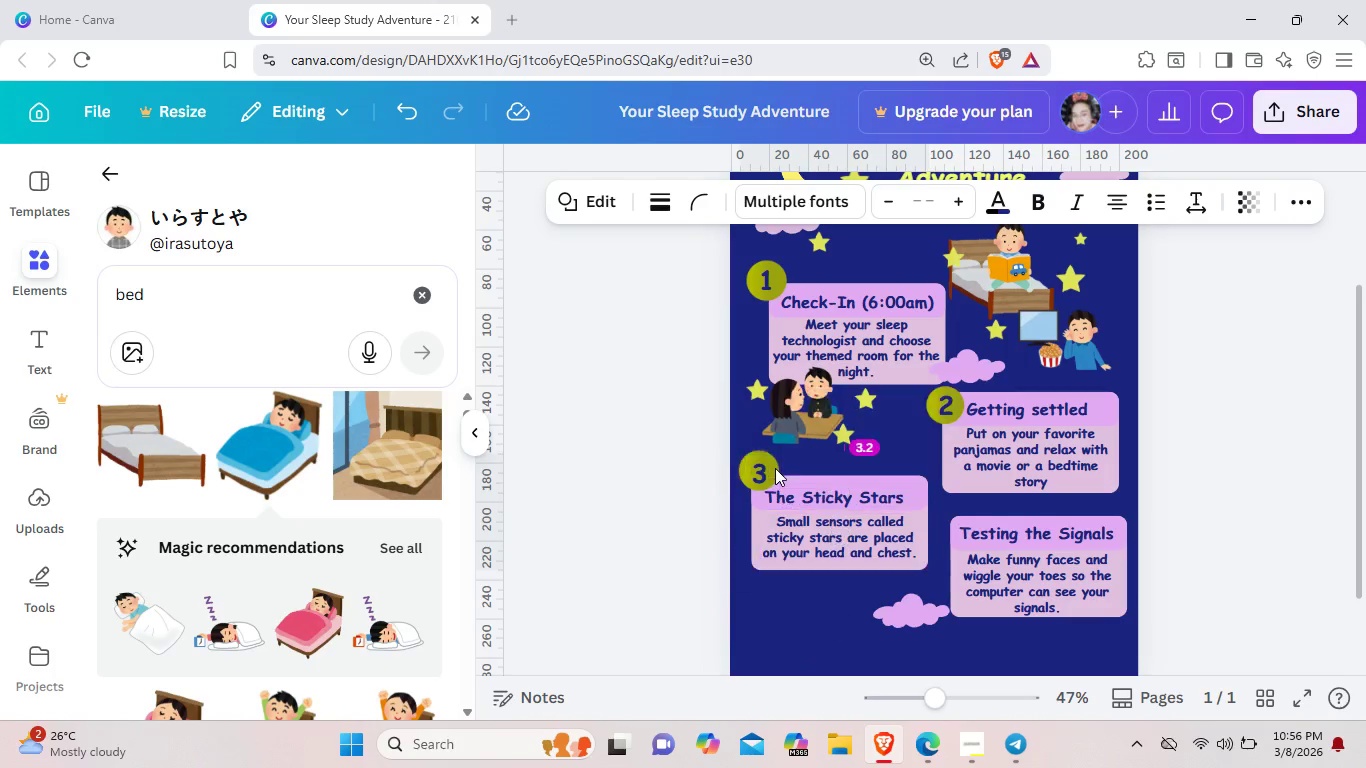 
key(ArrowUp)
 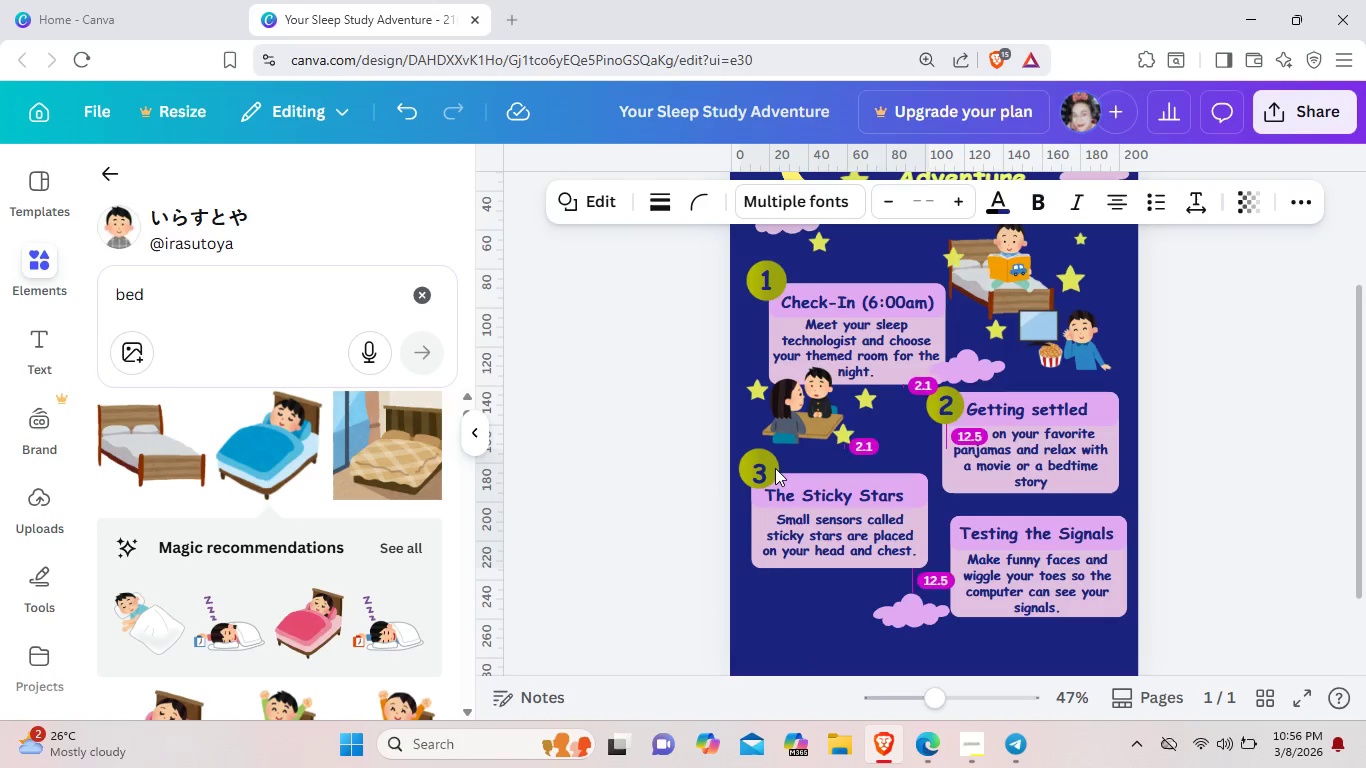 
key(ArrowUp)
 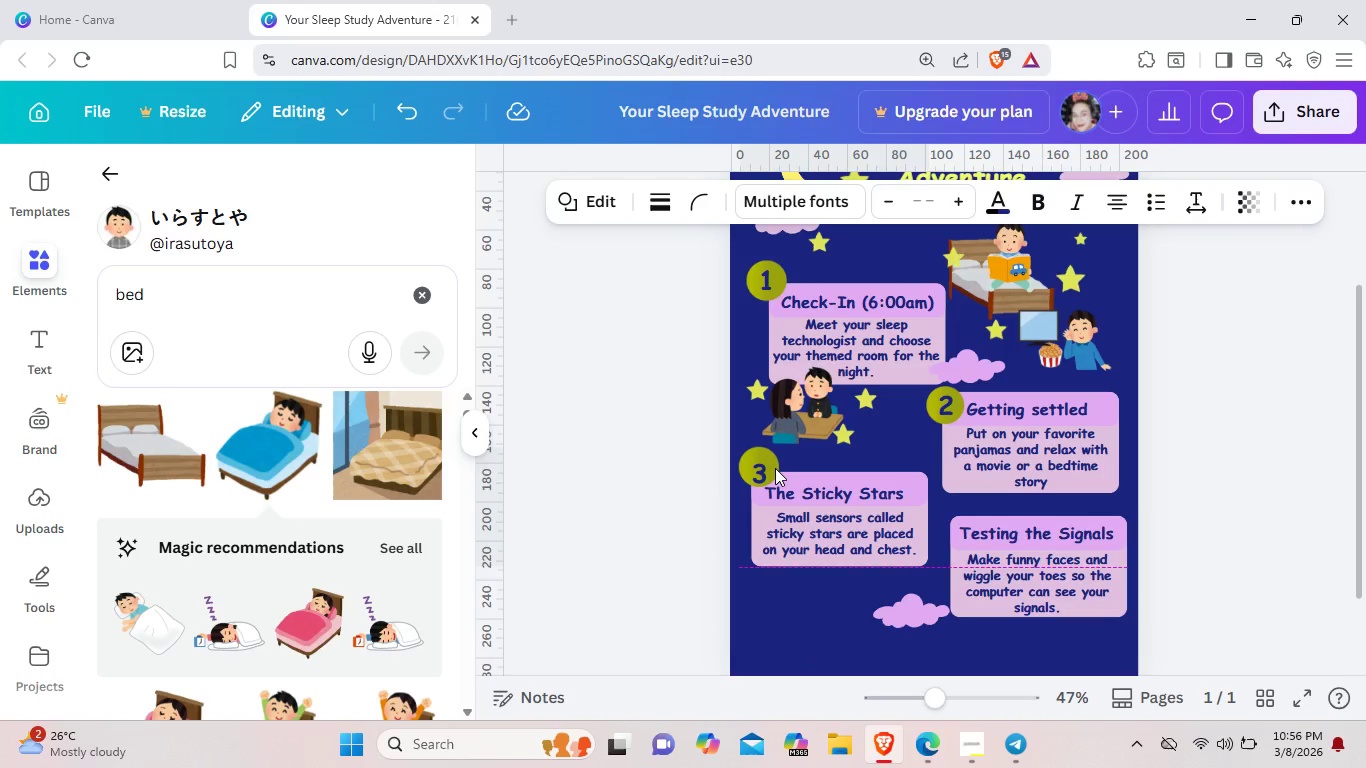 
key(ArrowUp)
 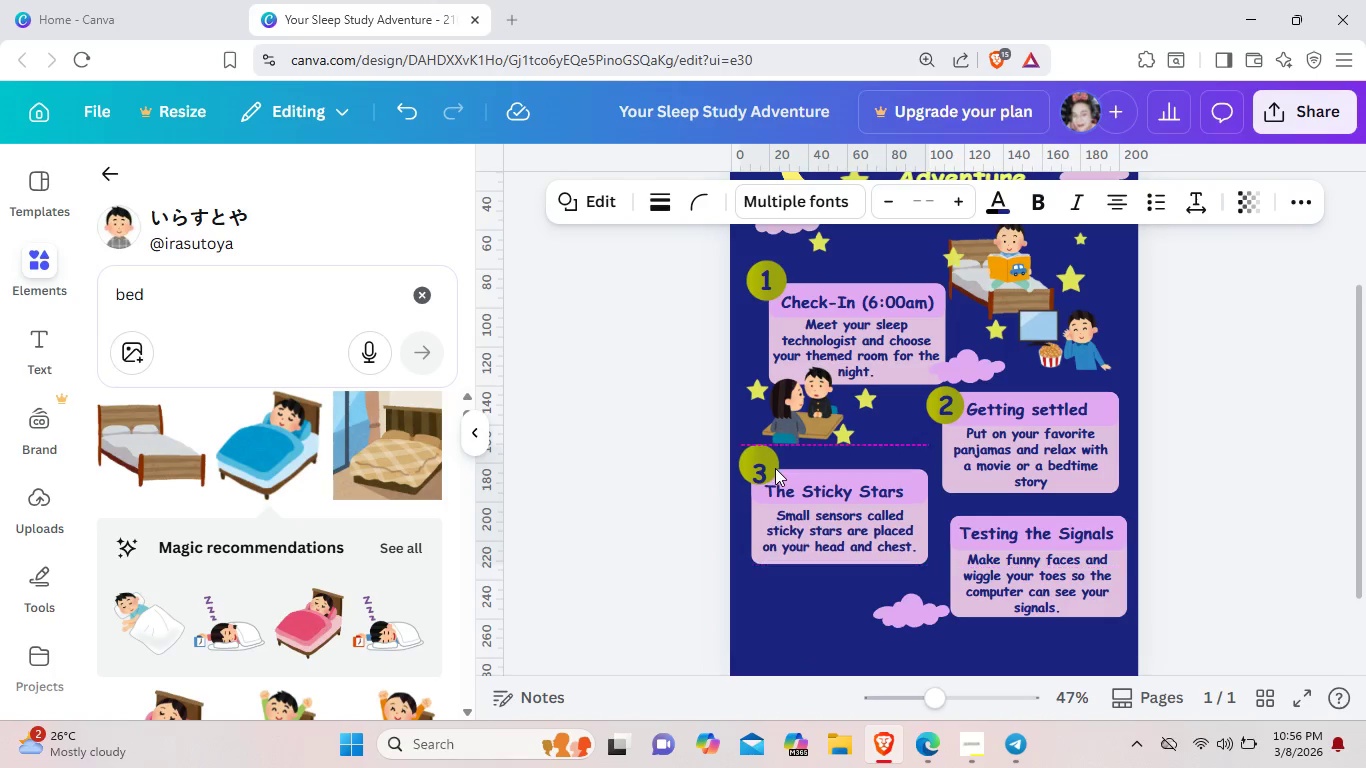 
key(ArrowUp)
 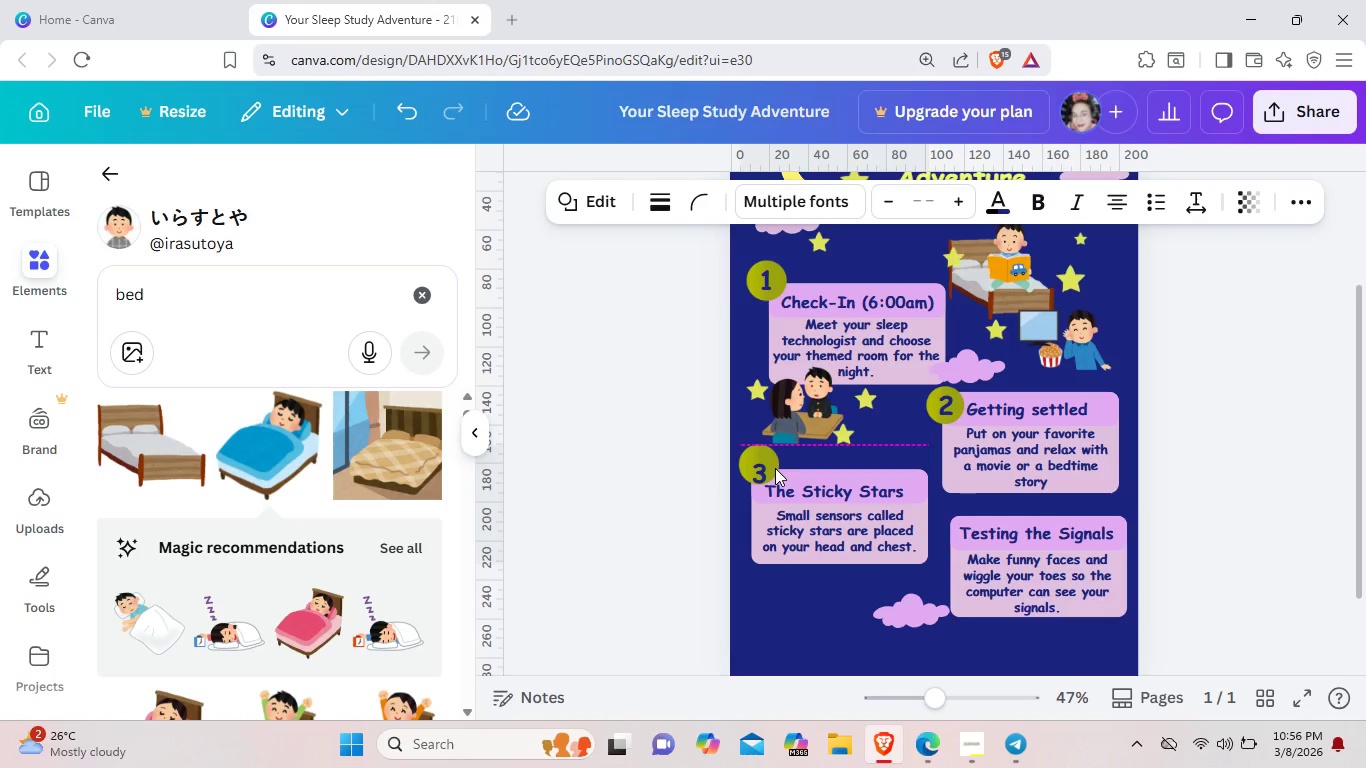 
key(ArrowUp)
 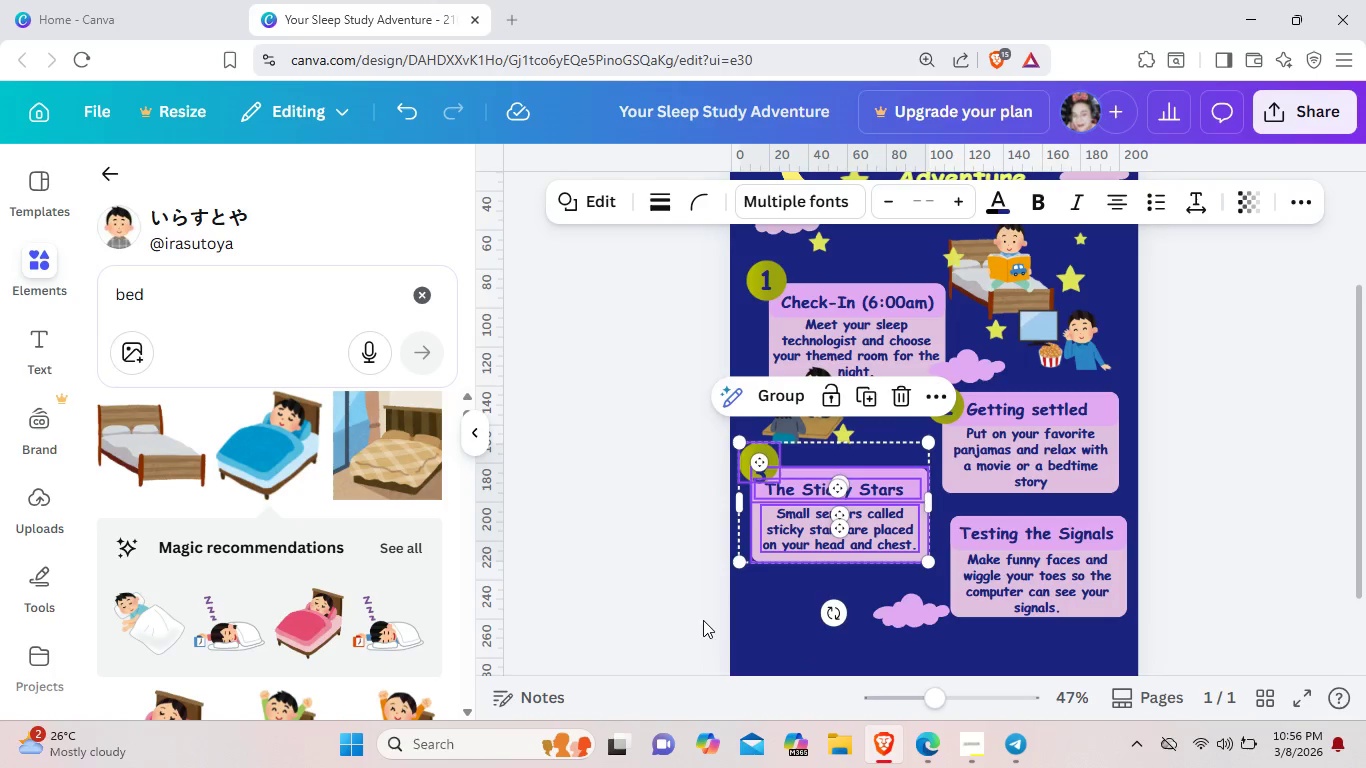 
left_click([769, 624])
 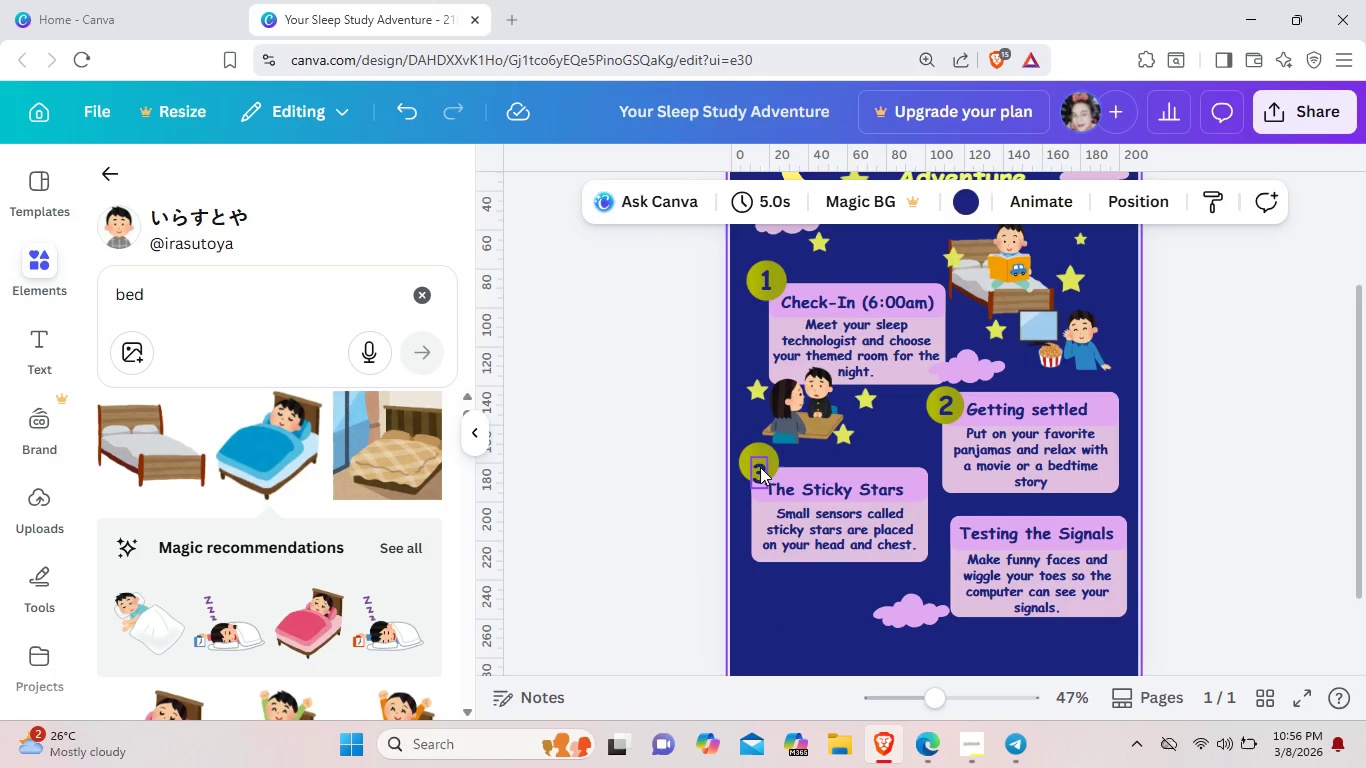 
left_click_drag(start_coordinate=[760, 467], to_coordinate=[760, 461])
 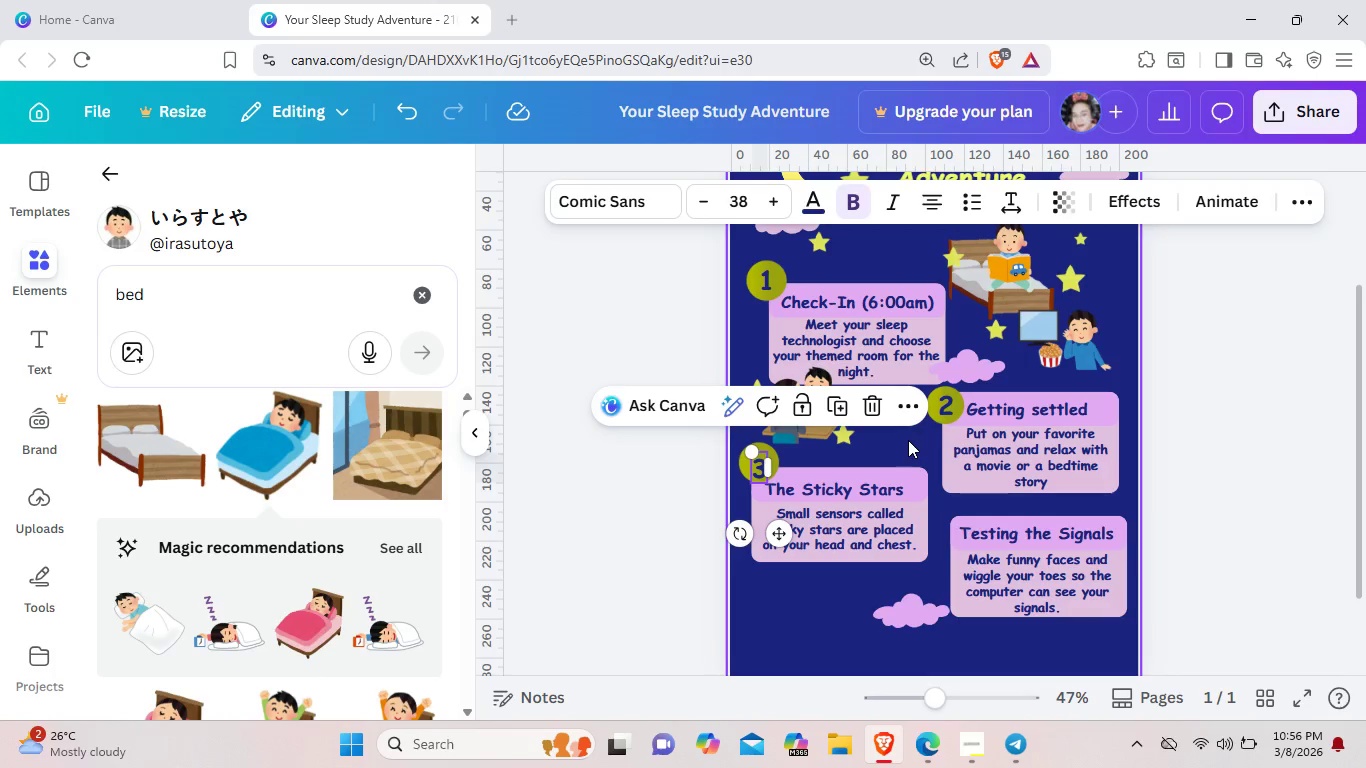 
left_click([908, 440])
 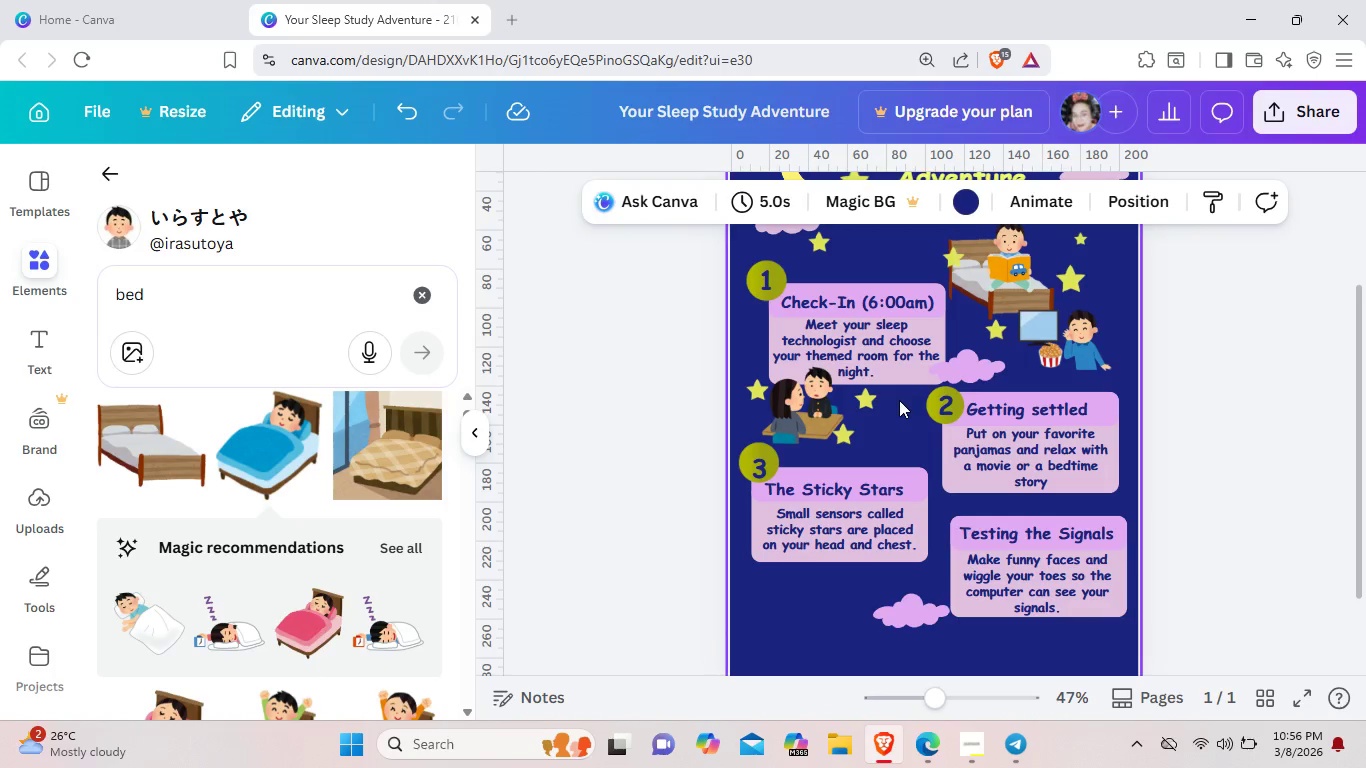 
left_click_drag(start_coordinate=[986, 373], to_coordinate=[1068, 381])
 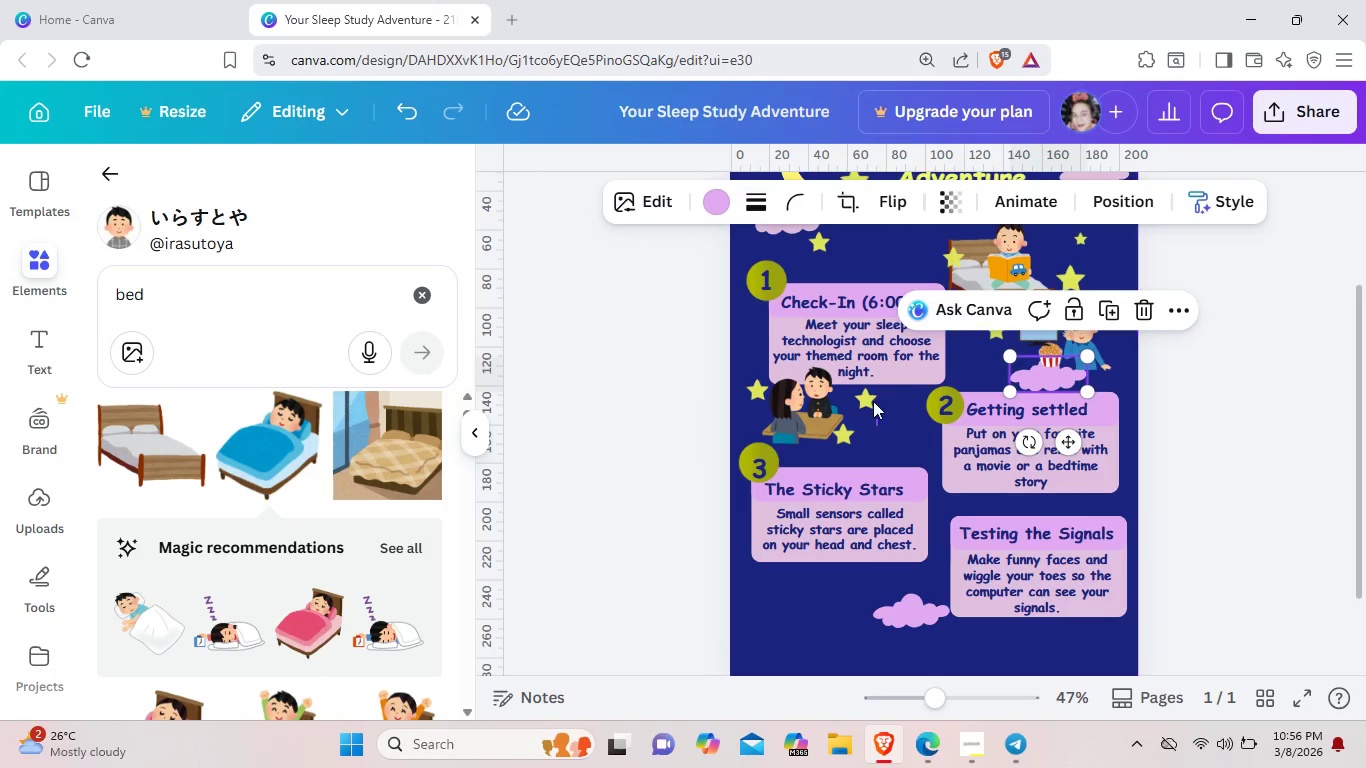 
left_click_drag(start_coordinate=[877, 426], to_coordinate=[760, 274])
 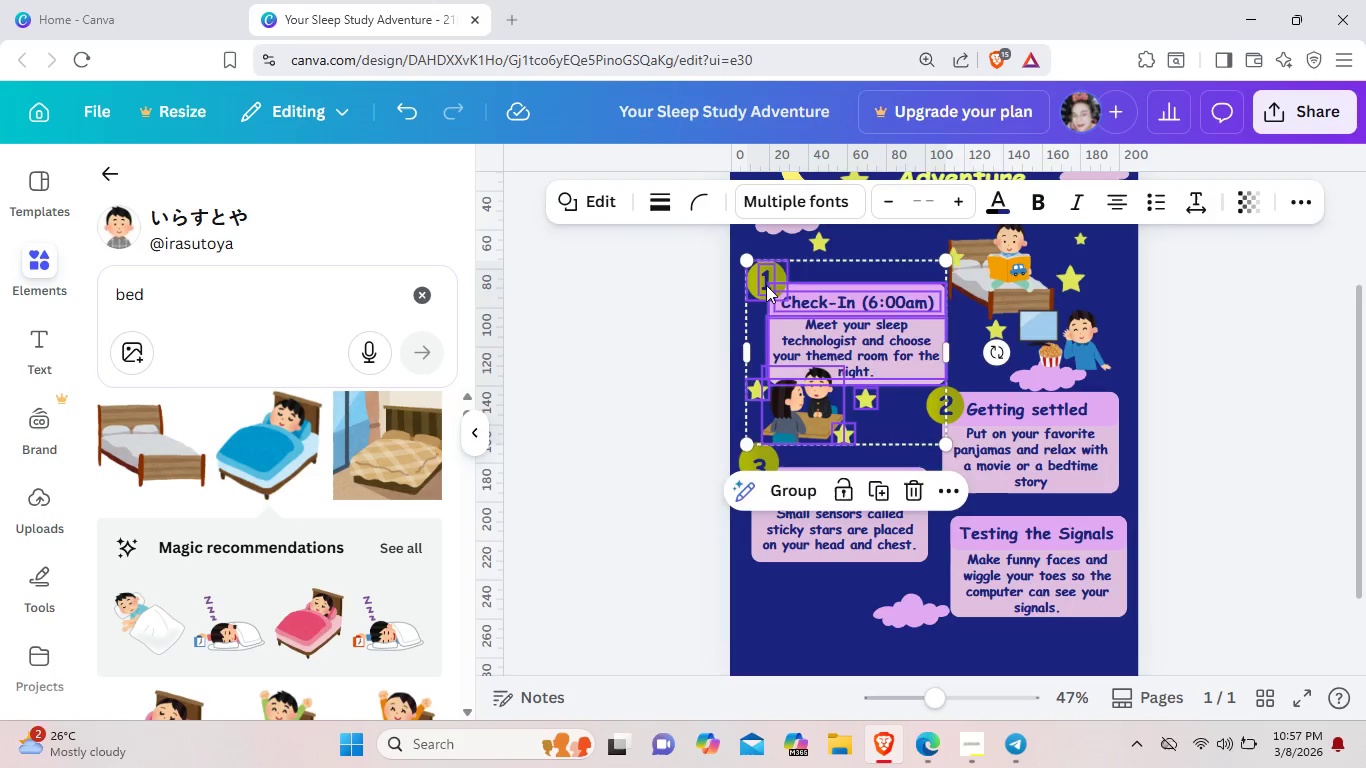 
key(ArrowUp)
 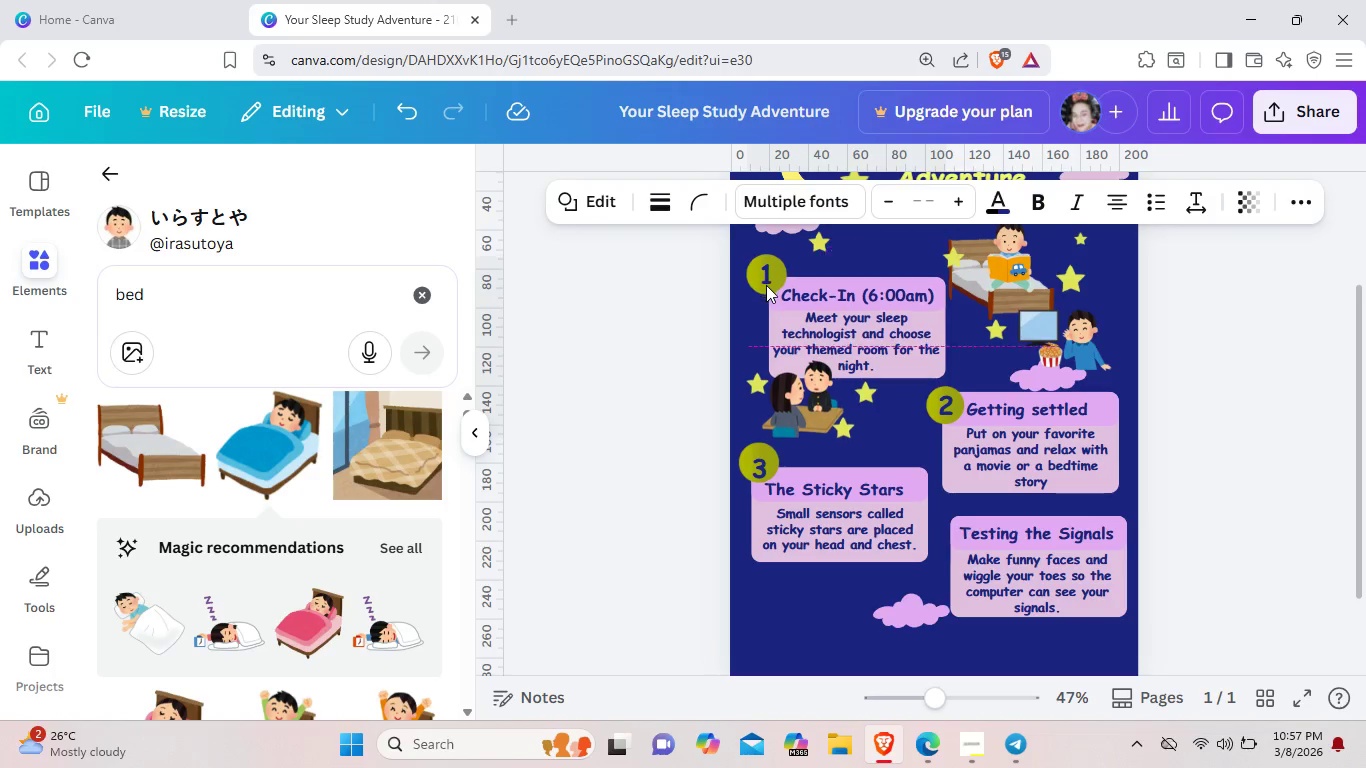 
key(ArrowUp)
 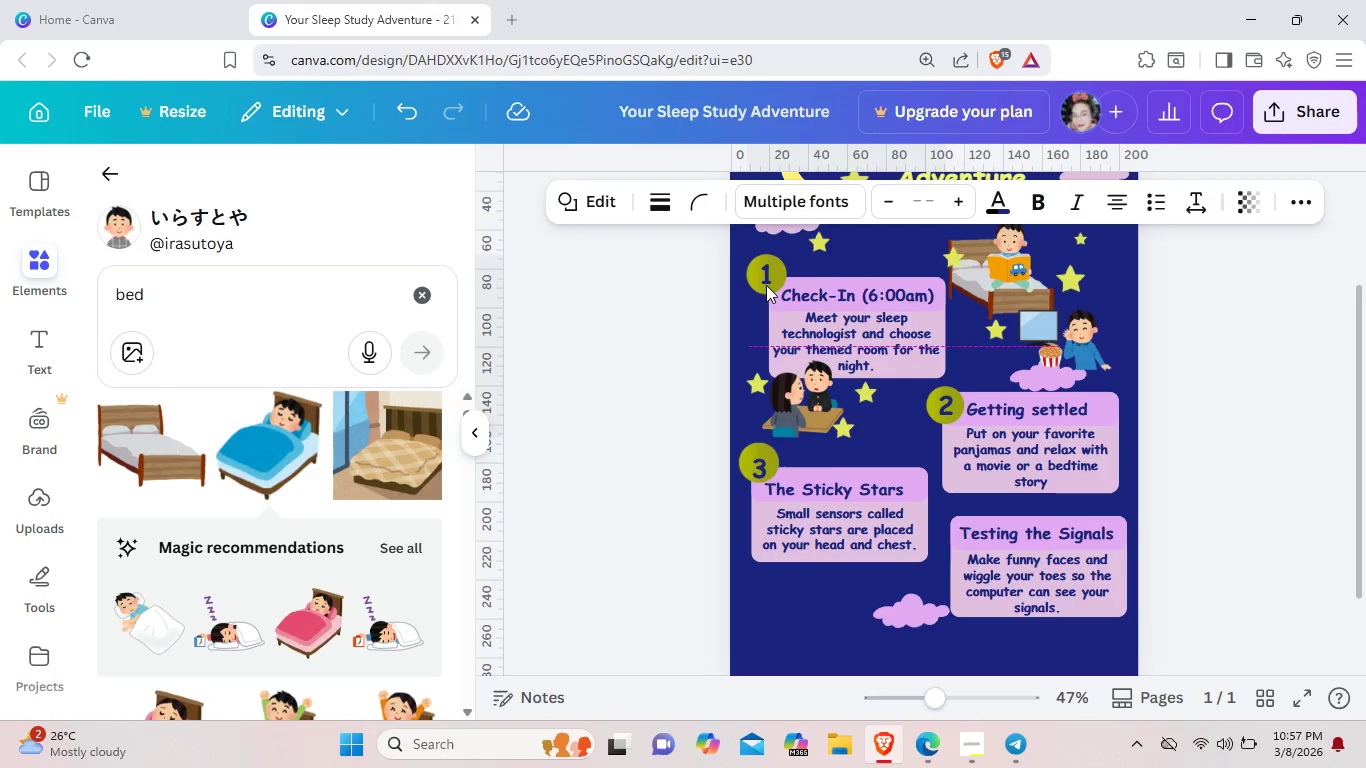 
key(ArrowUp)
 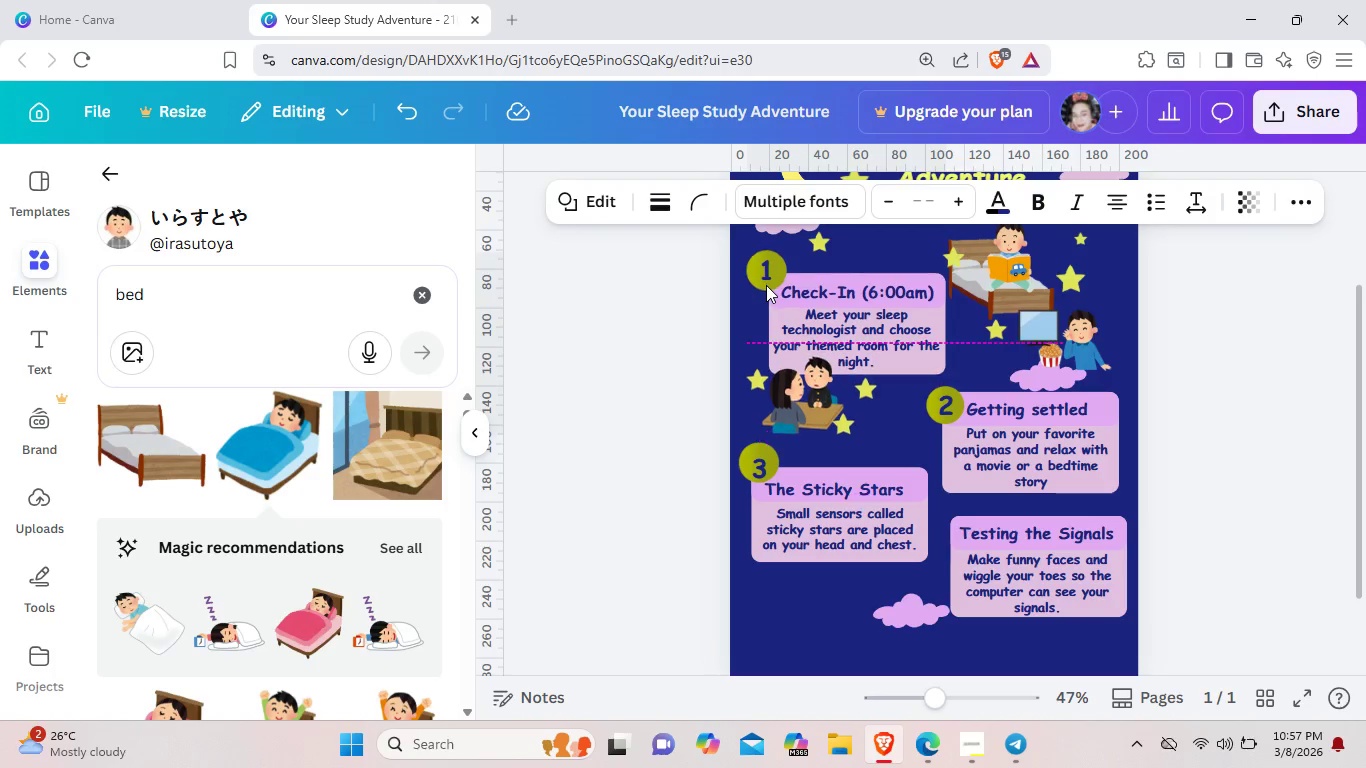 
key(ArrowUp)
 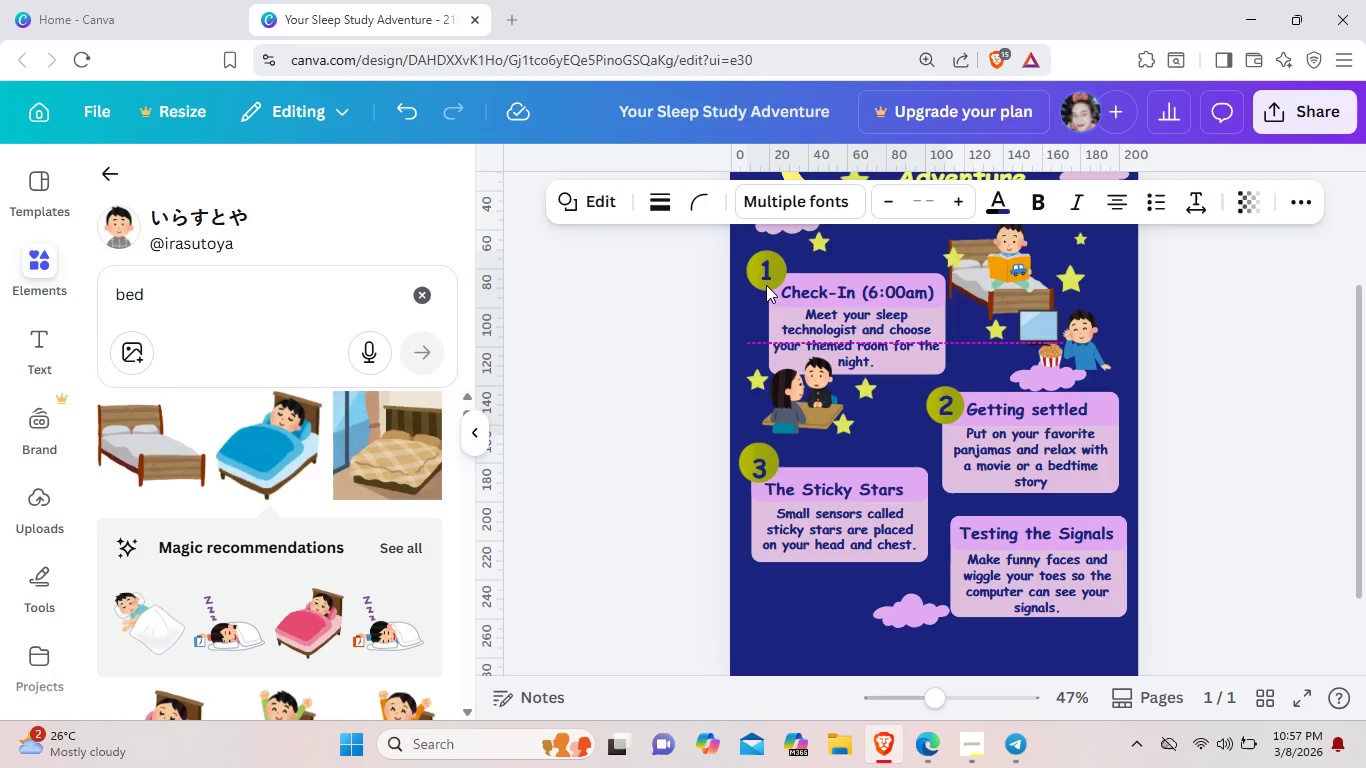 
key(ArrowUp)
 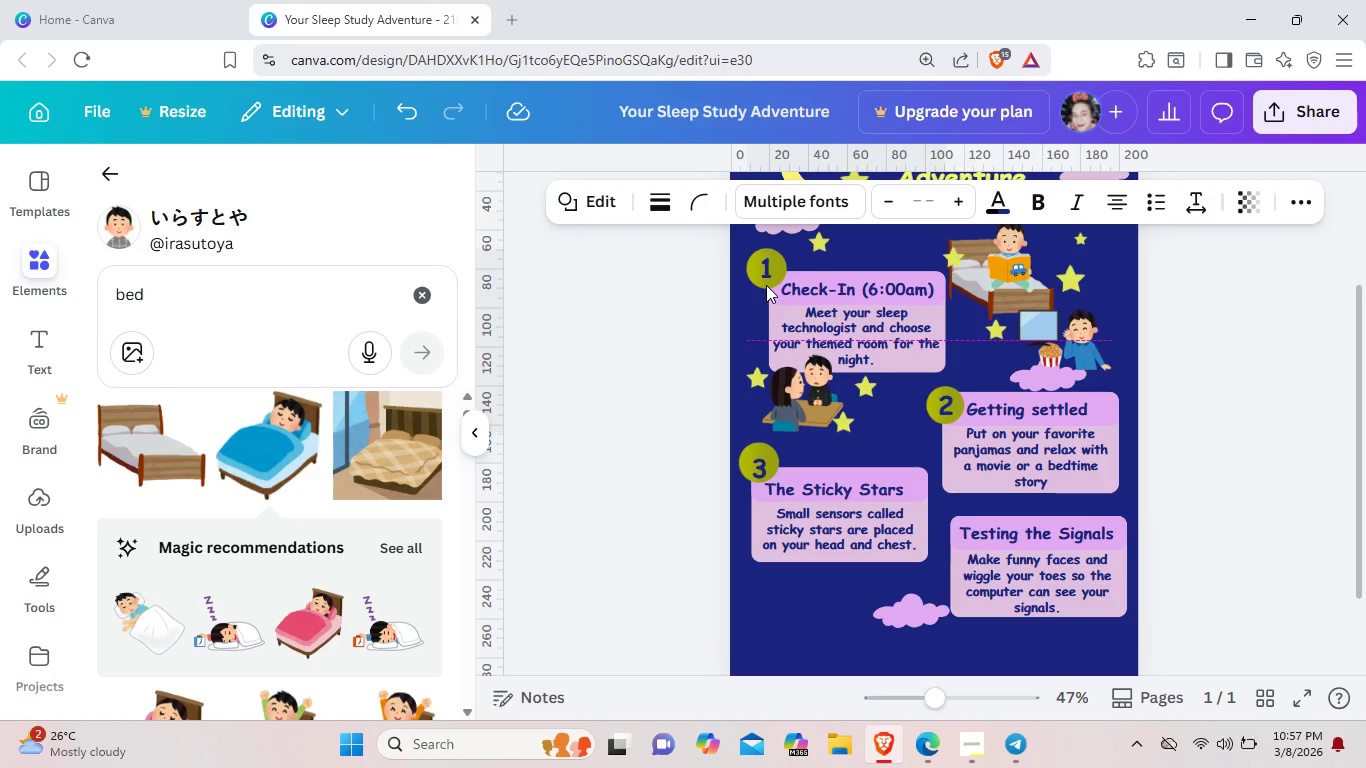 
key(ArrowUp)
 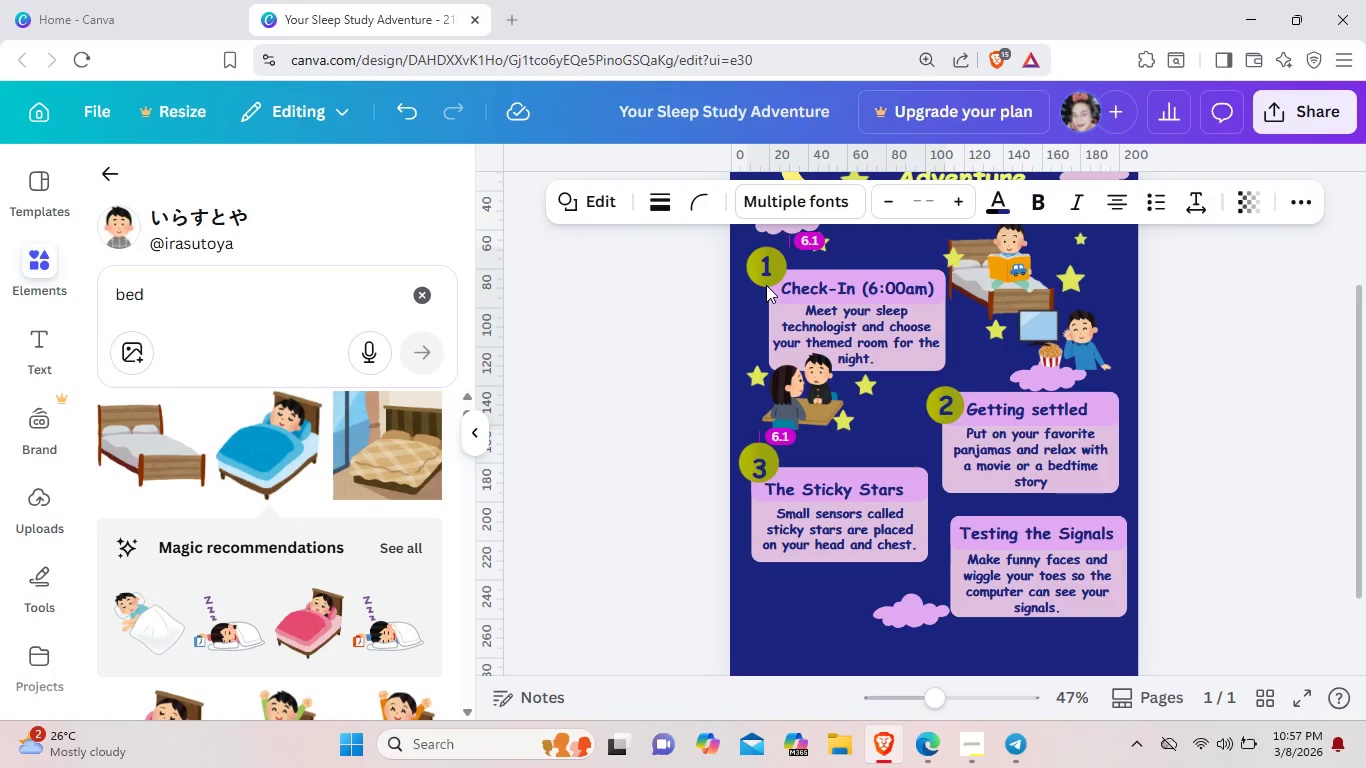 
key(ArrowUp)
 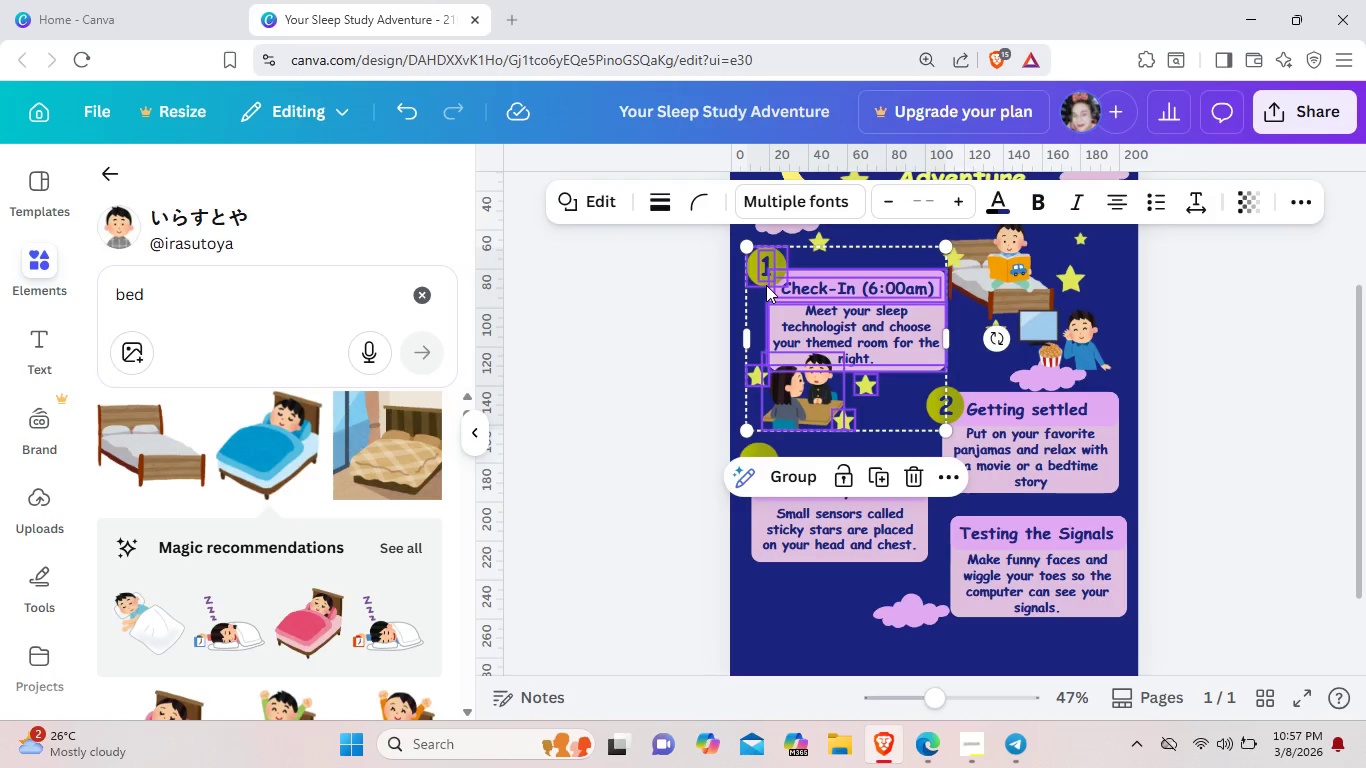 
key(ArrowLeft)
 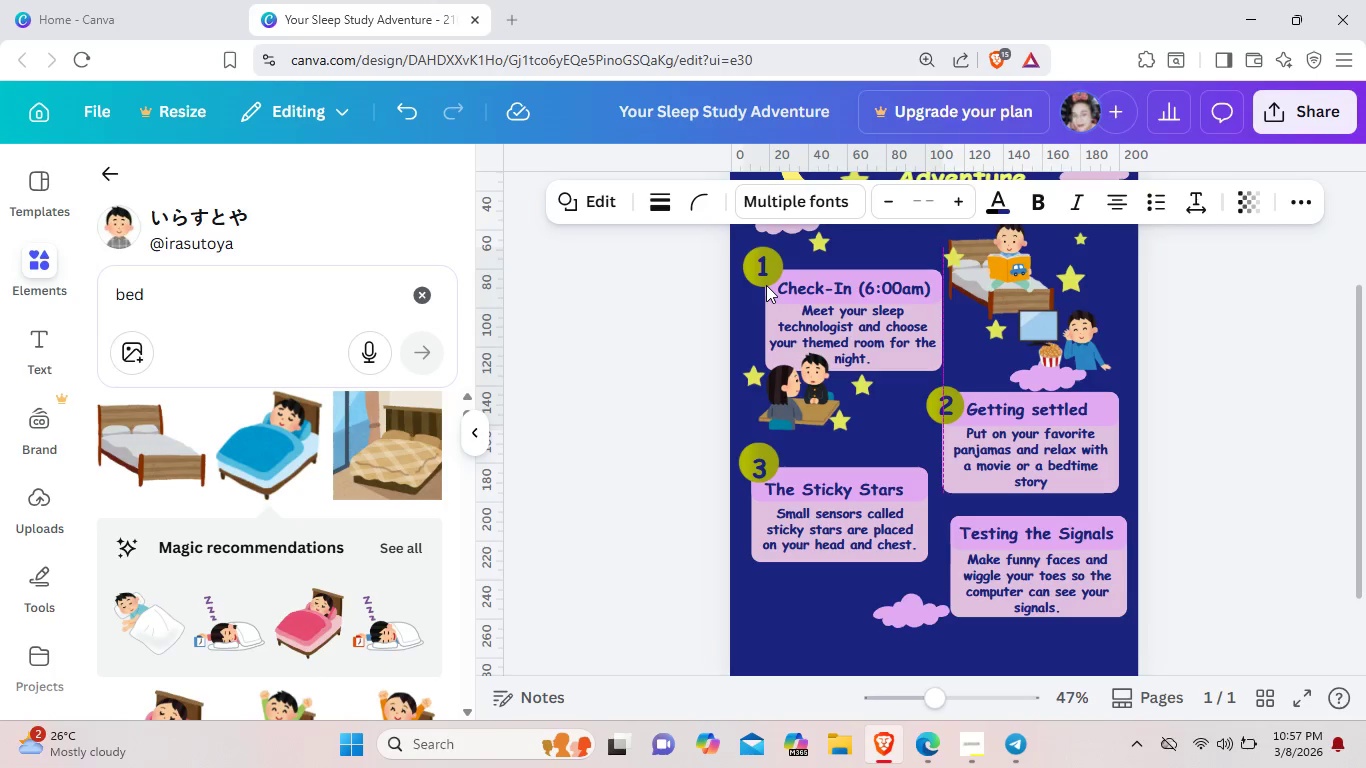 
key(ArrowLeft)
 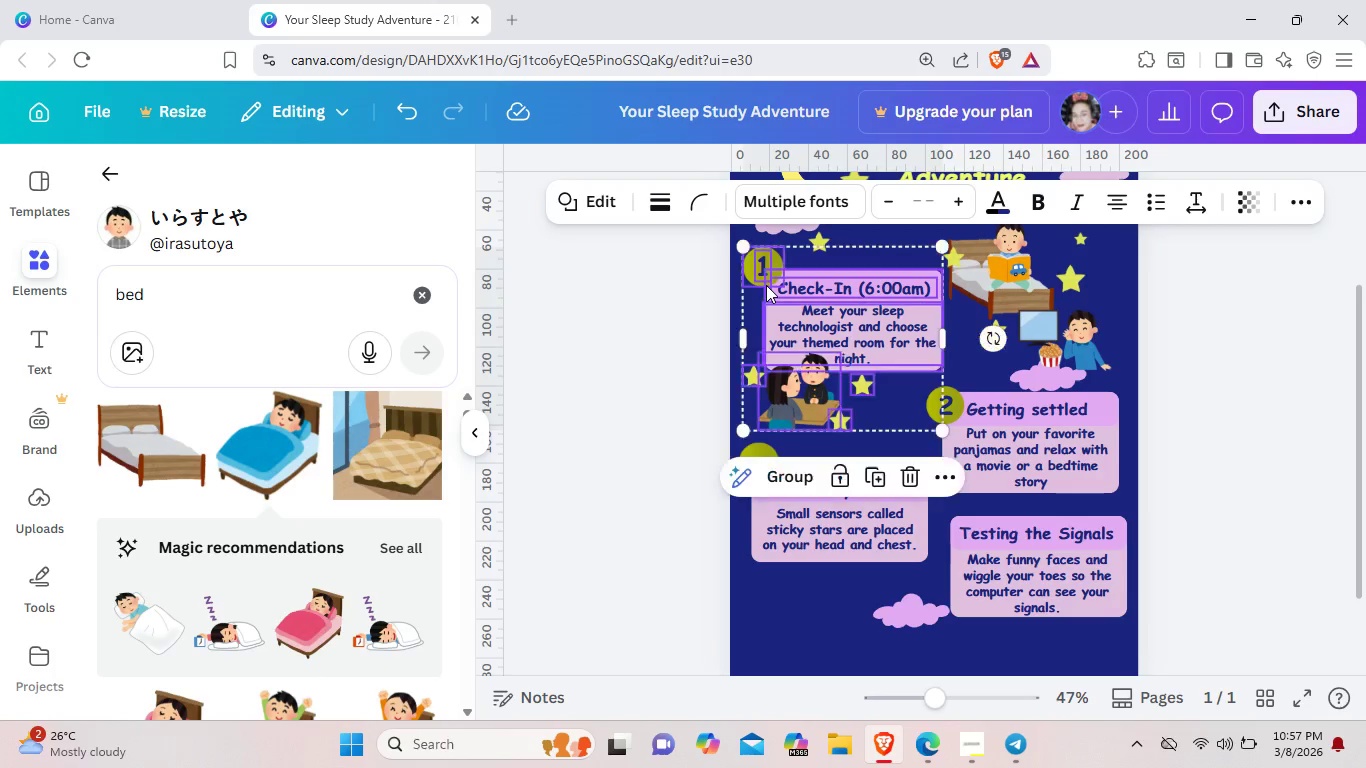 
key(ArrowUp)
 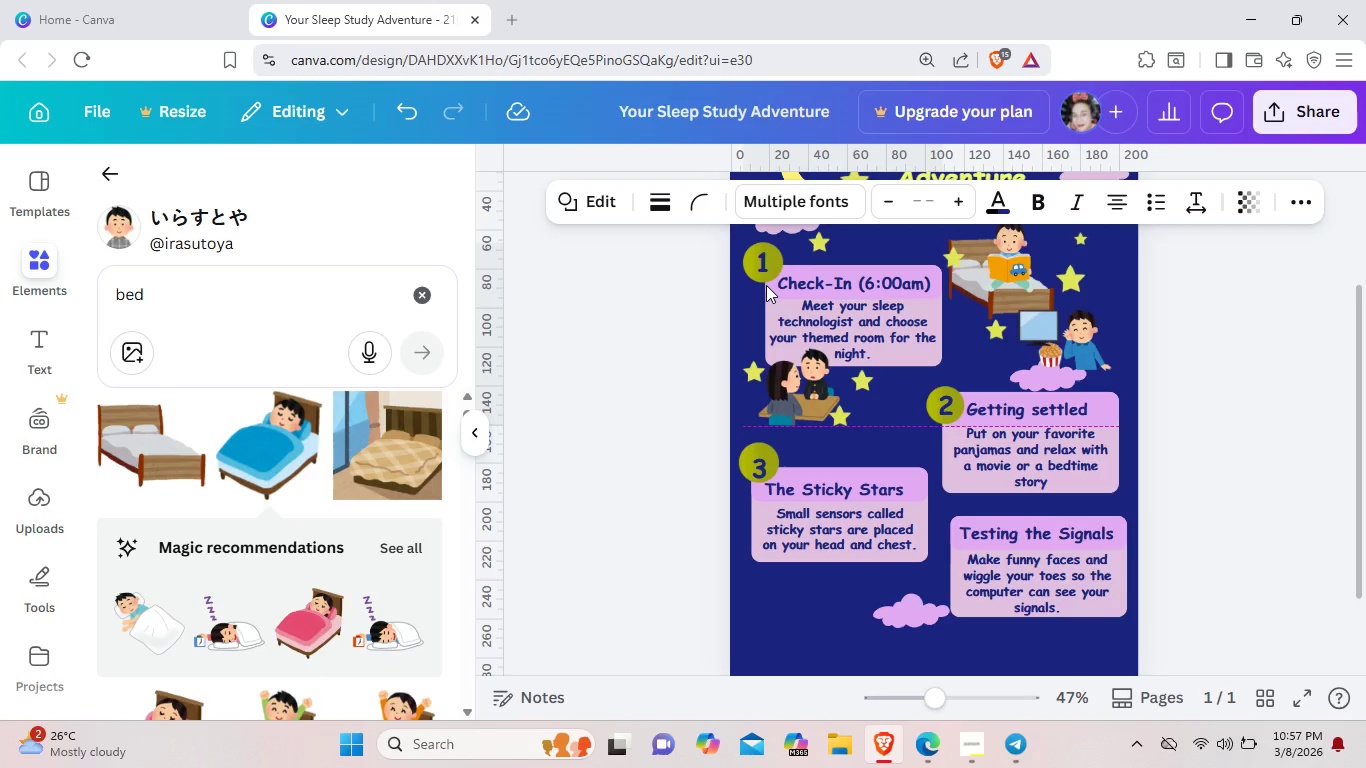 
key(ArrowUp)
 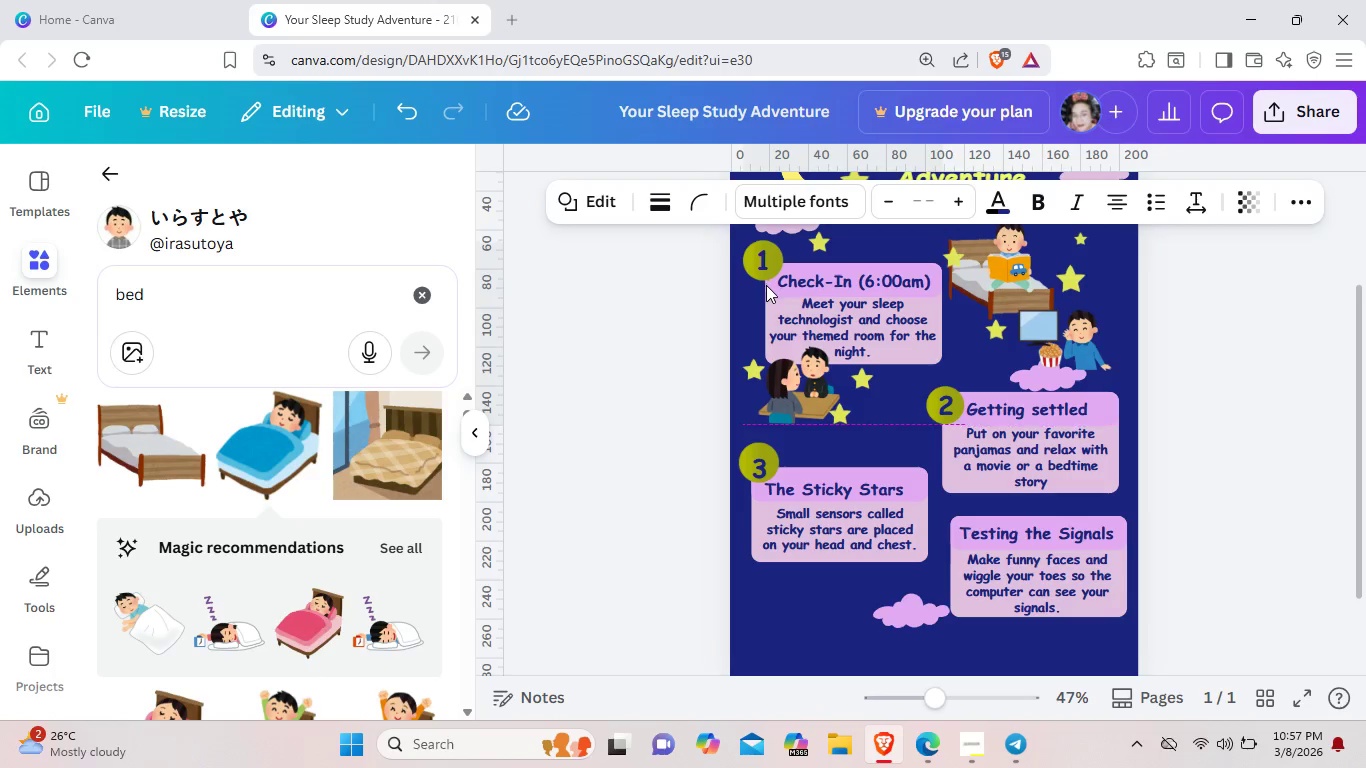 
key(ArrowUp)
 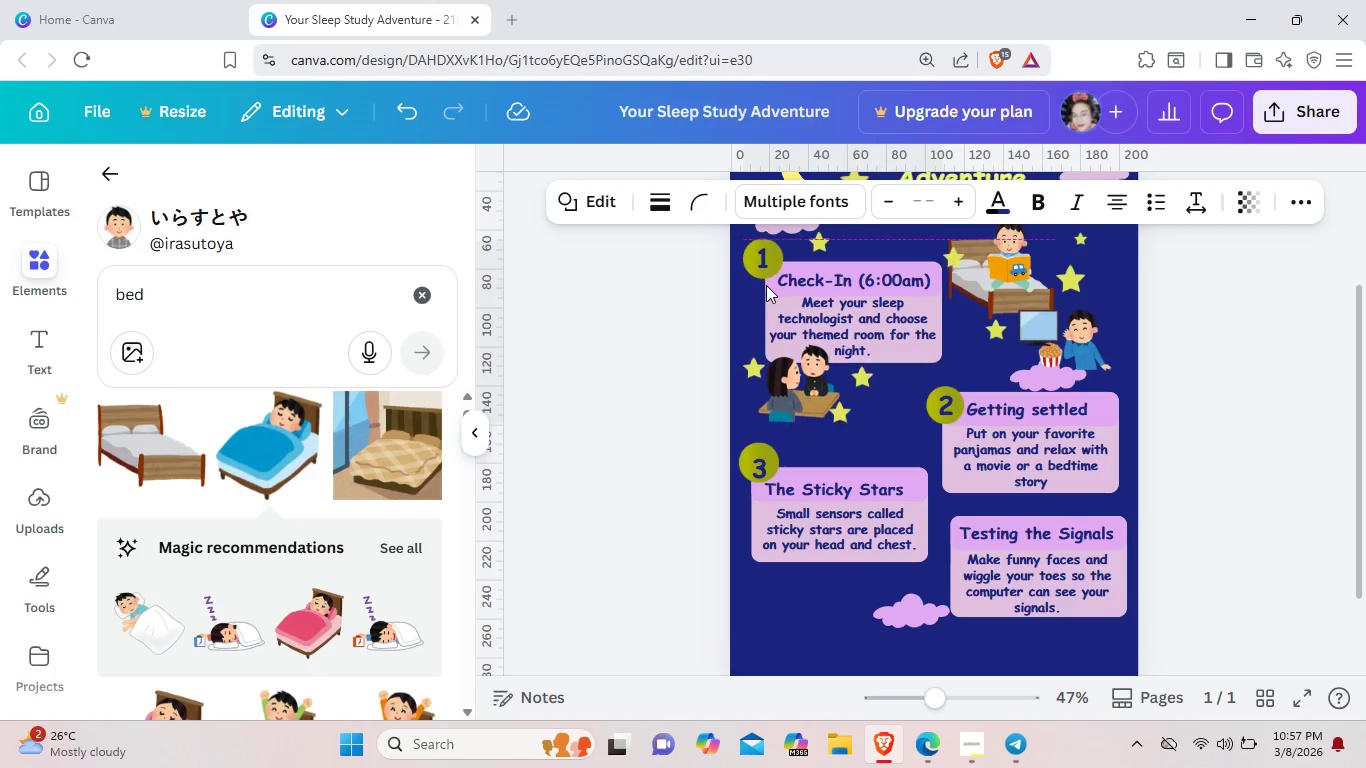 
key(ArrowUp)
 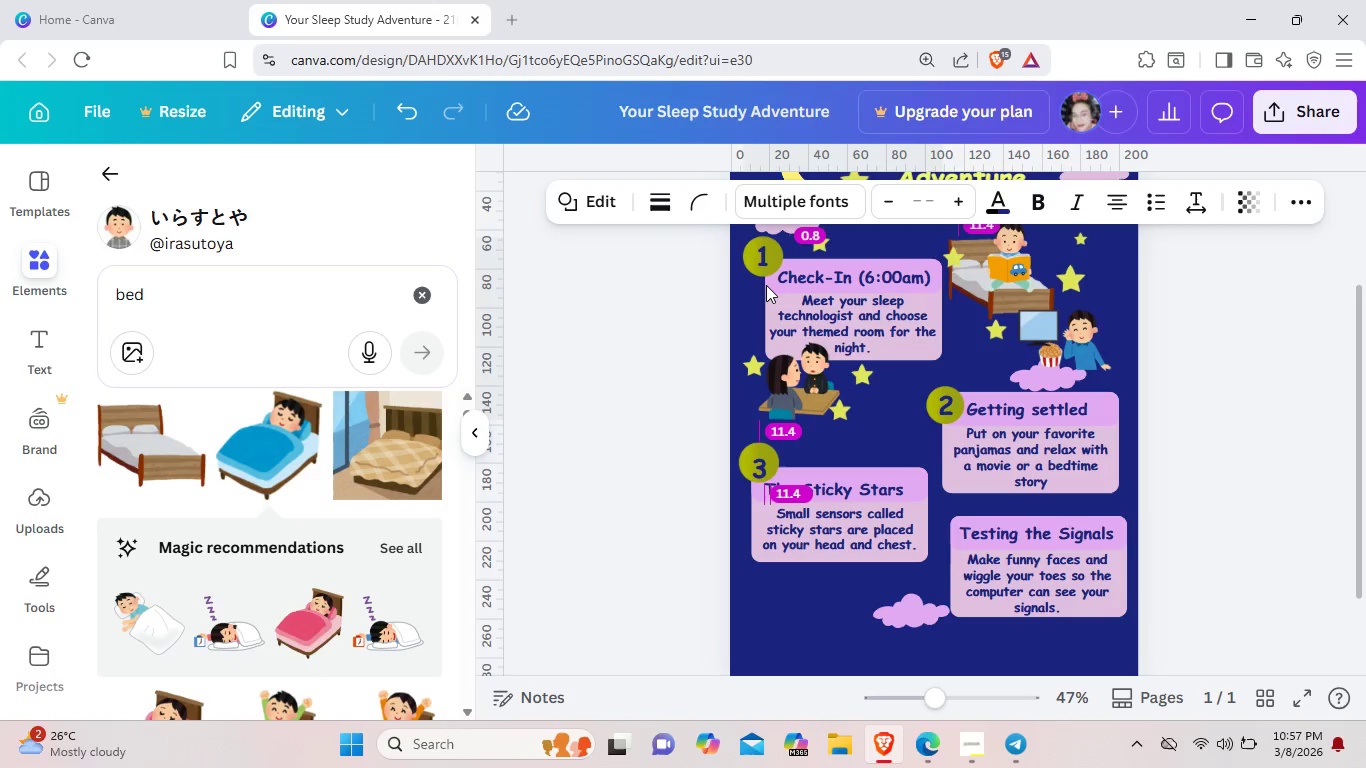 
key(ArrowUp)
 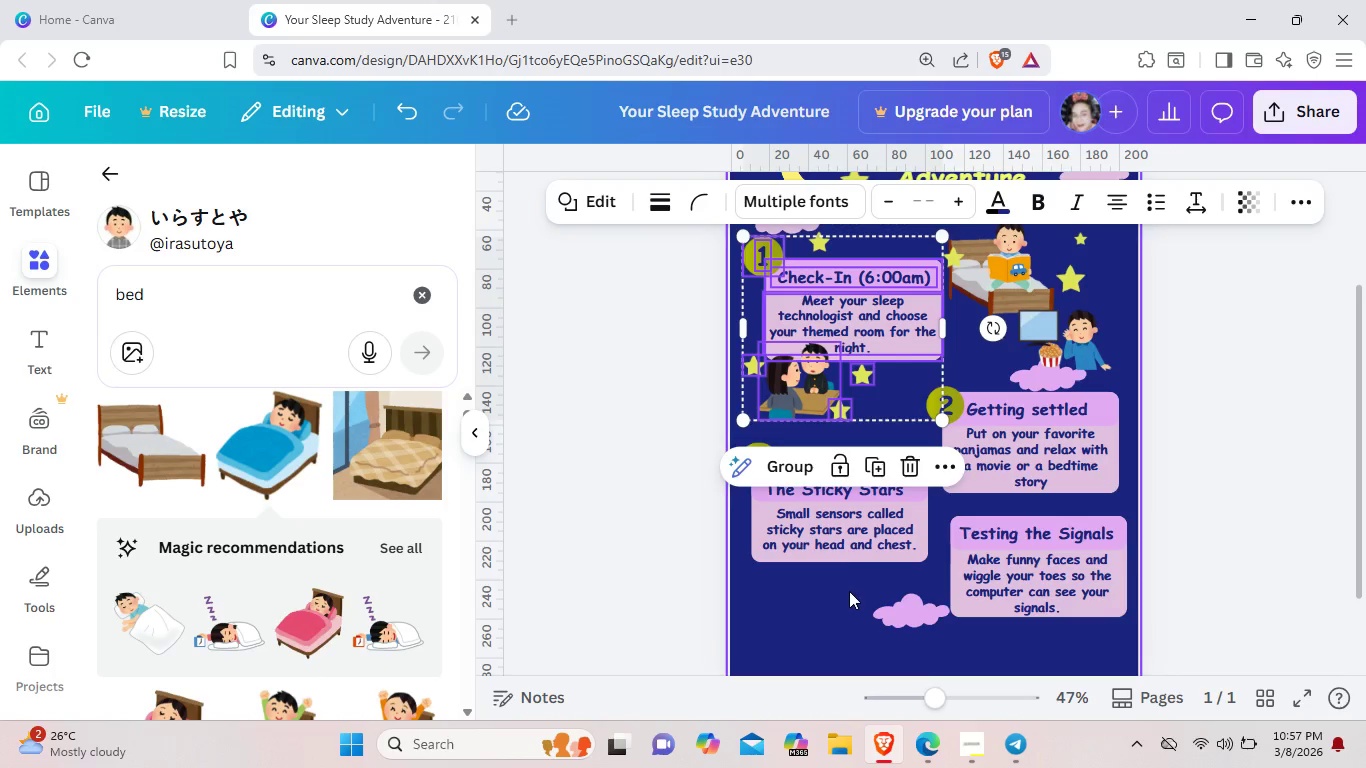 
left_click([849, 597])
 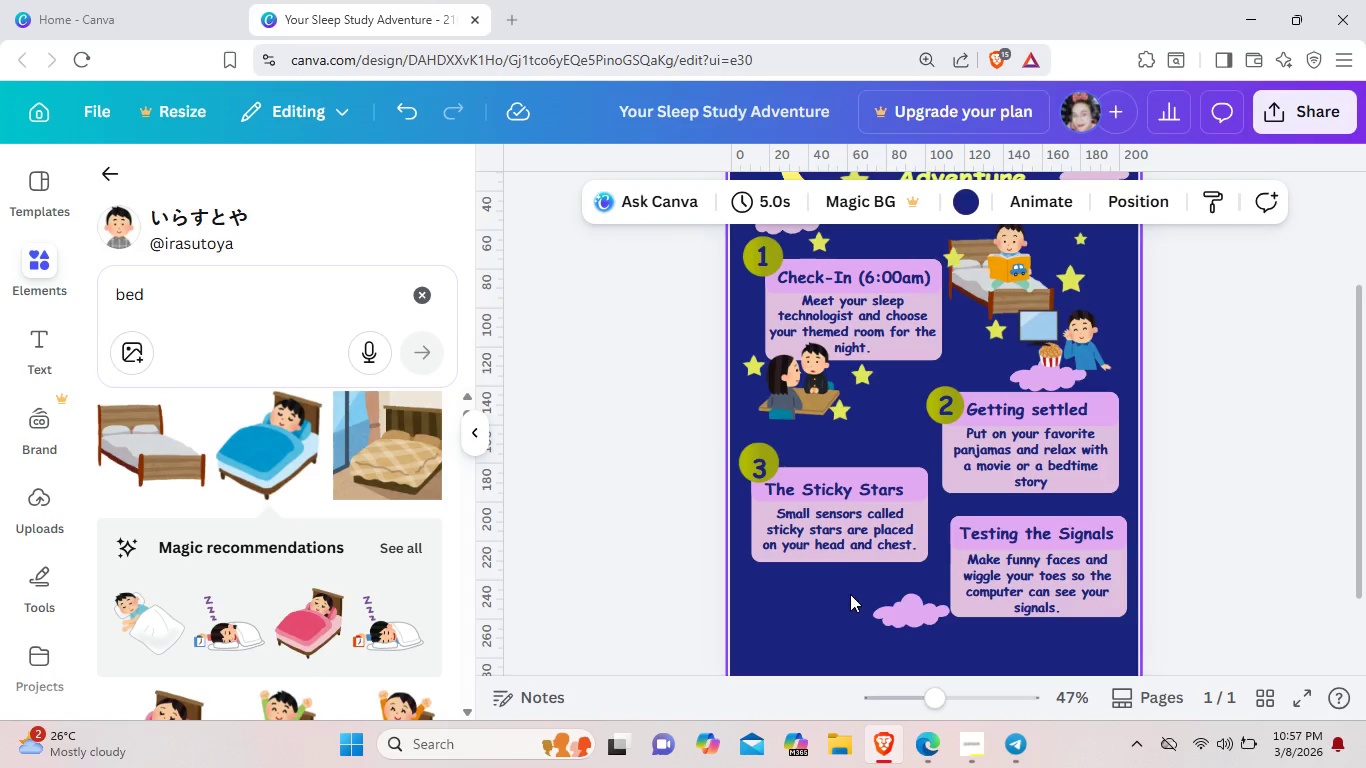 
left_click_drag(start_coordinate=[850, 594], to_coordinate=[762, 451])
 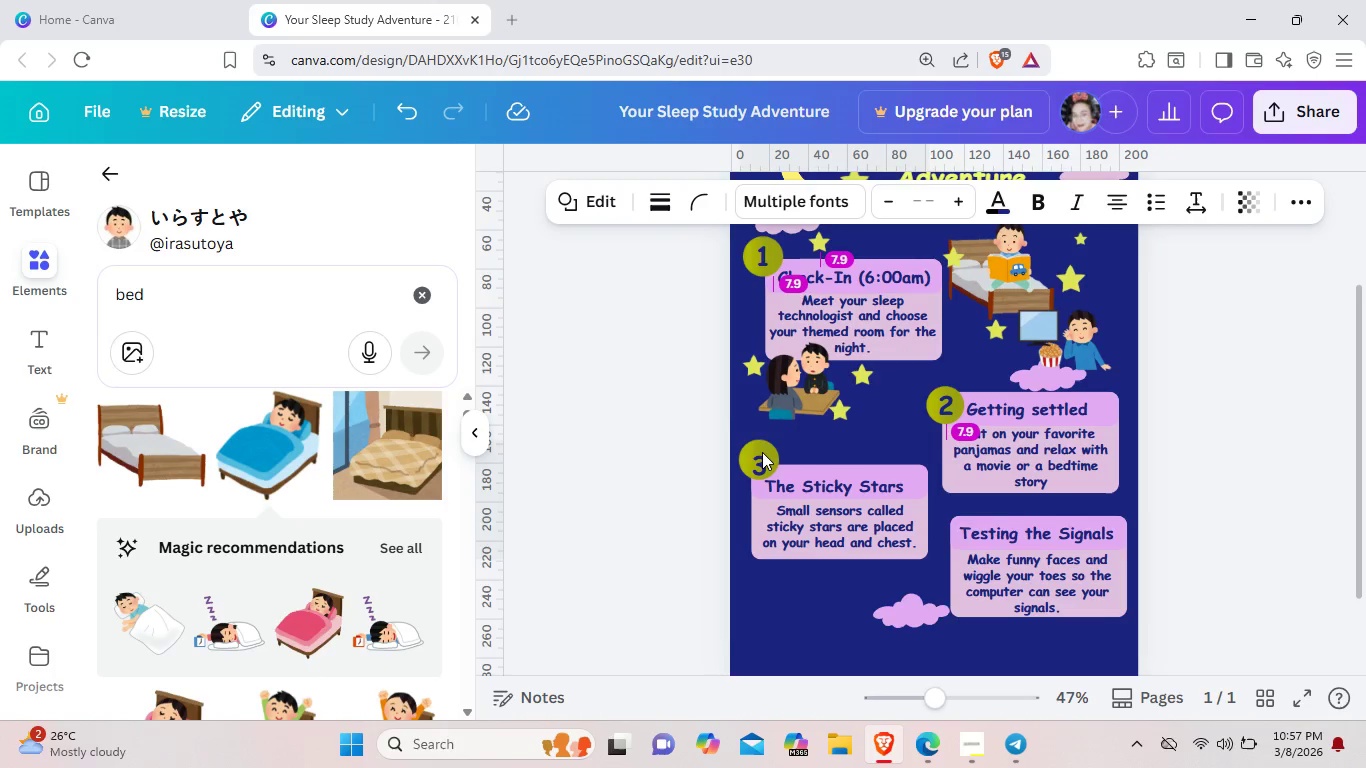 
key(ArrowUp)
 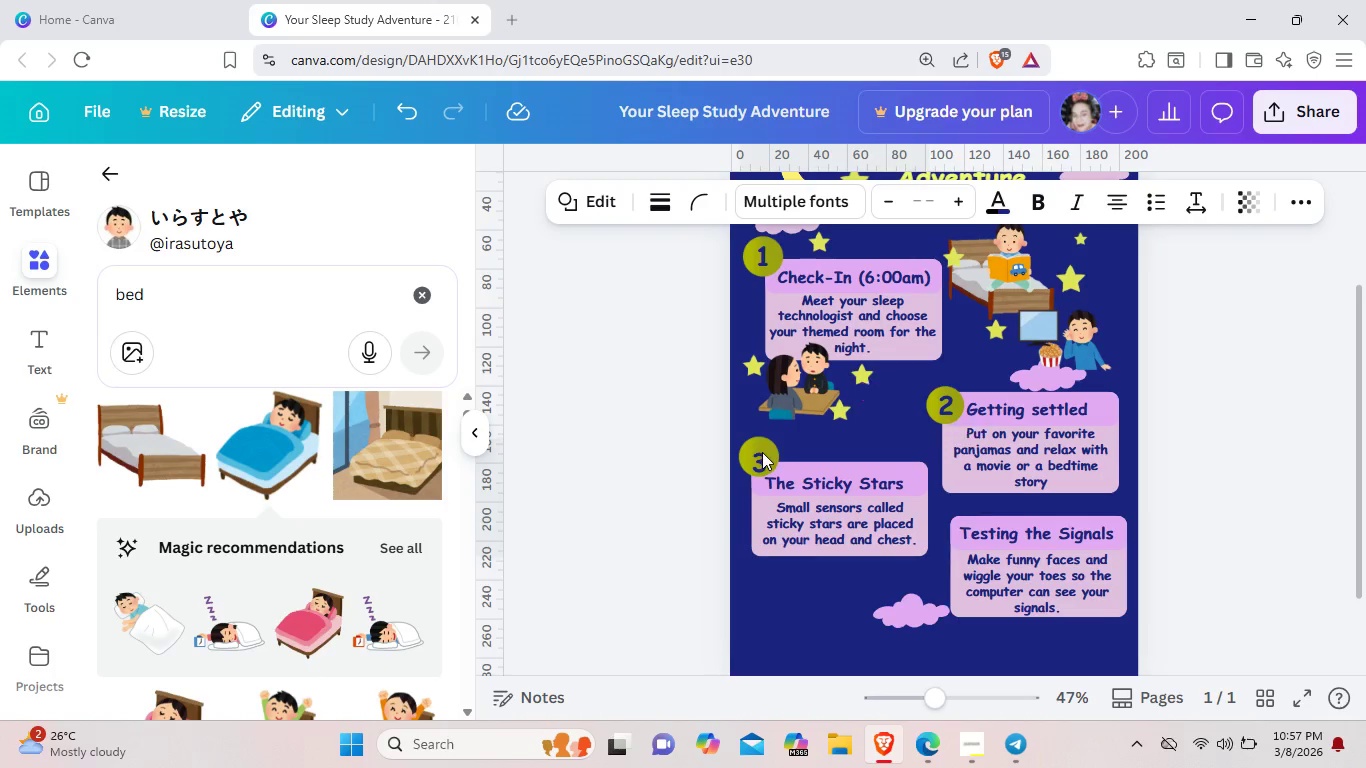 
key(ArrowUp)
 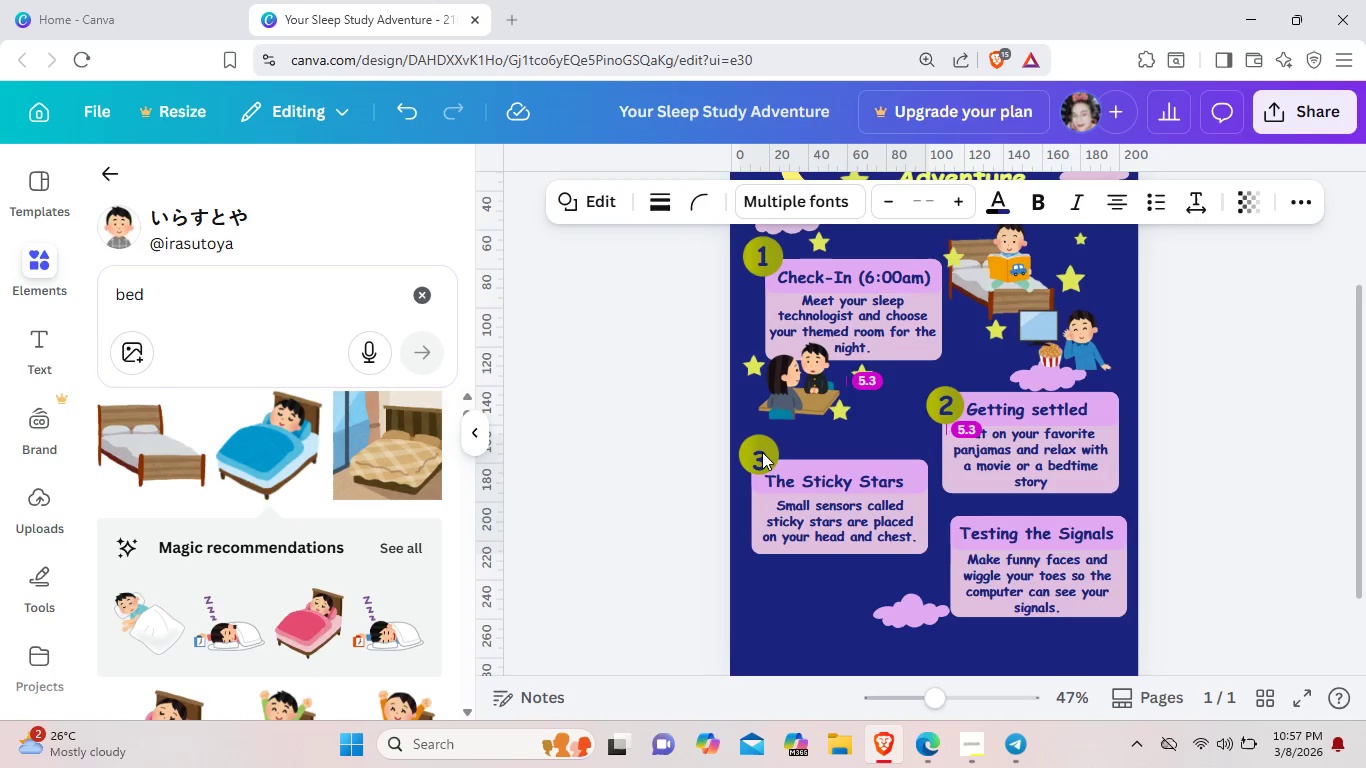 
key(ArrowUp)
 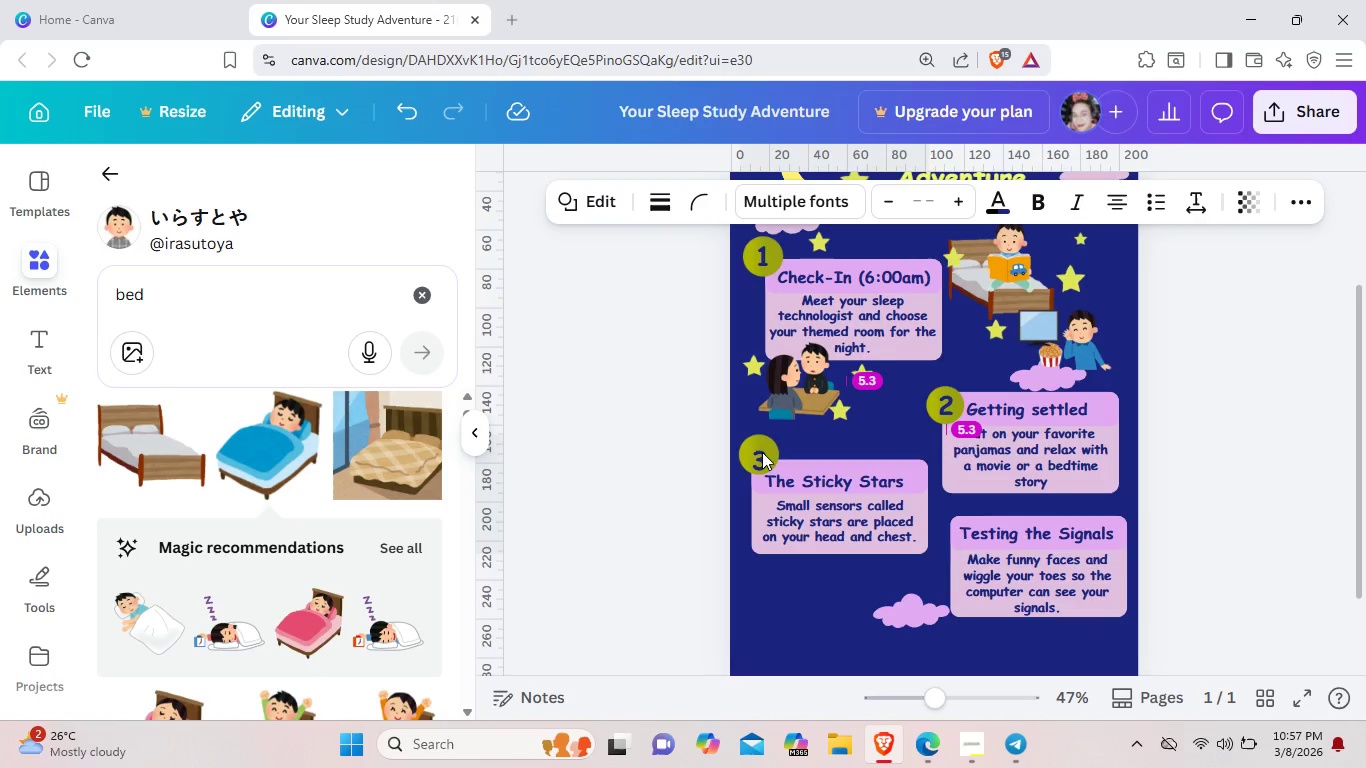 
key(ArrowUp)
 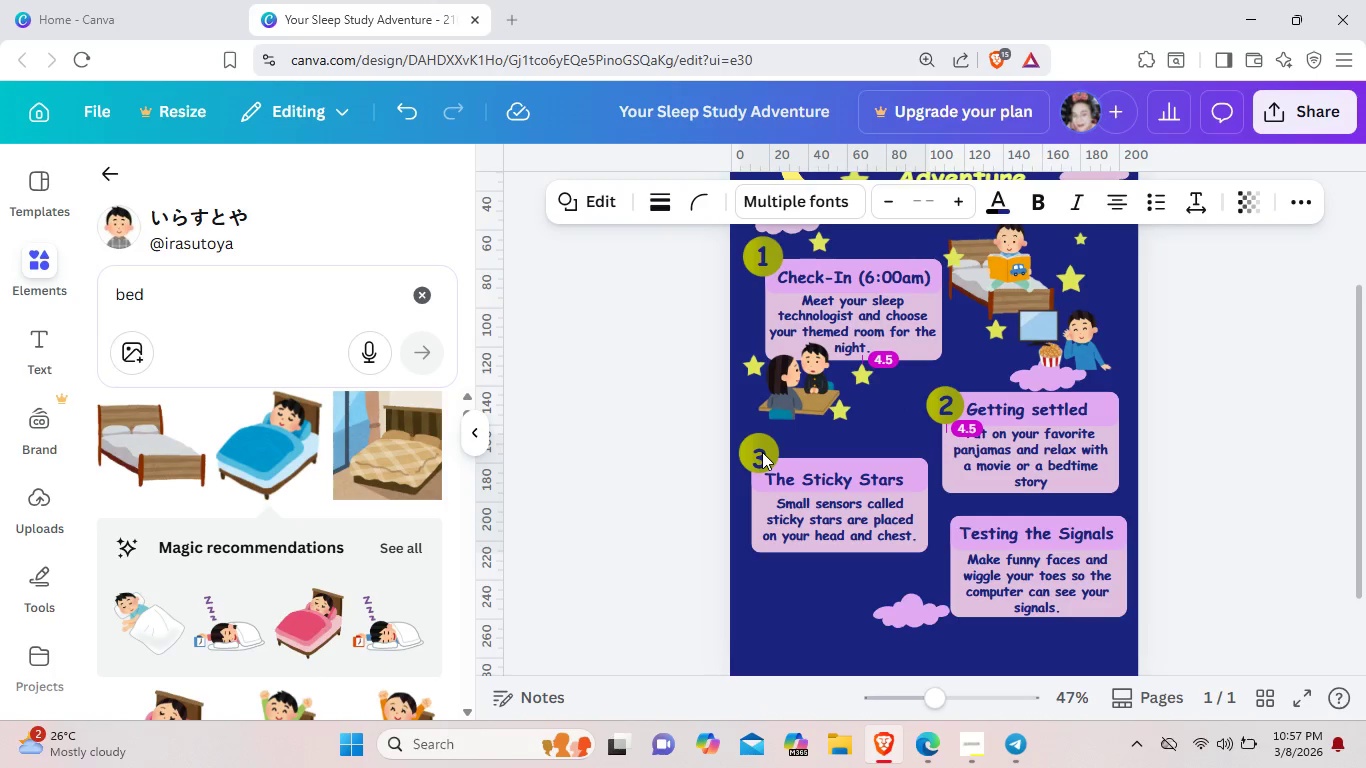 
key(ArrowUp)
 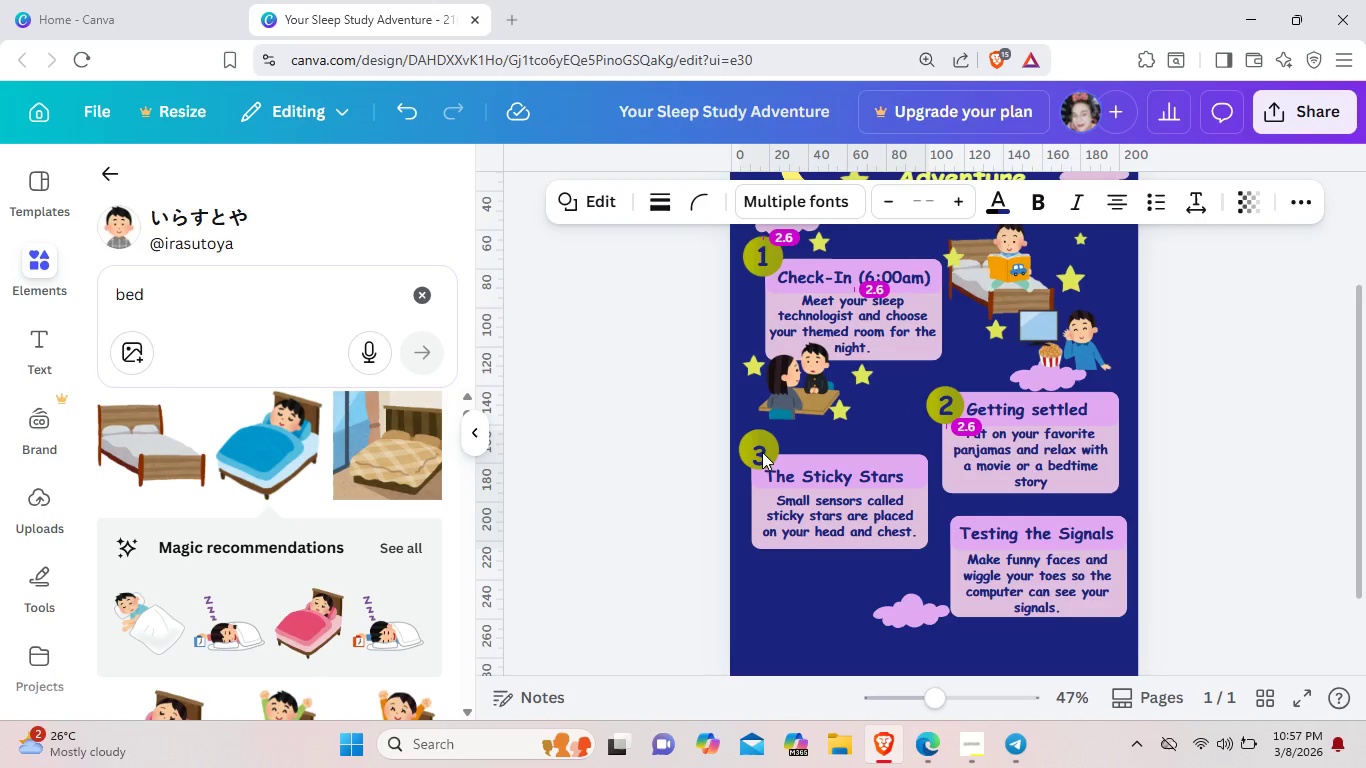 
key(ArrowUp)
 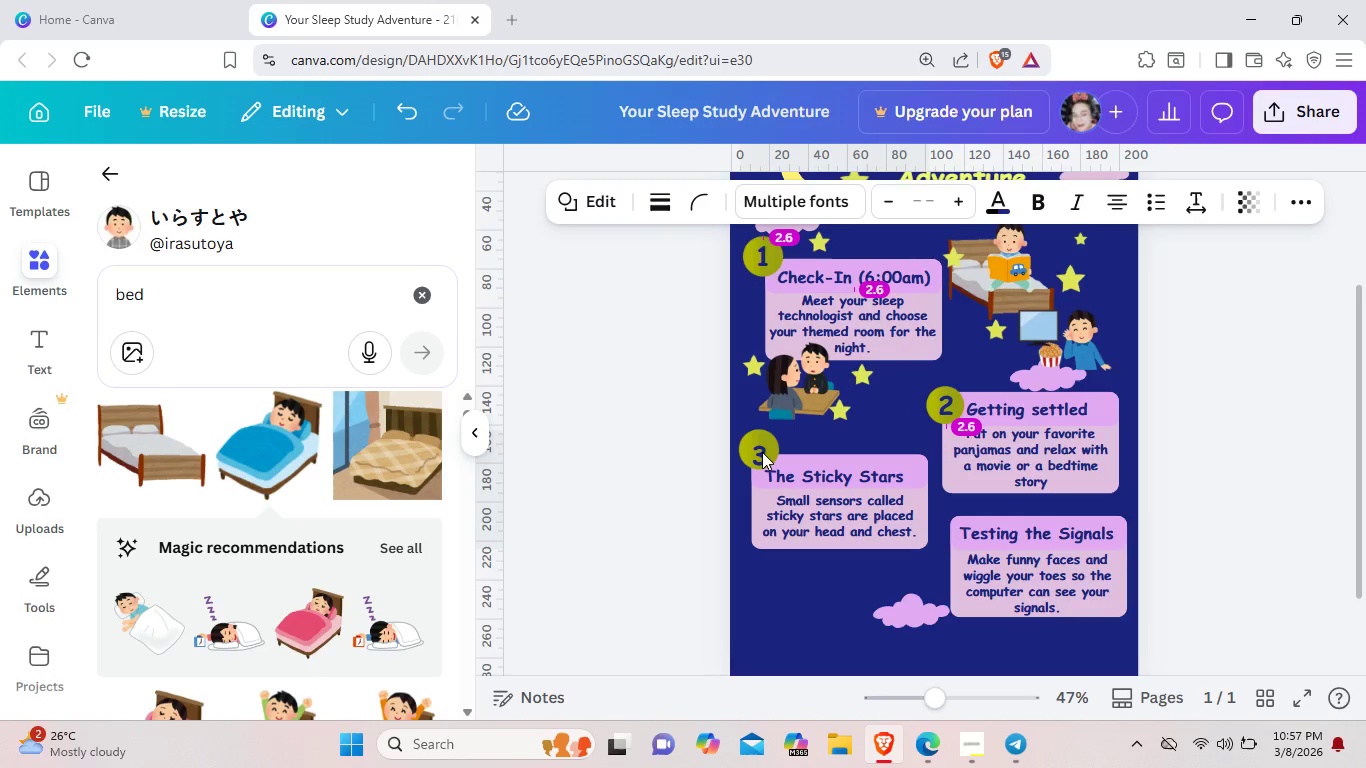 
key(ArrowUp)
 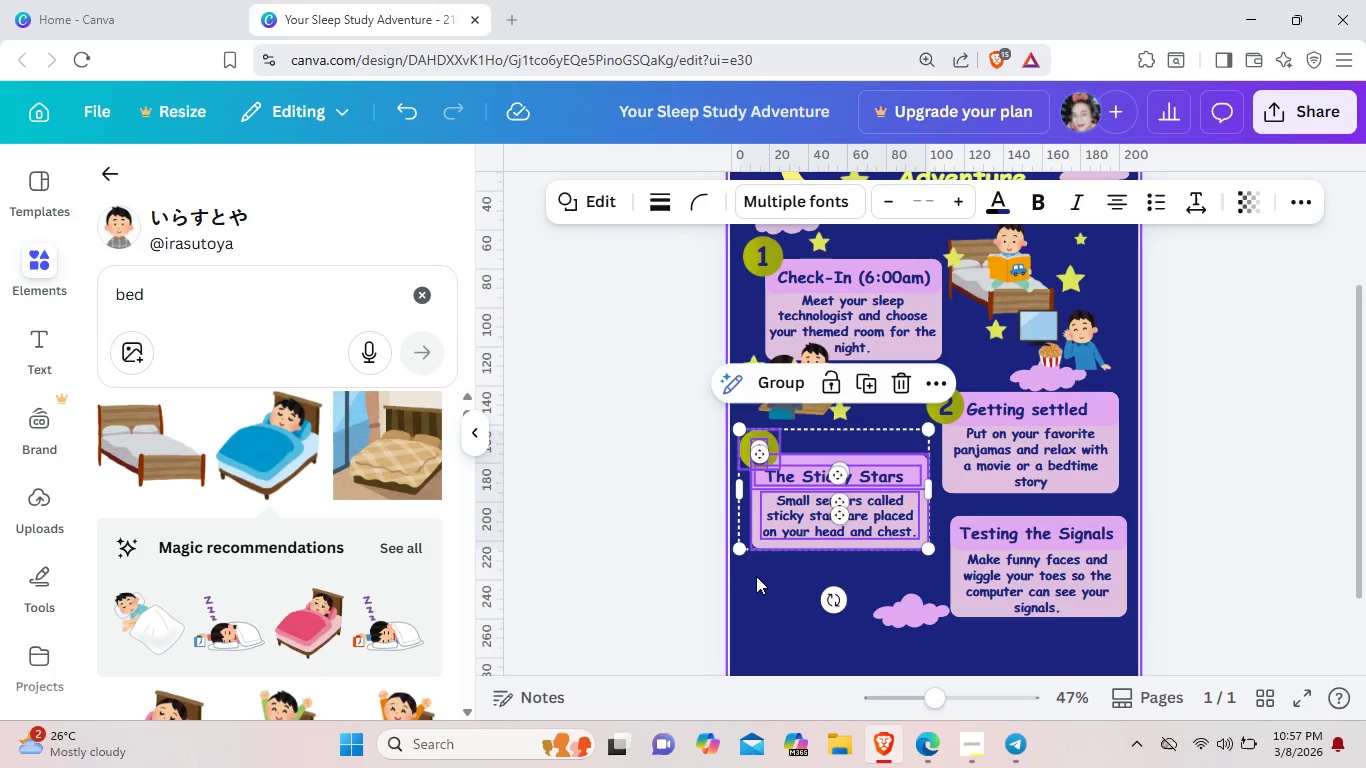 
left_click([760, 506])
 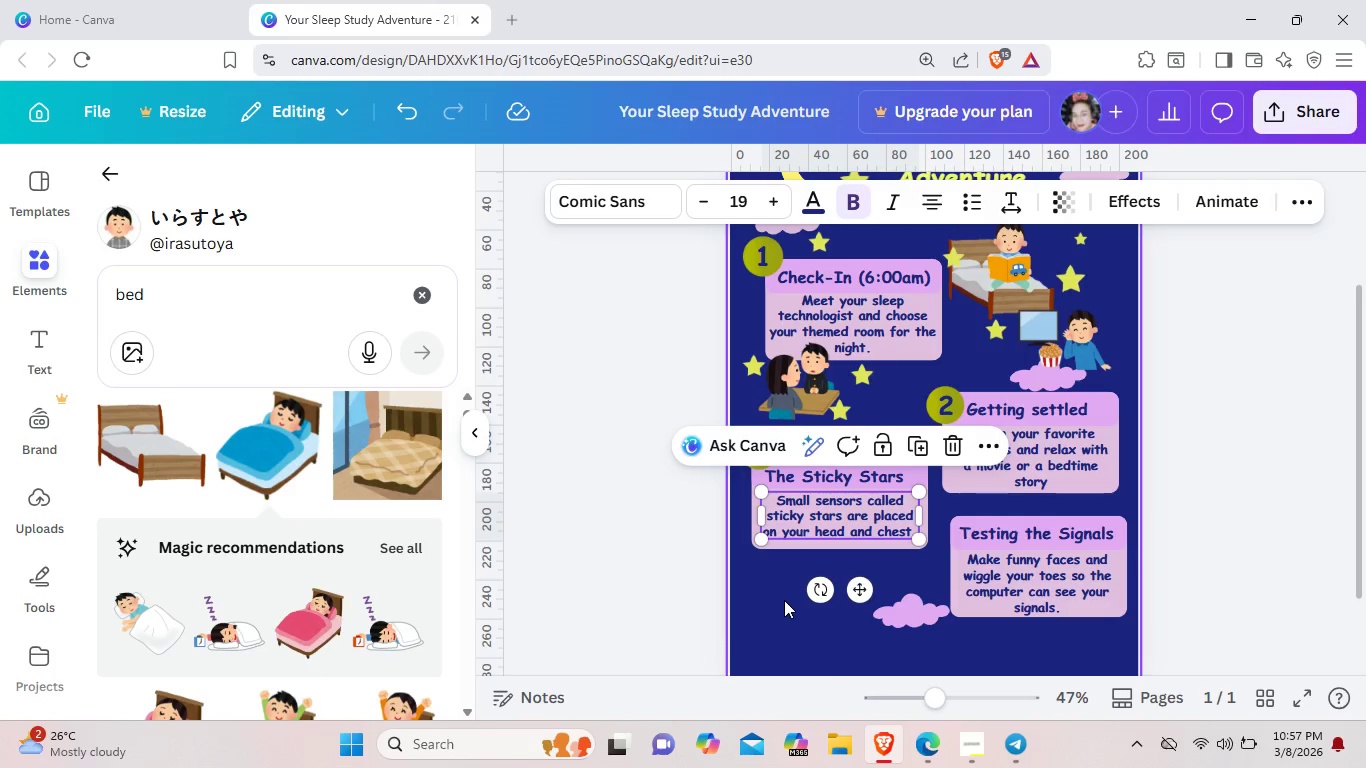 
left_click([784, 600])
 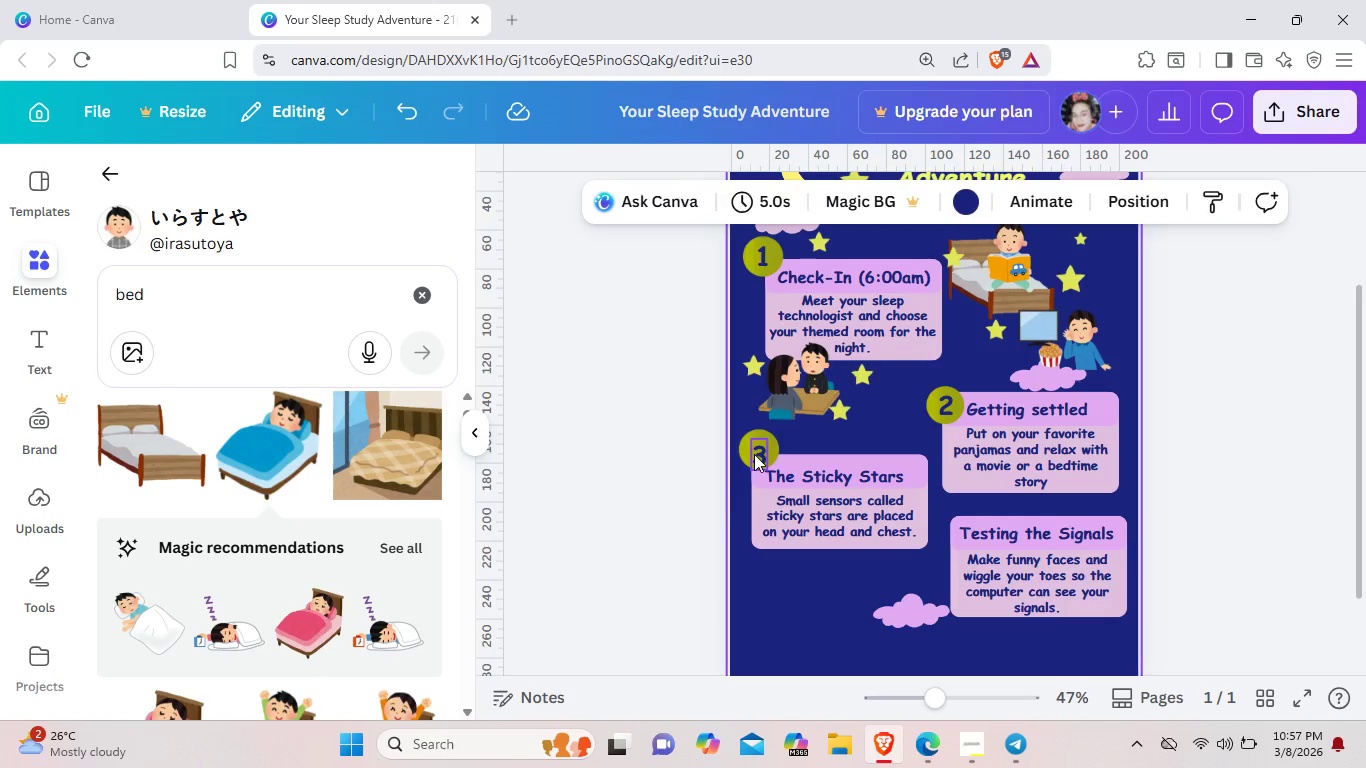 
left_click_drag(start_coordinate=[754, 454], to_coordinate=[756, 449])
 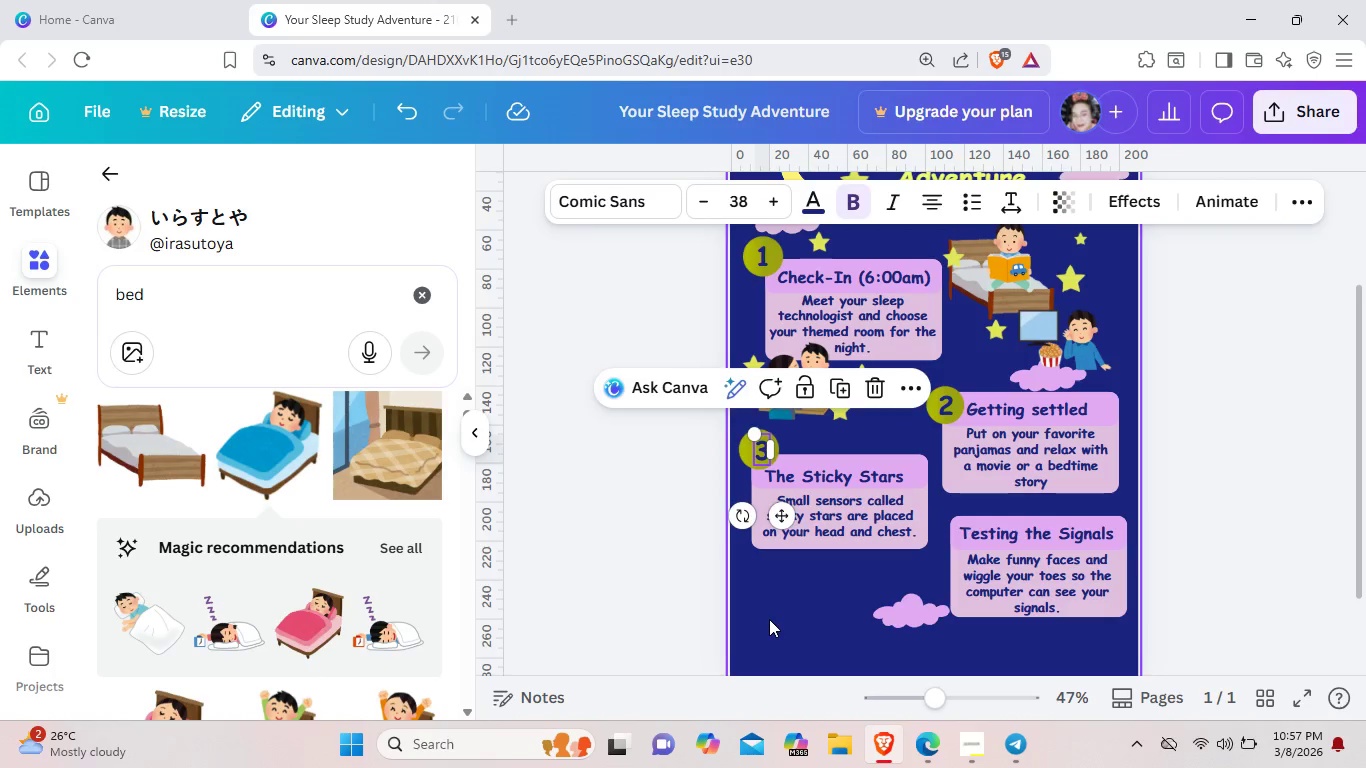 
left_click([769, 619])
 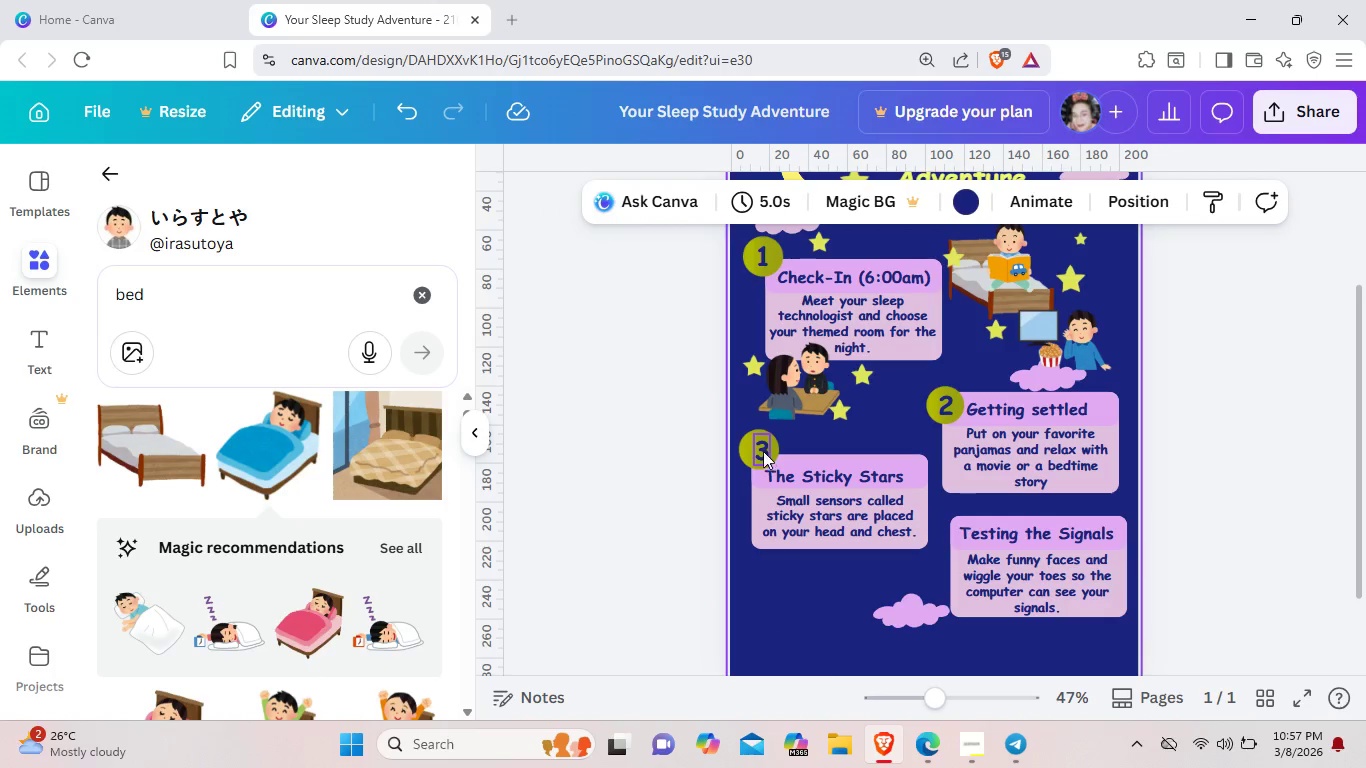 
left_click([763, 451])
 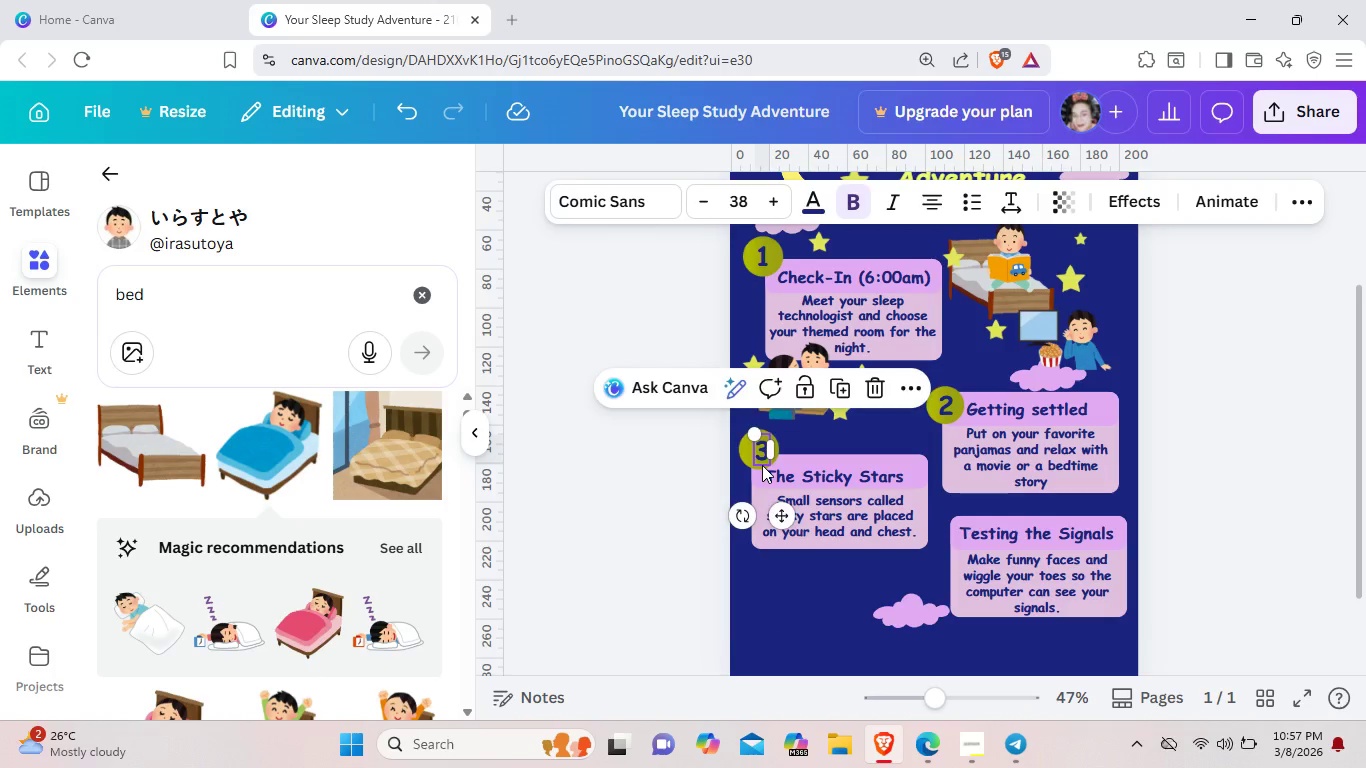 
key(ArrowLeft)
 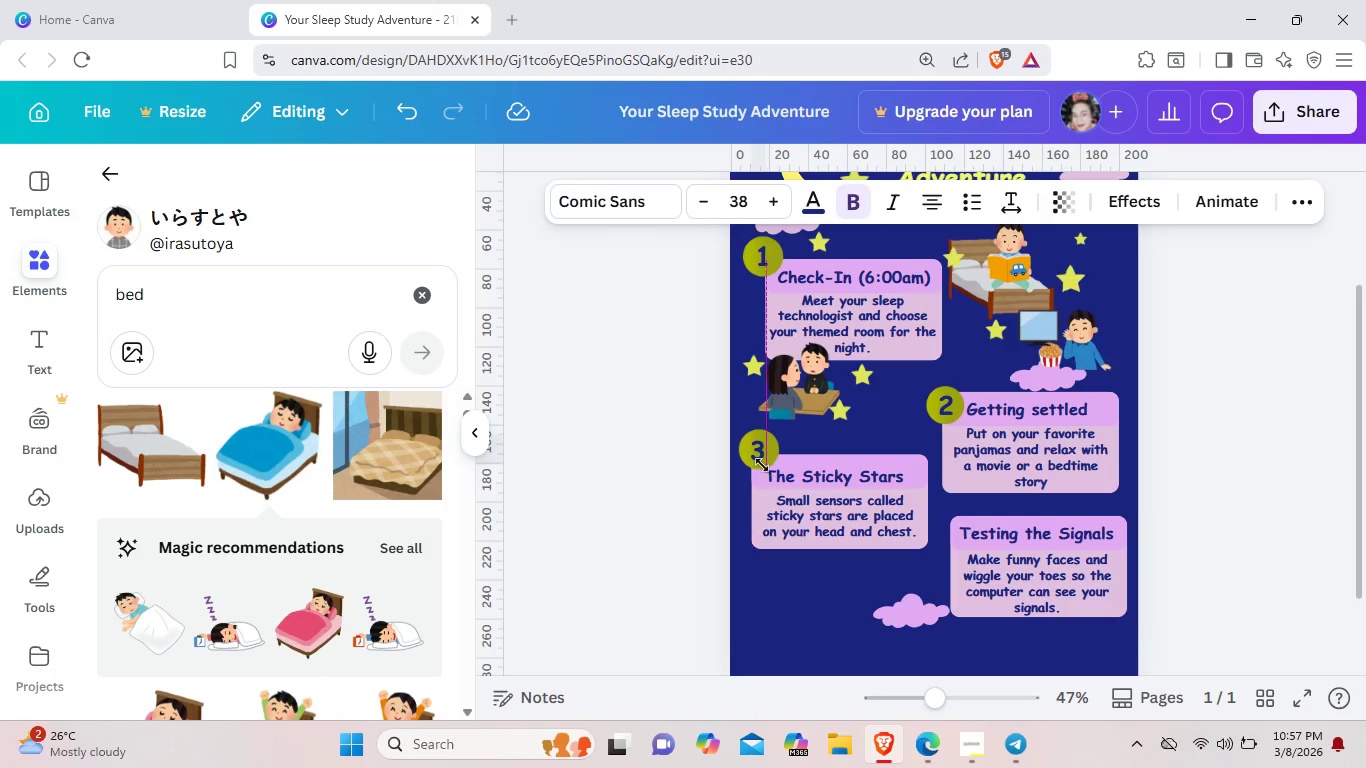 
key(ArrowLeft)
 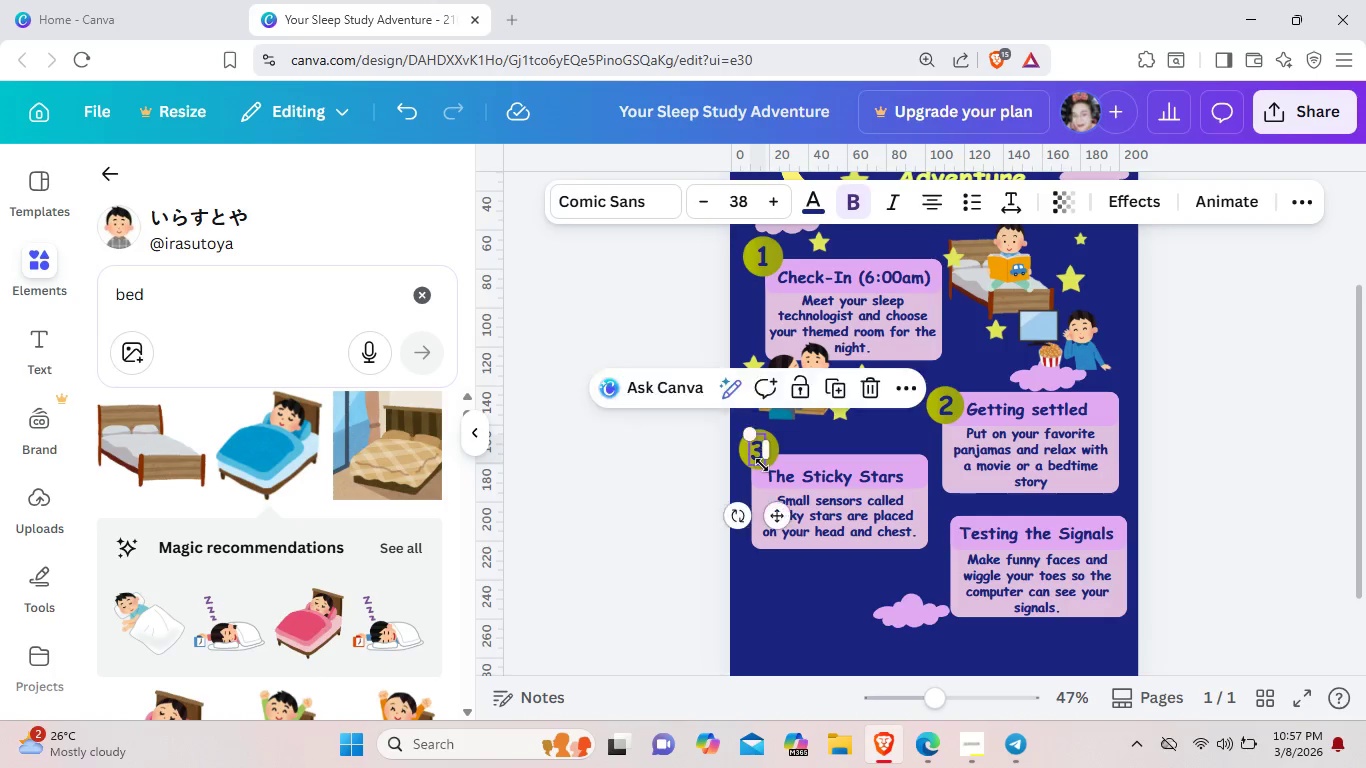 
key(ArrowRight)
 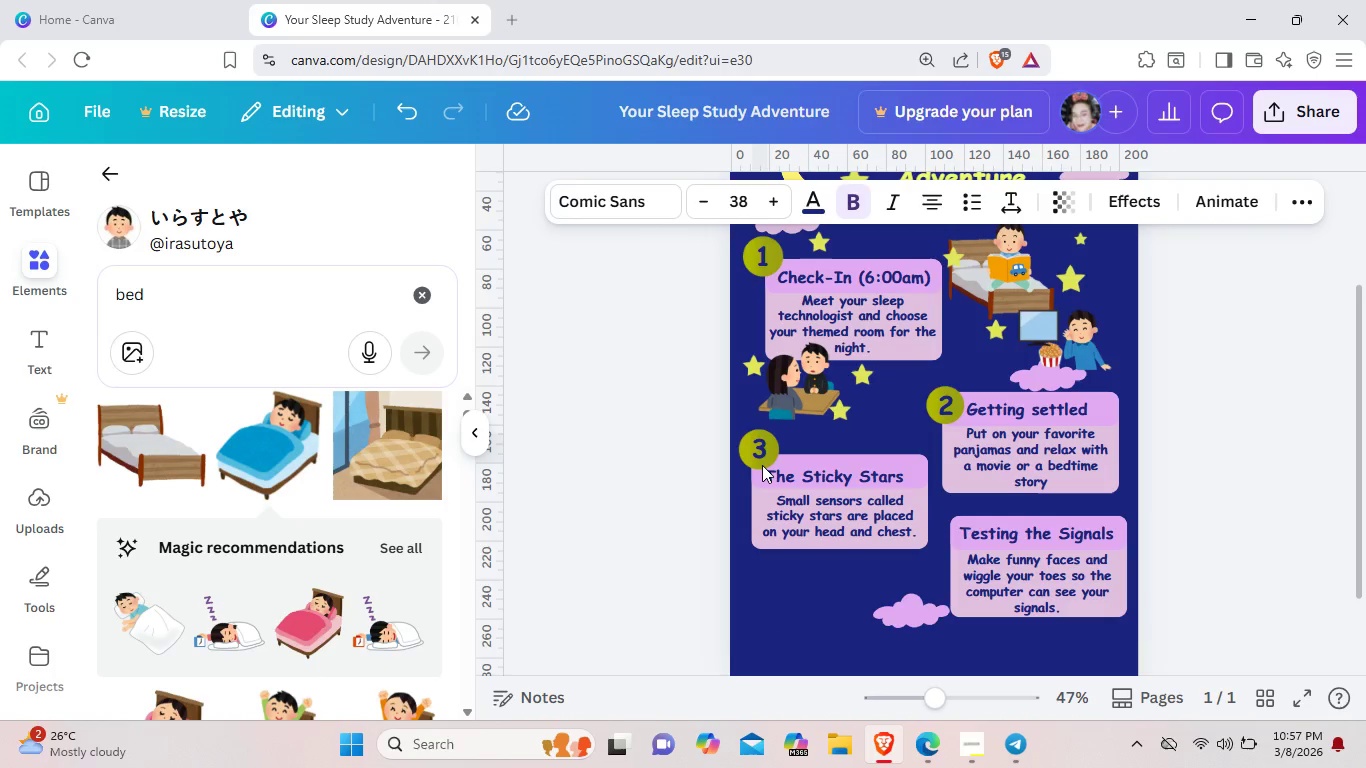 
key(ArrowUp)
 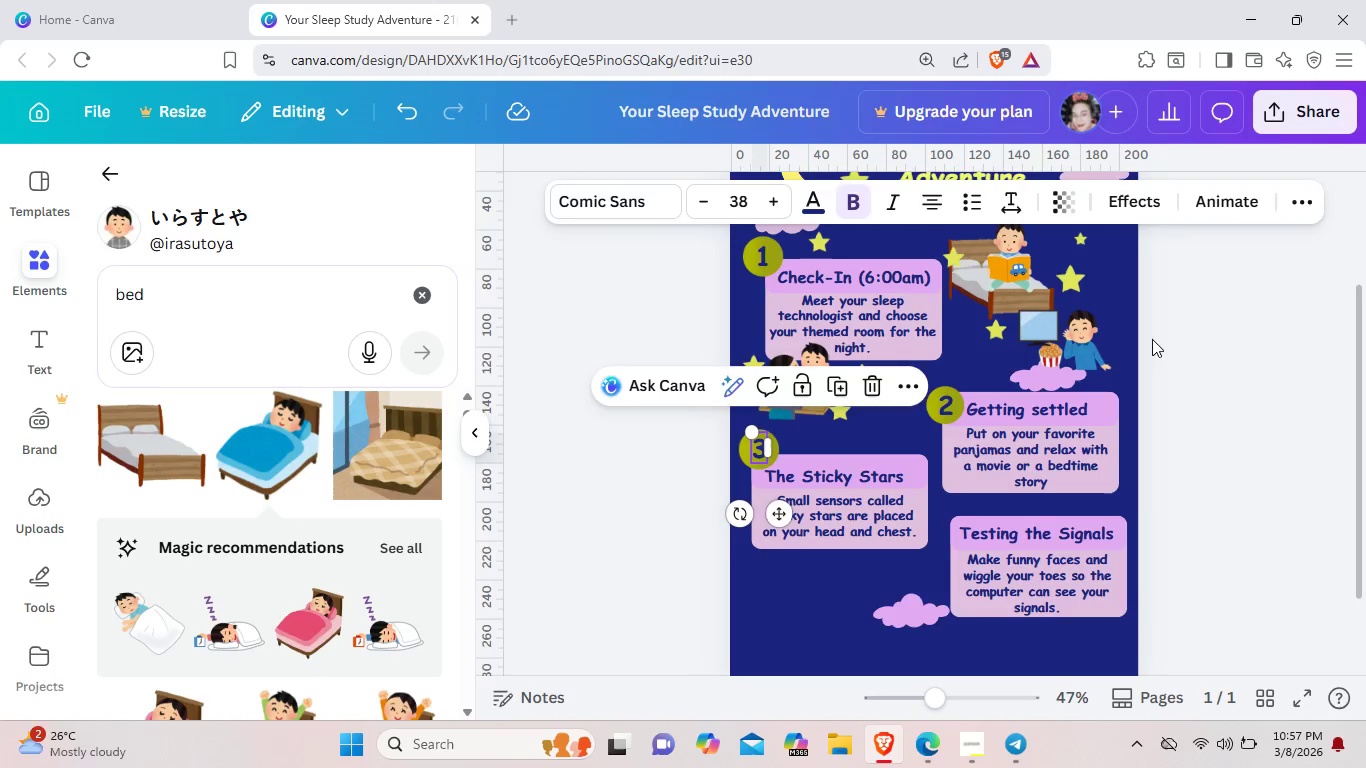 
scroll: coordinate [1152, 339], scroll_direction: up, amount: 2.0
 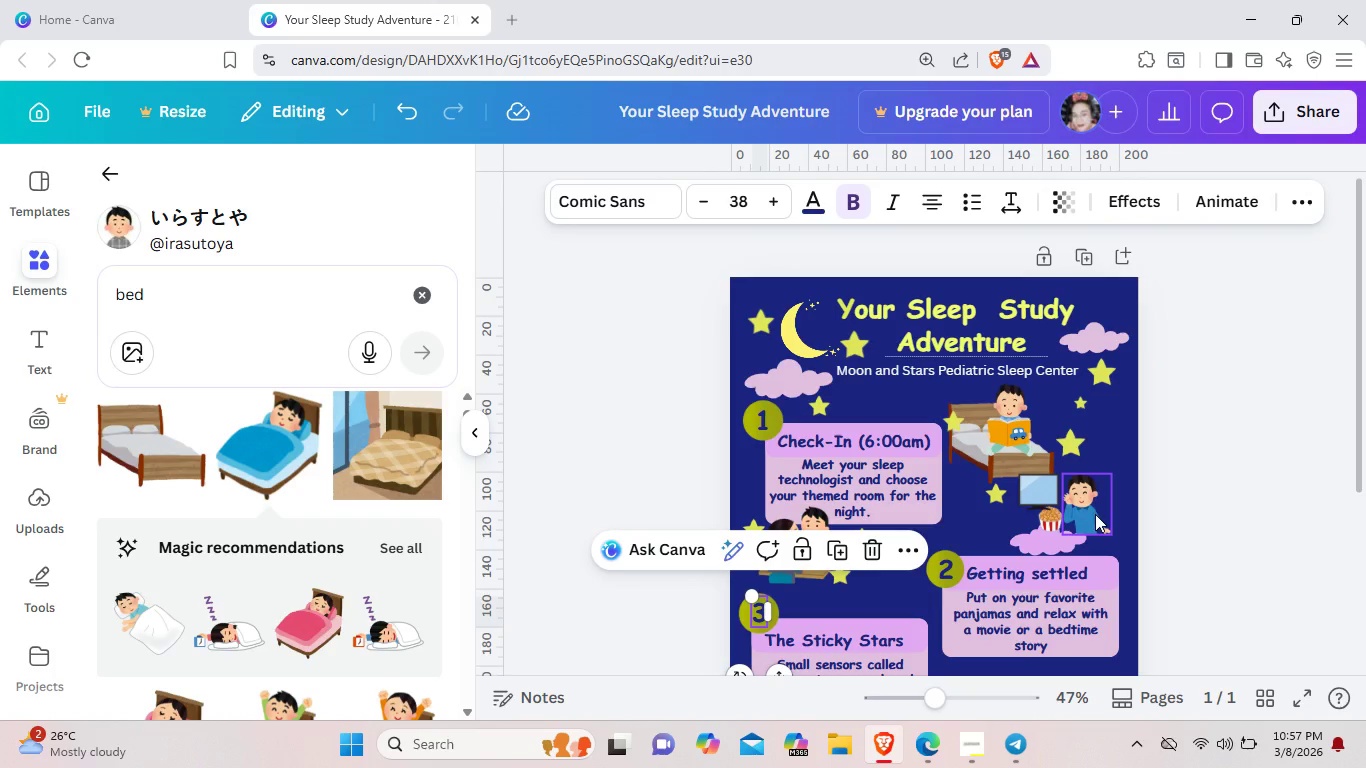 
left_click_drag(start_coordinate=[1095, 514], to_coordinate=[1091, 499])
 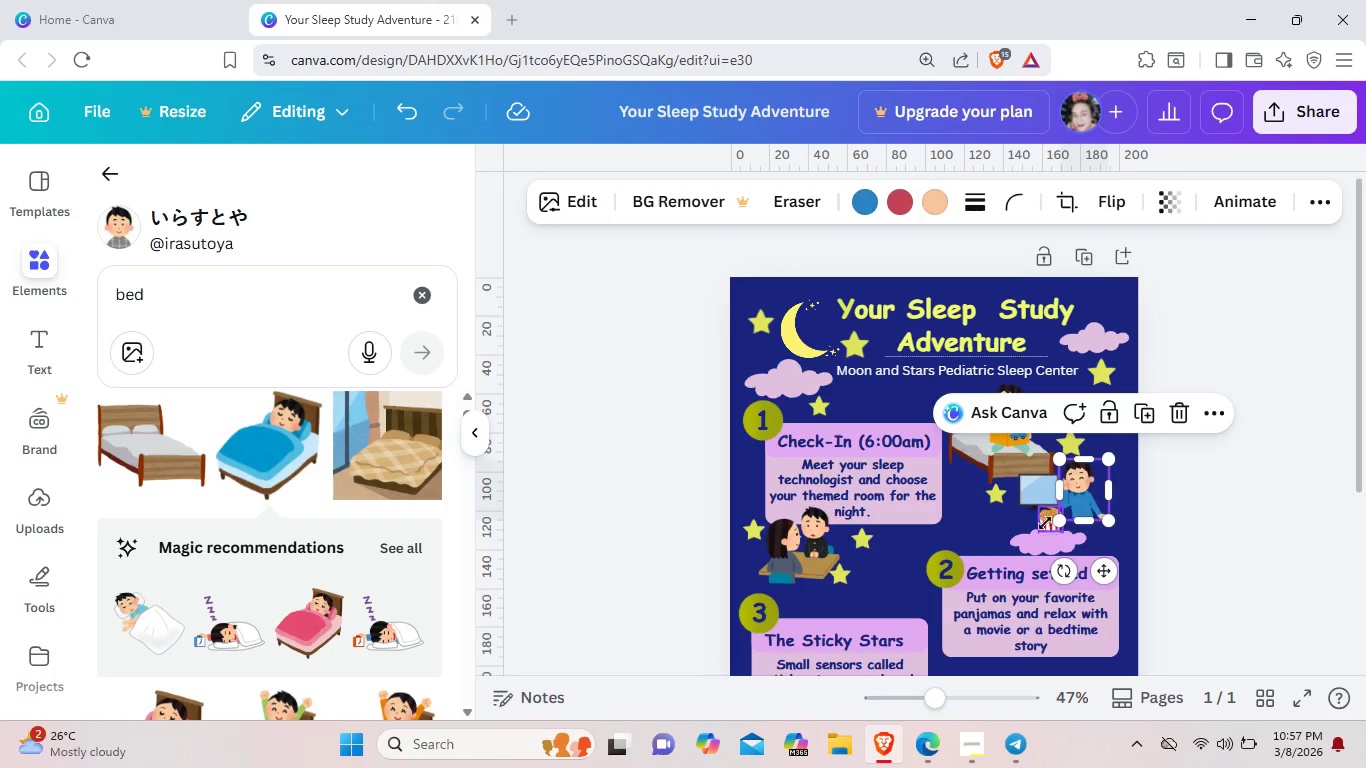 
left_click_drag(start_coordinate=[1045, 523], to_coordinate=[1014, 510])
 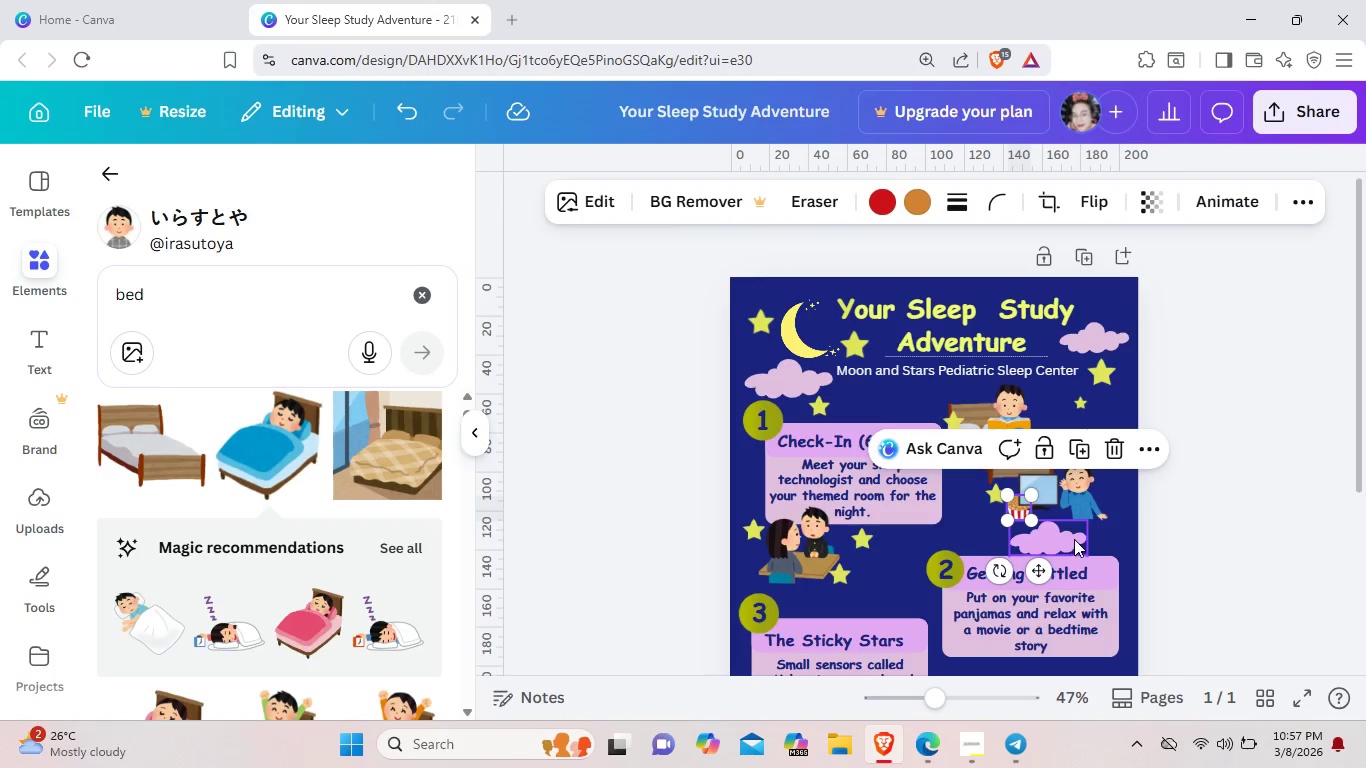 
left_click_drag(start_coordinate=[1074, 539], to_coordinate=[947, 531])
 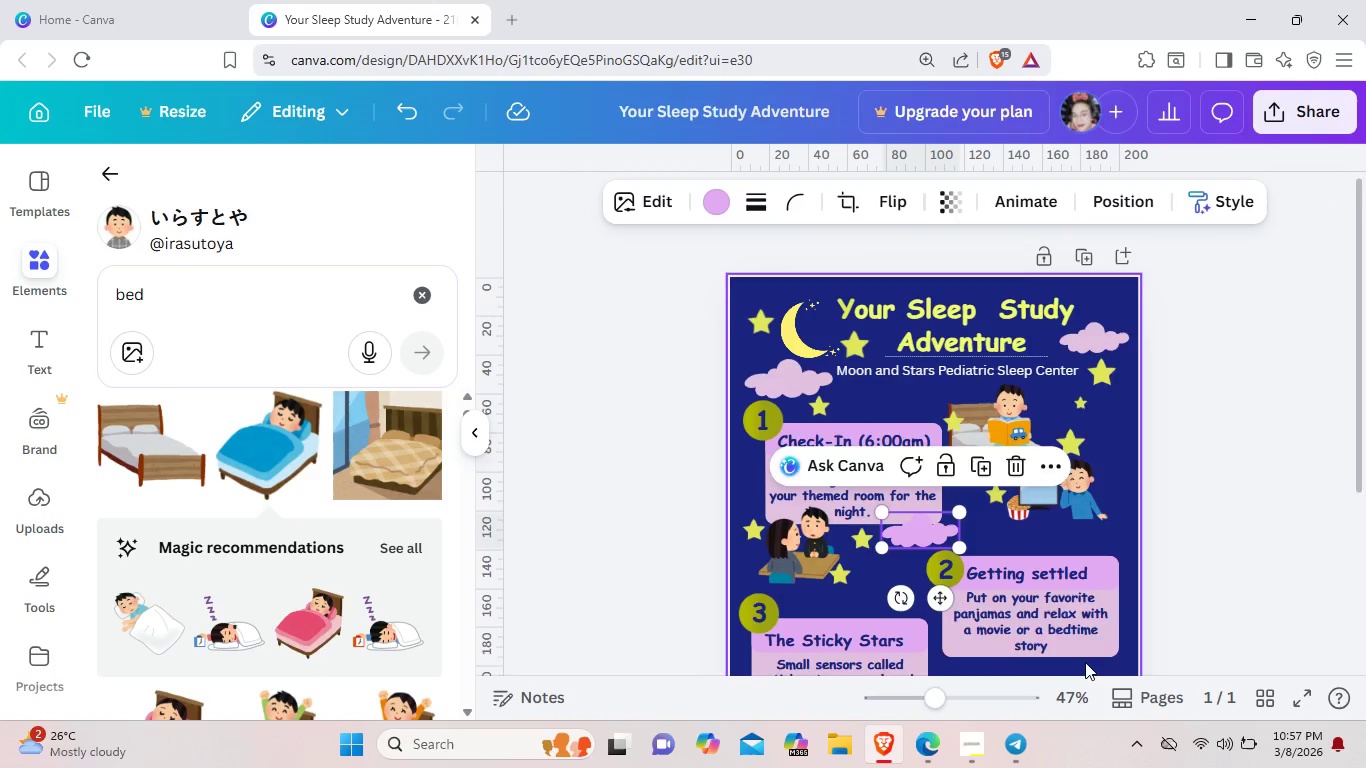 
scroll: coordinate [1085, 662], scroll_direction: down, amount: 1.0
 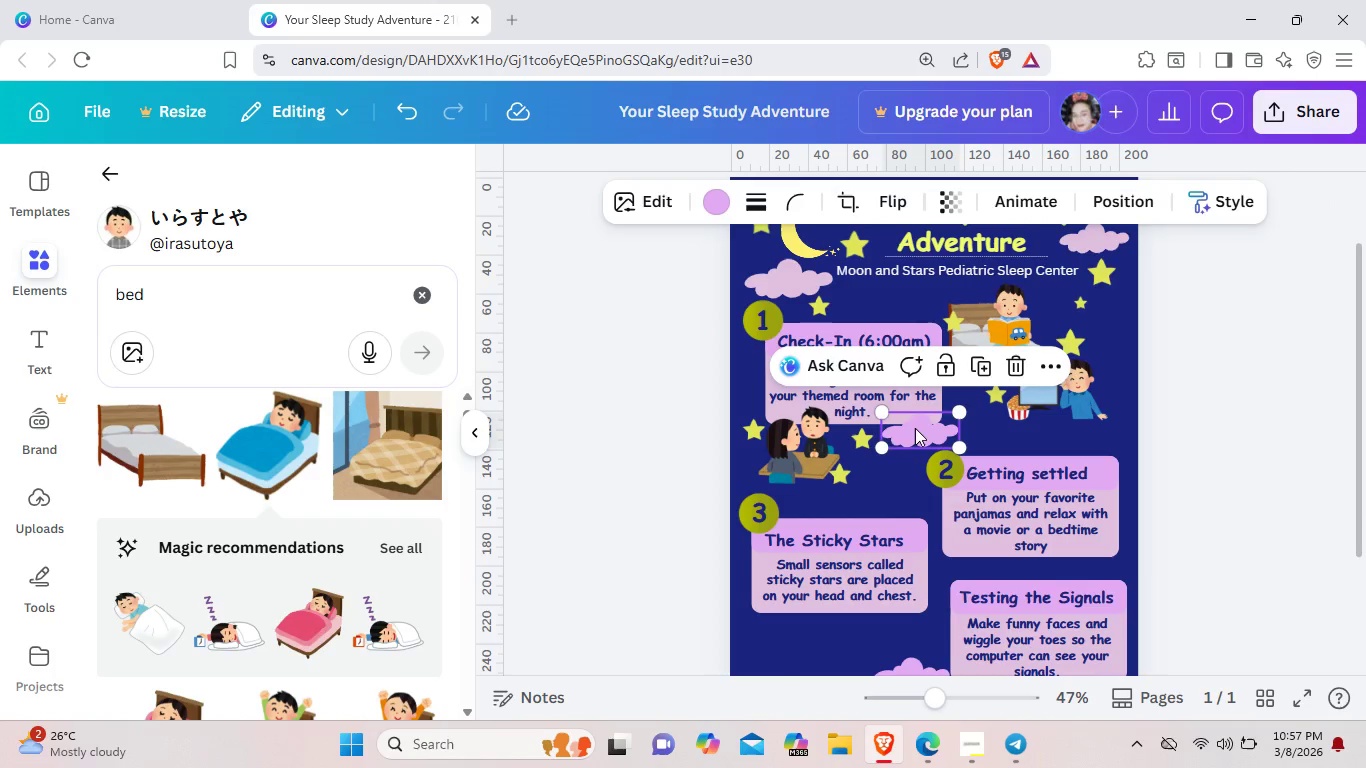 
left_click_drag(start_coordinate=[915, 428], to_coordinate=[928, 420])
 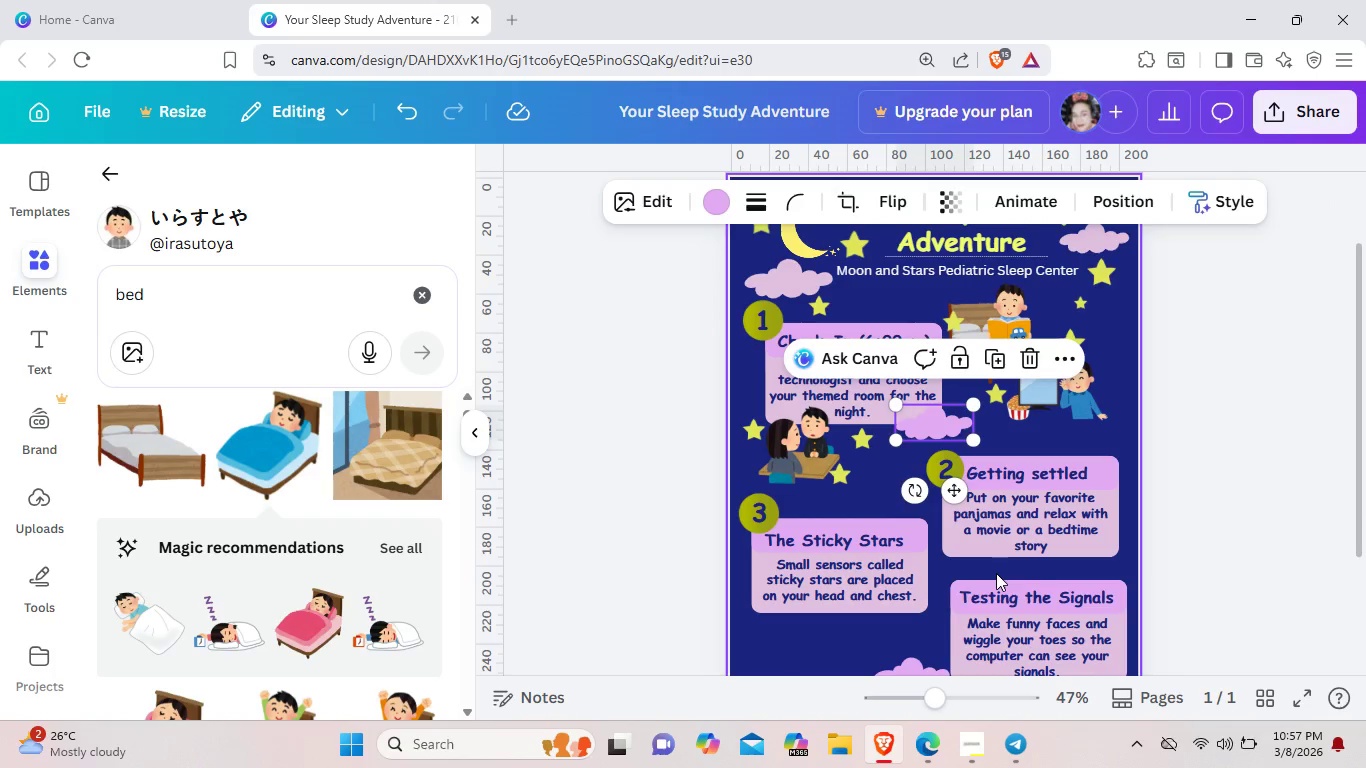 
left_click_drag(start_coordinate=[996, 573], to_coordinate=[951, 457])
 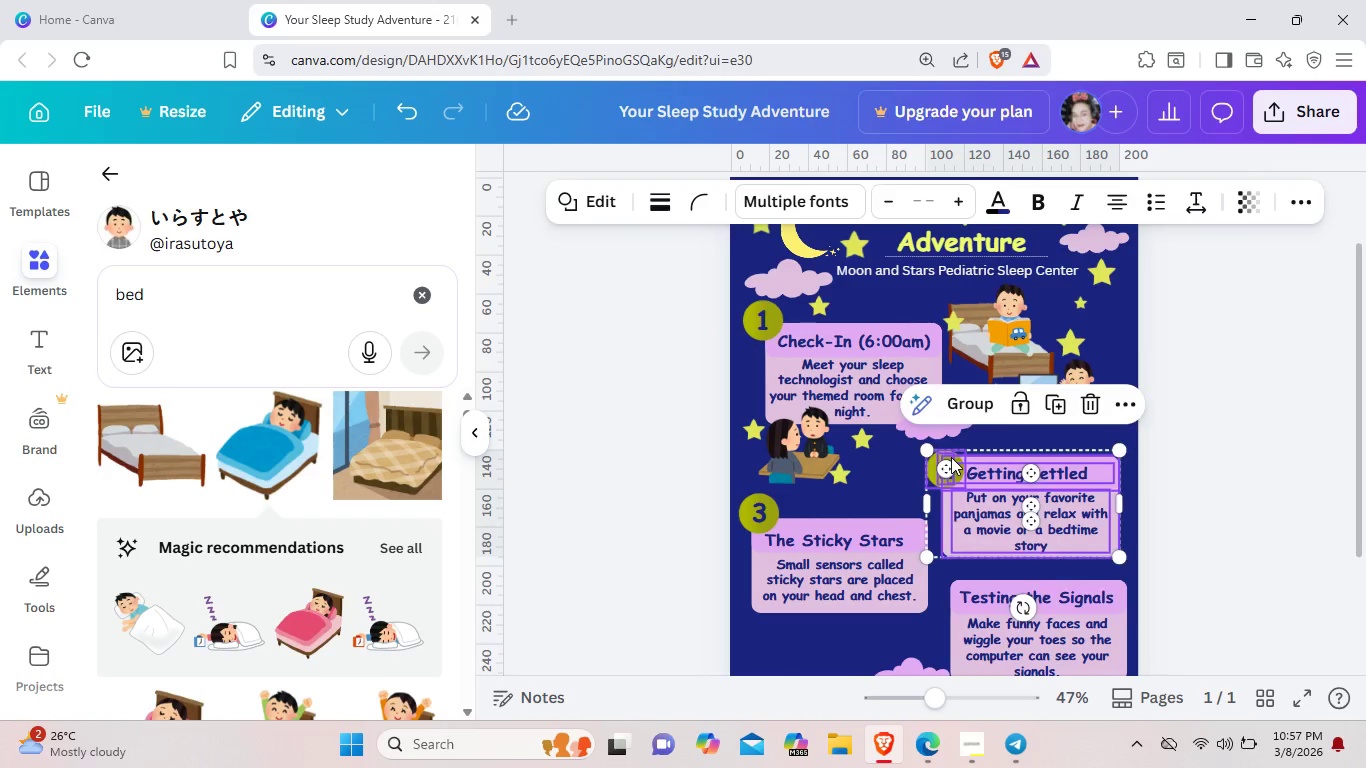 
key(ArrowUp)
 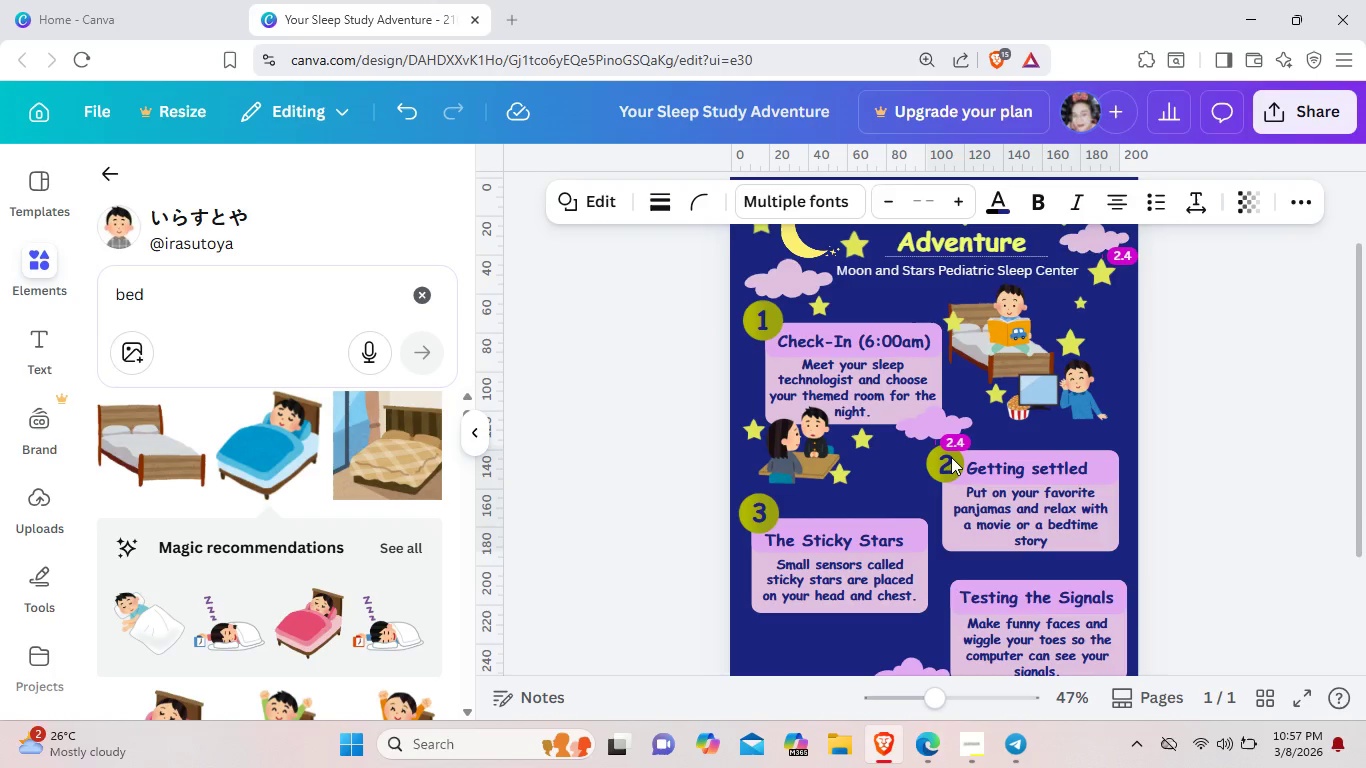 
key(ArrowUp)
 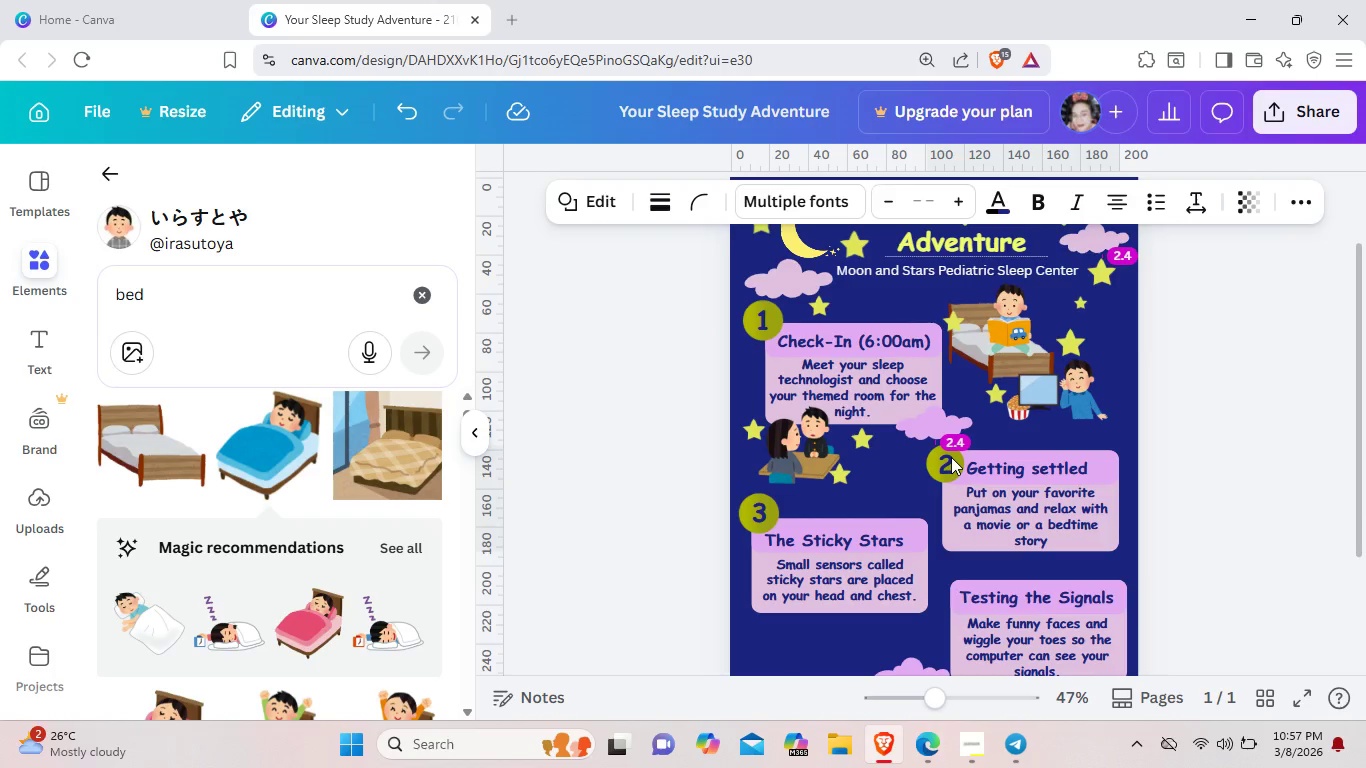 
key(ArrowUp)
 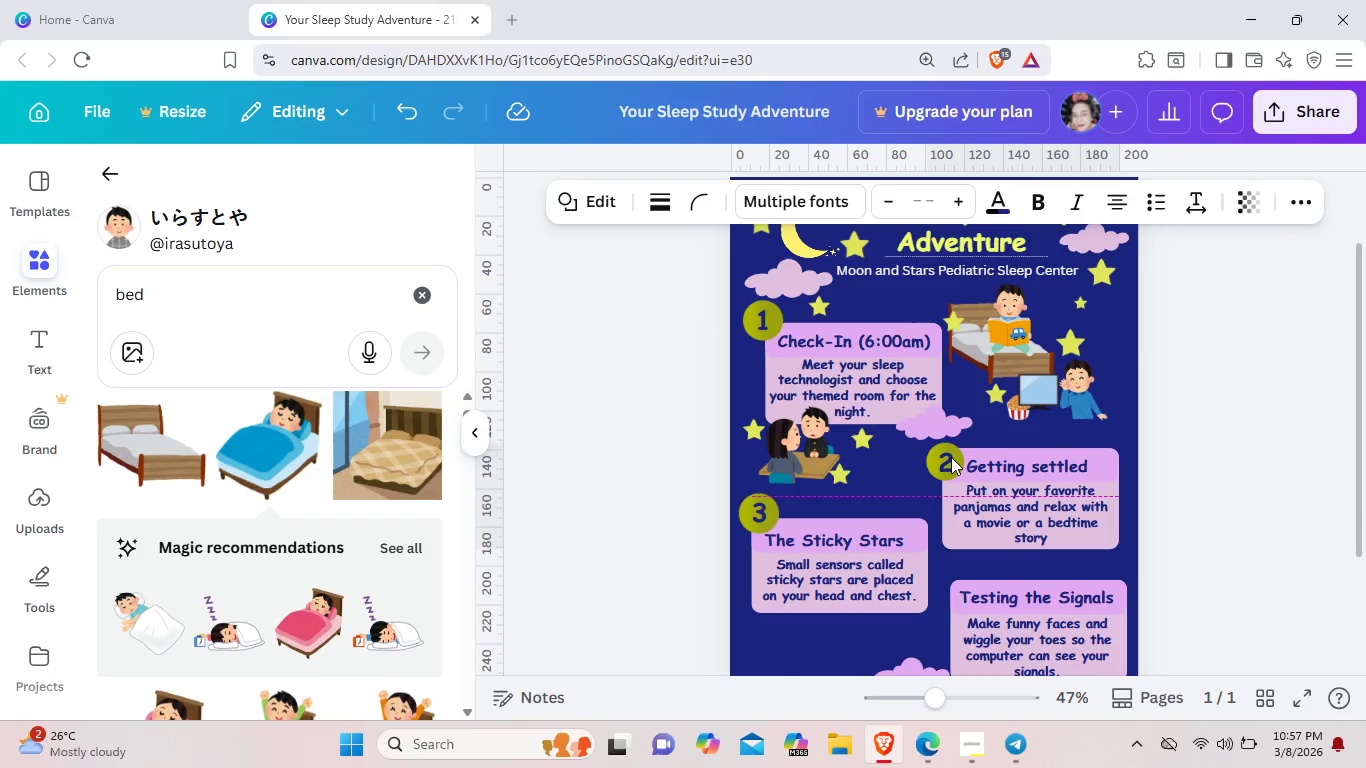 
key(ArrowUp)
 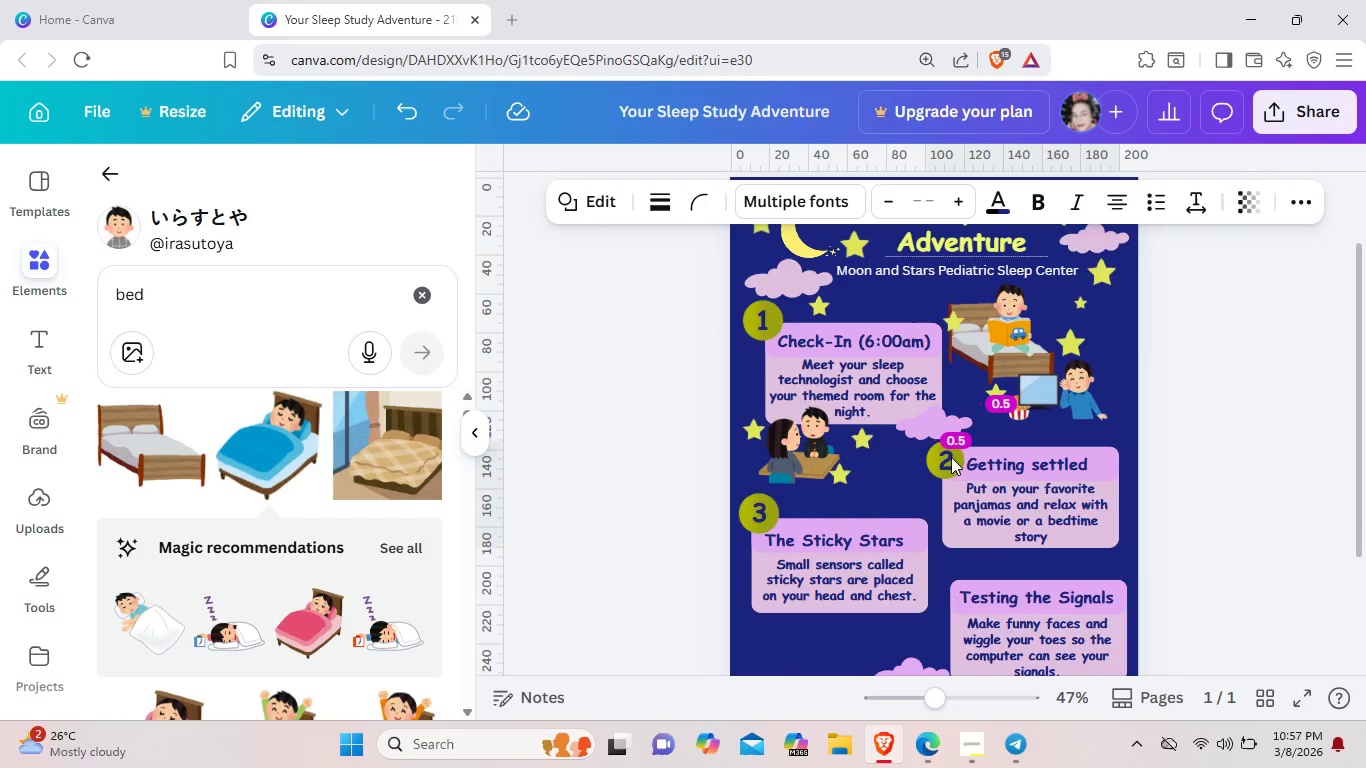 
key(ArrowUp)
 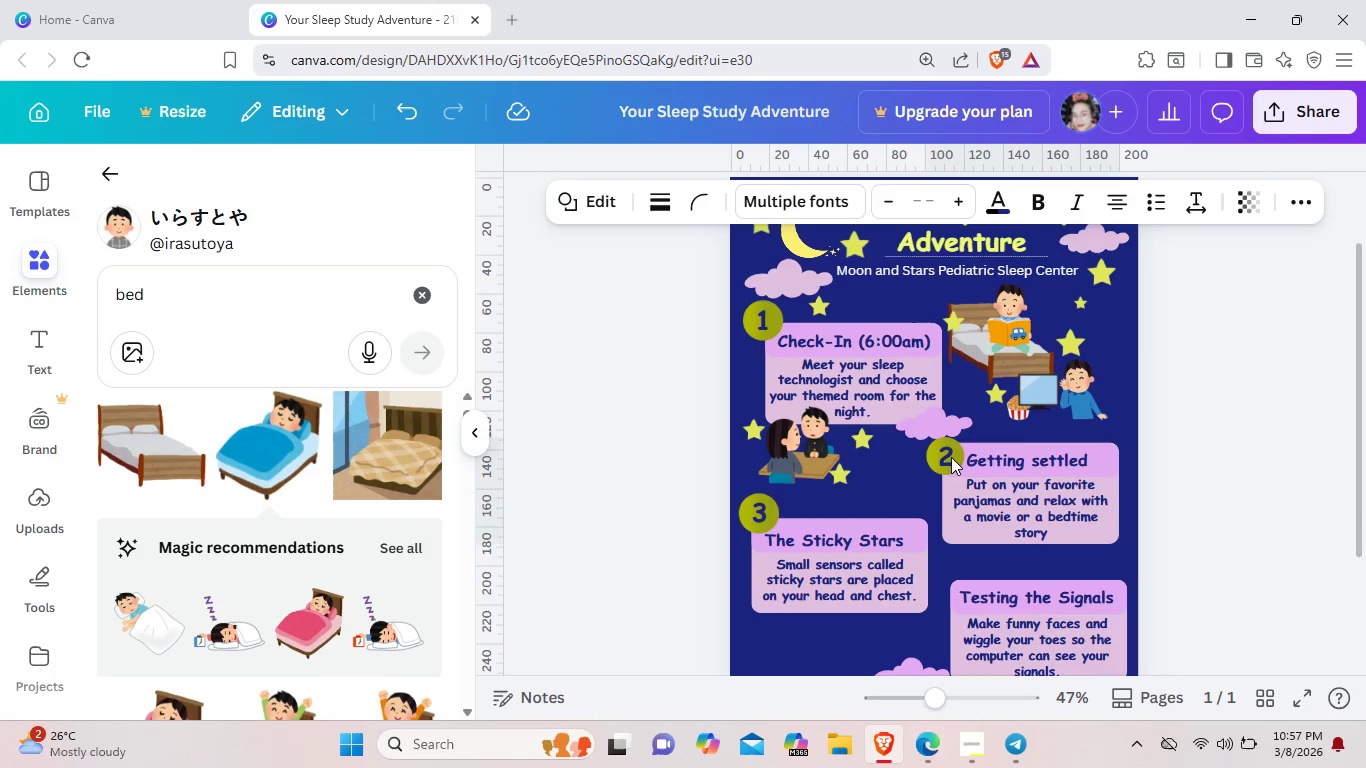 
key(ArrowUp)
 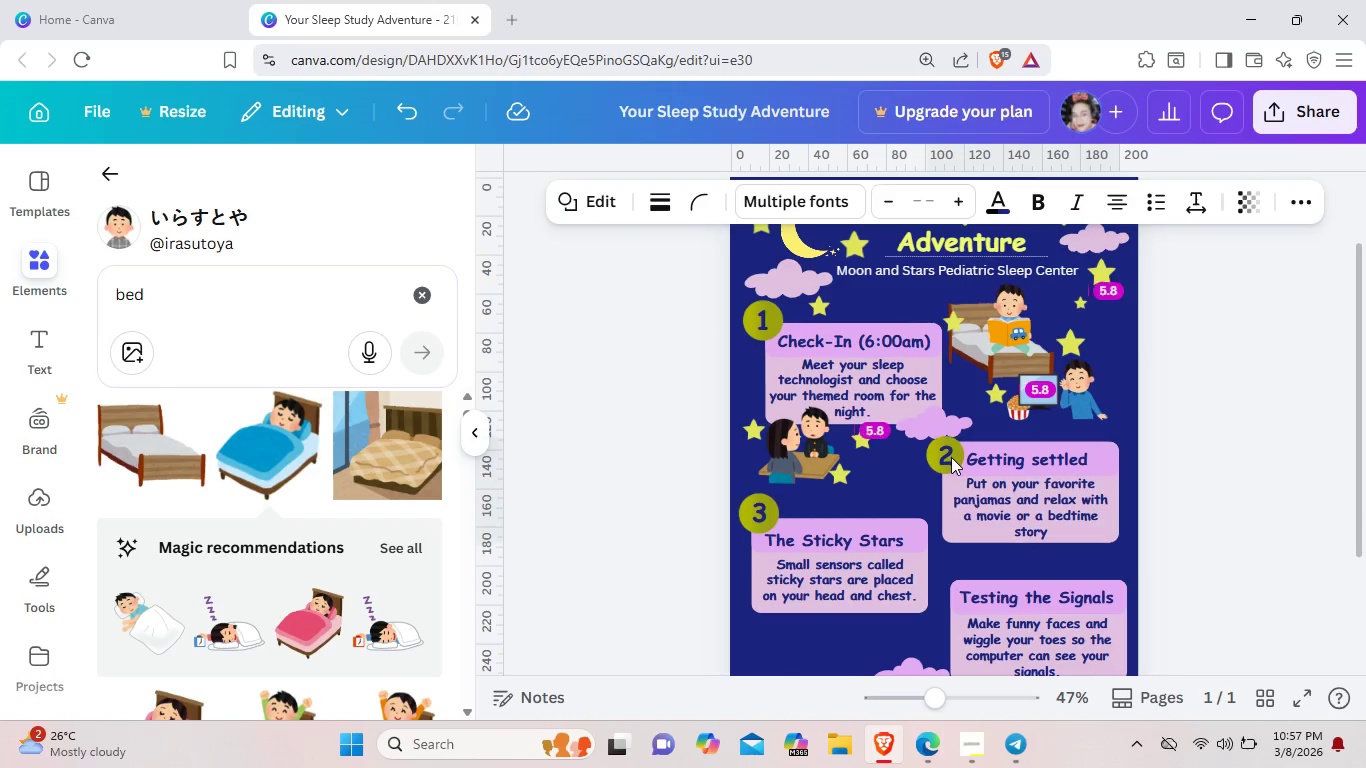 
key(ArrowUp)
 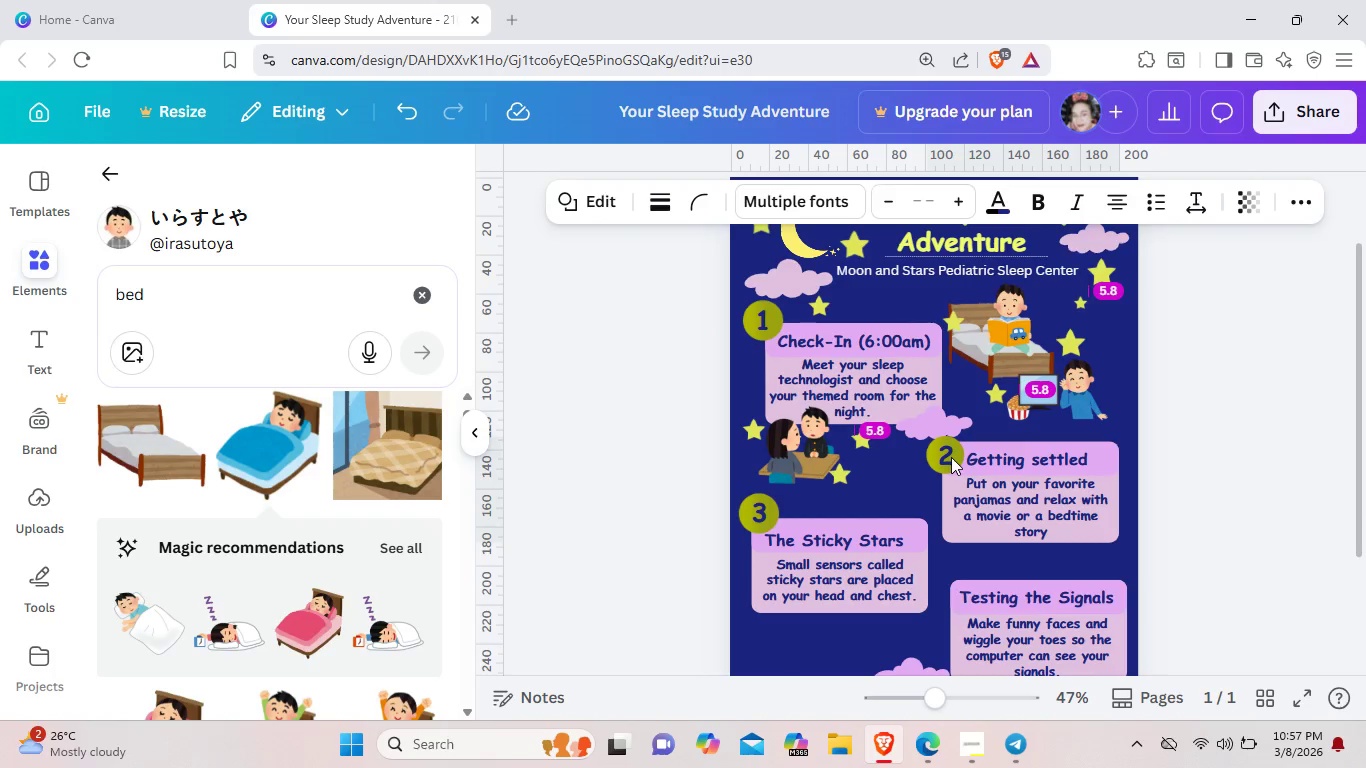 
key(ArrowUp)
 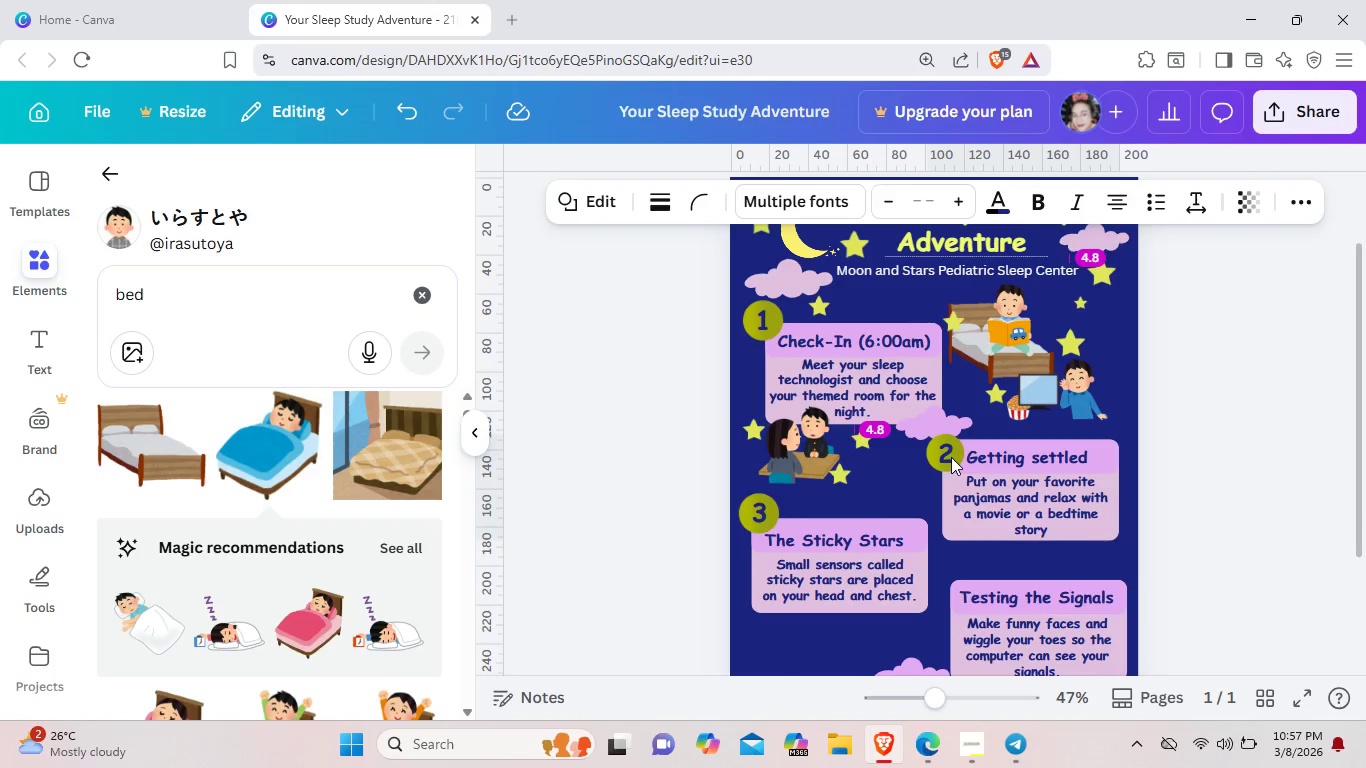 
key(ArrowUp)
 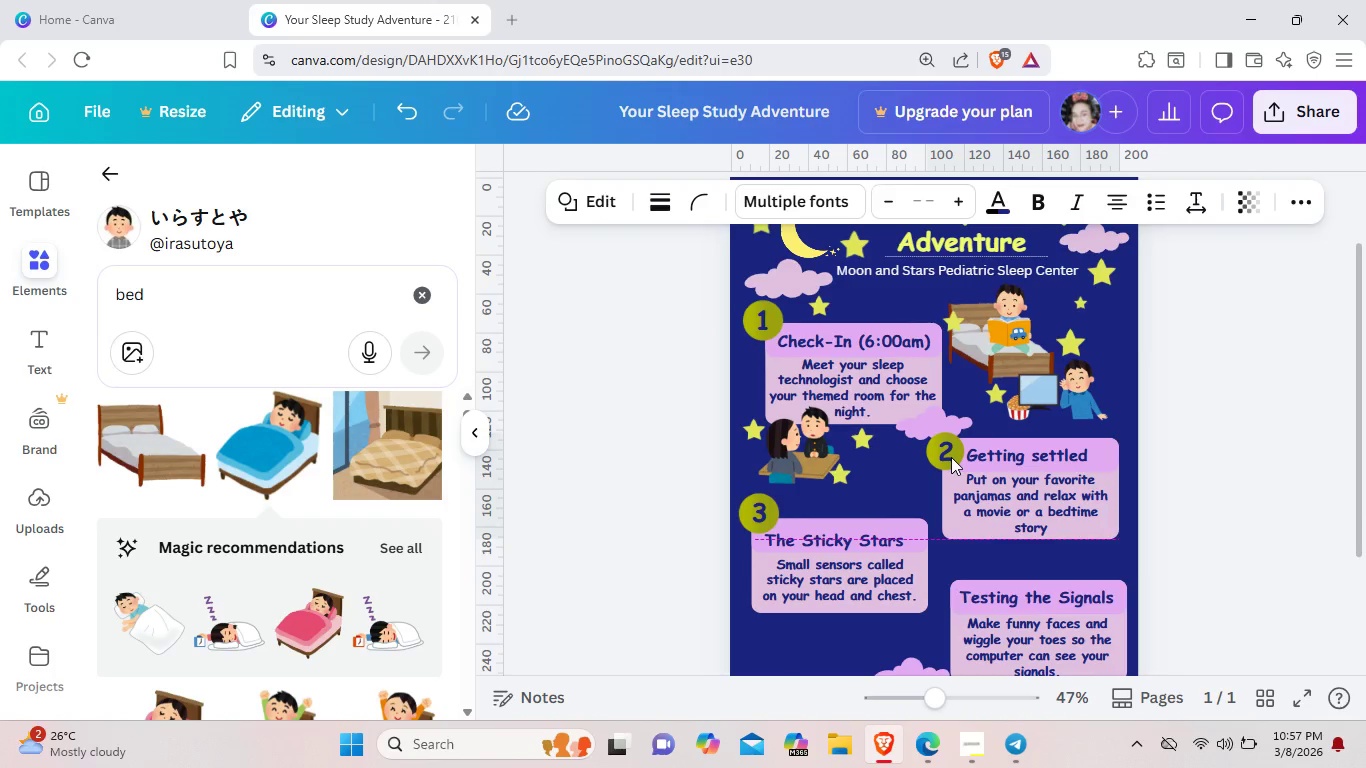 
key(ArrowUp)
 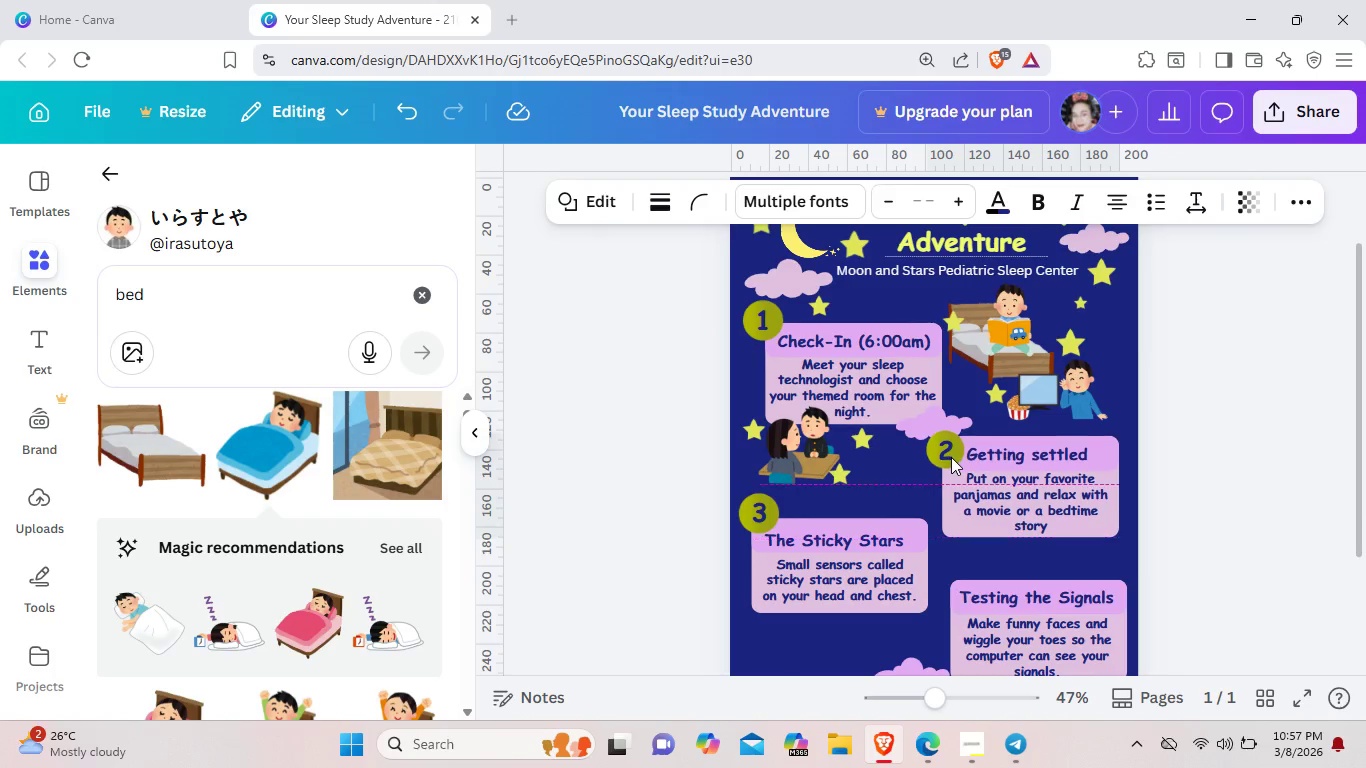 
key(ArrowUp)
 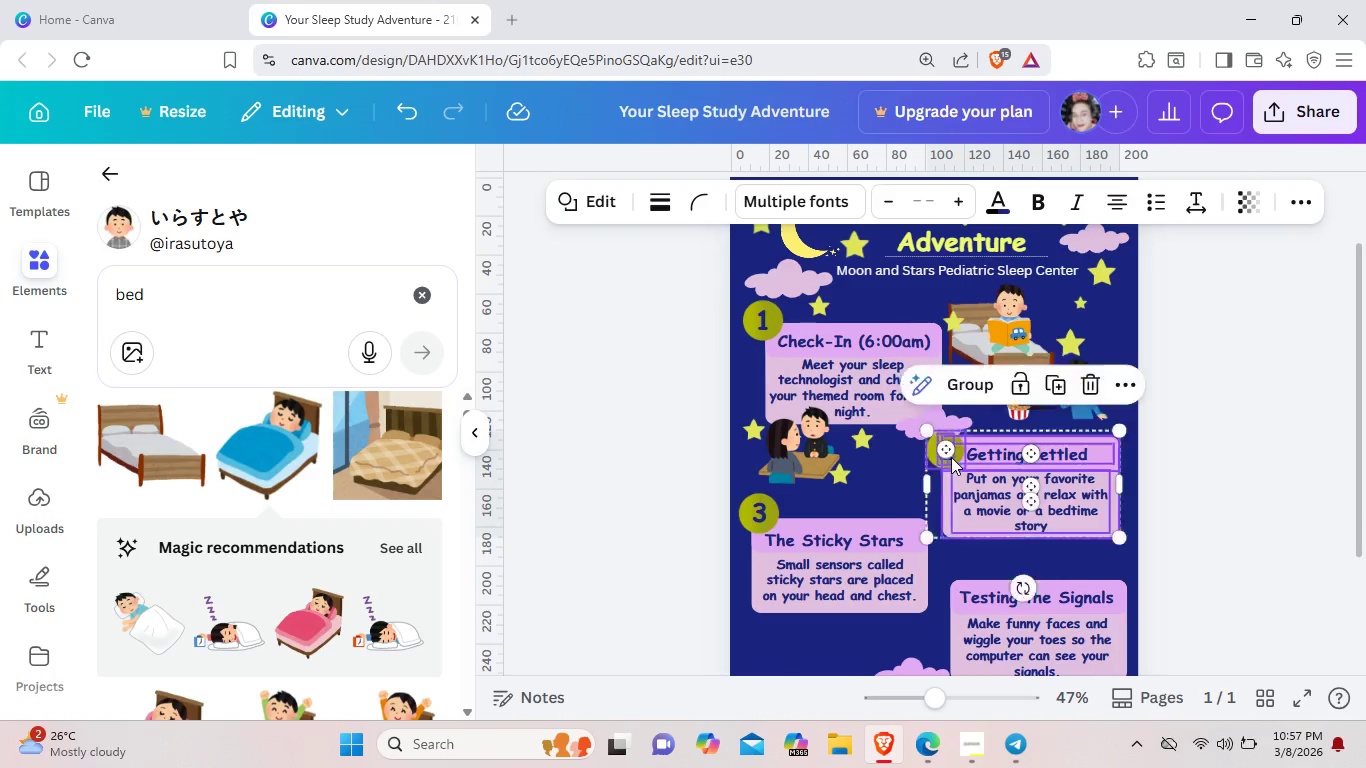 
key(ArrowUp)
 